 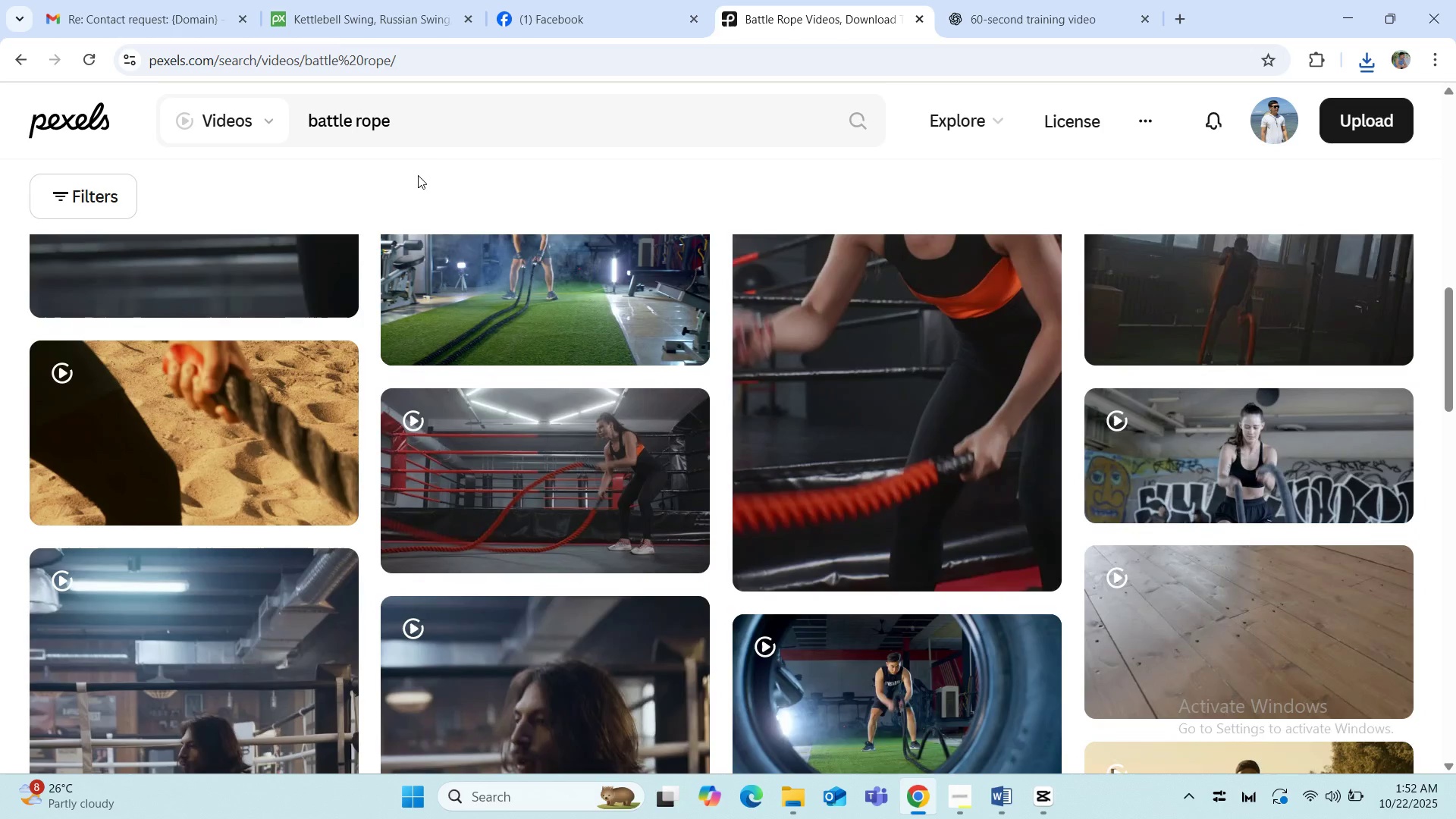 
left_click_drag(start_coordinate=[435, 108], to_coordinate=[309, 126])
 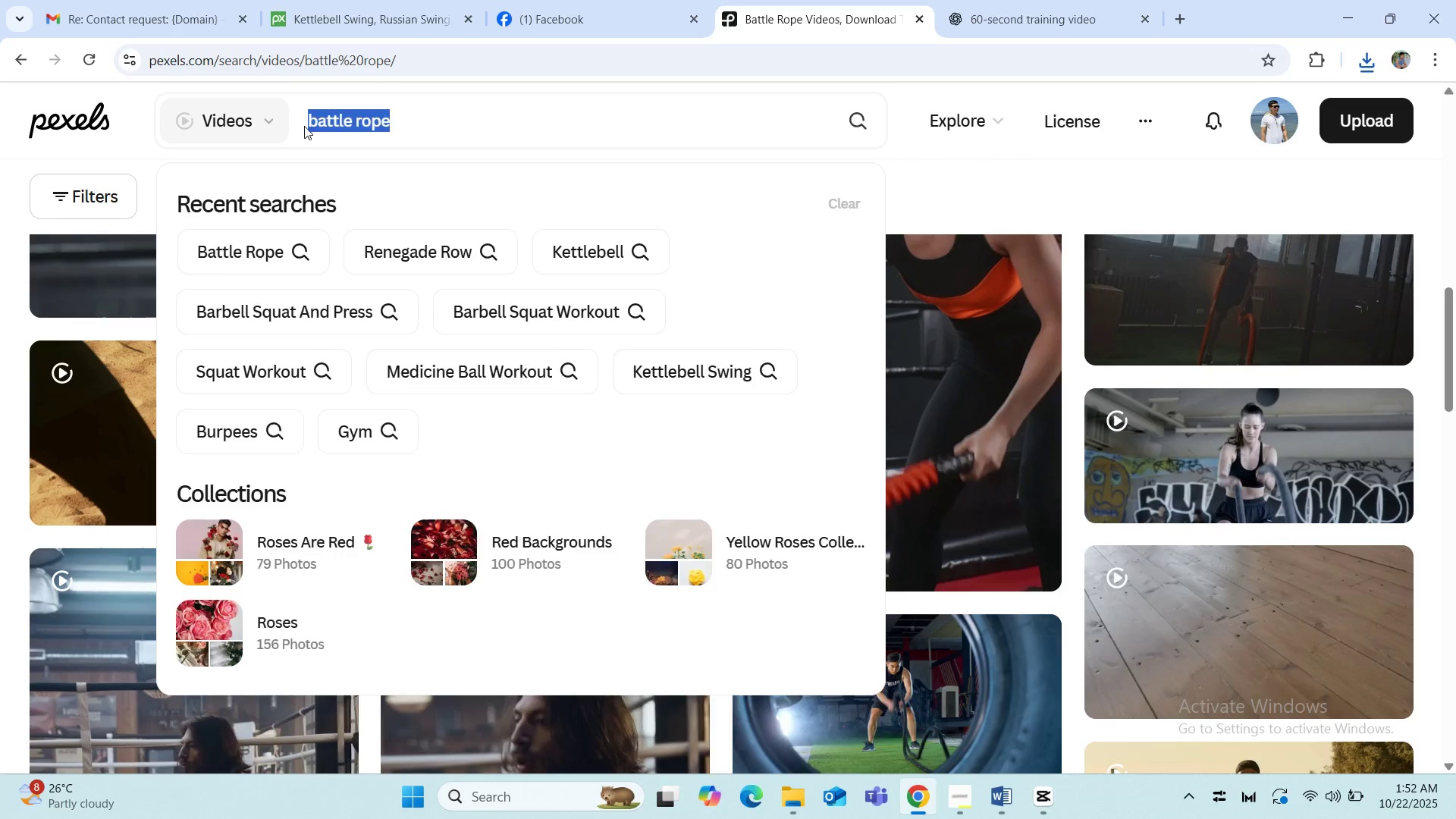 
type(russian tws)
key(Backspace)
type(ist)
 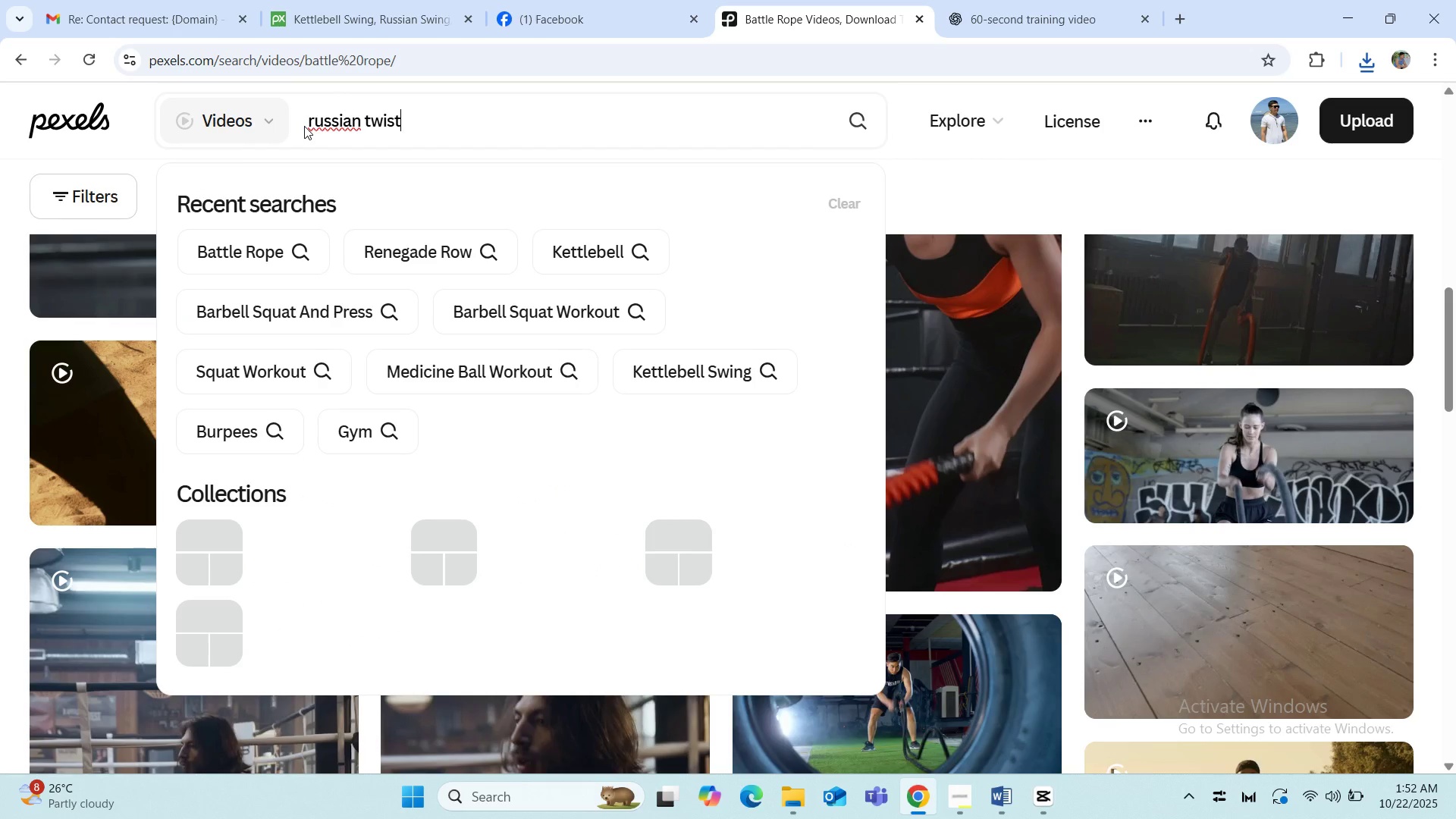 
key(Enter)
 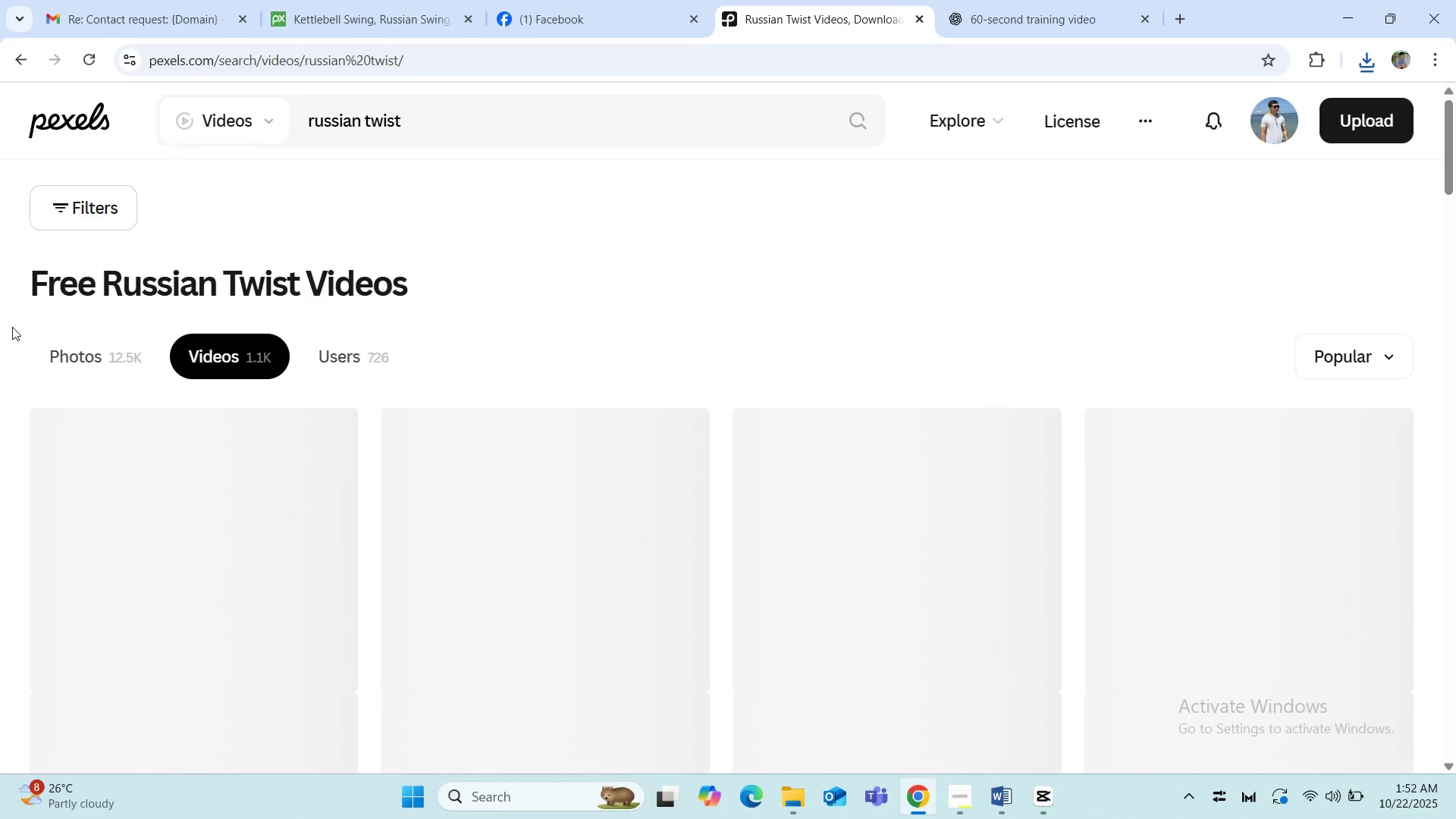 
scroll: coordinate [12, 327], scroll_direction: up, amount: 1.0
 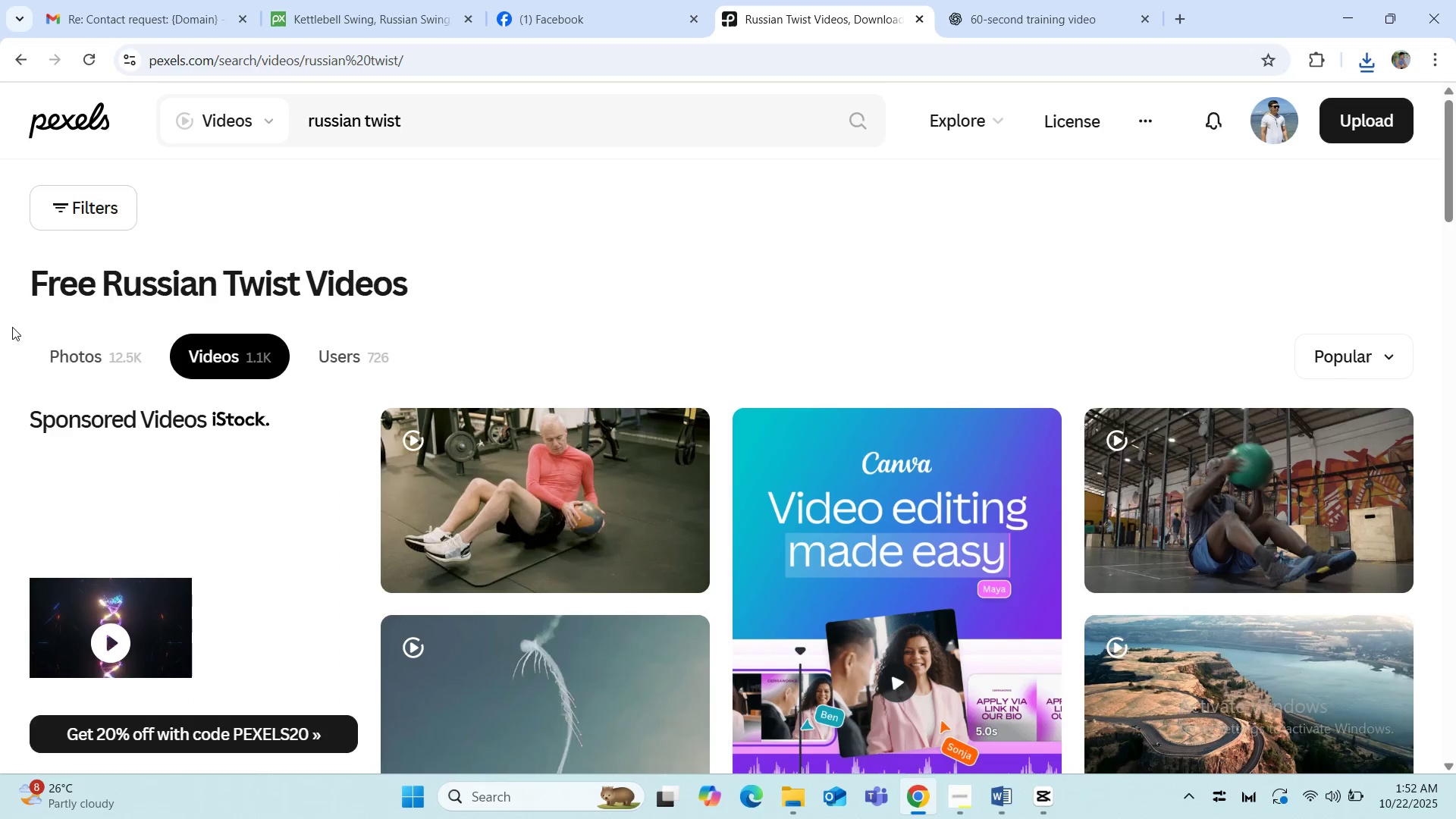 
scroll: coordinate [12, 327], scroll_direction: down, amount: 2.0
 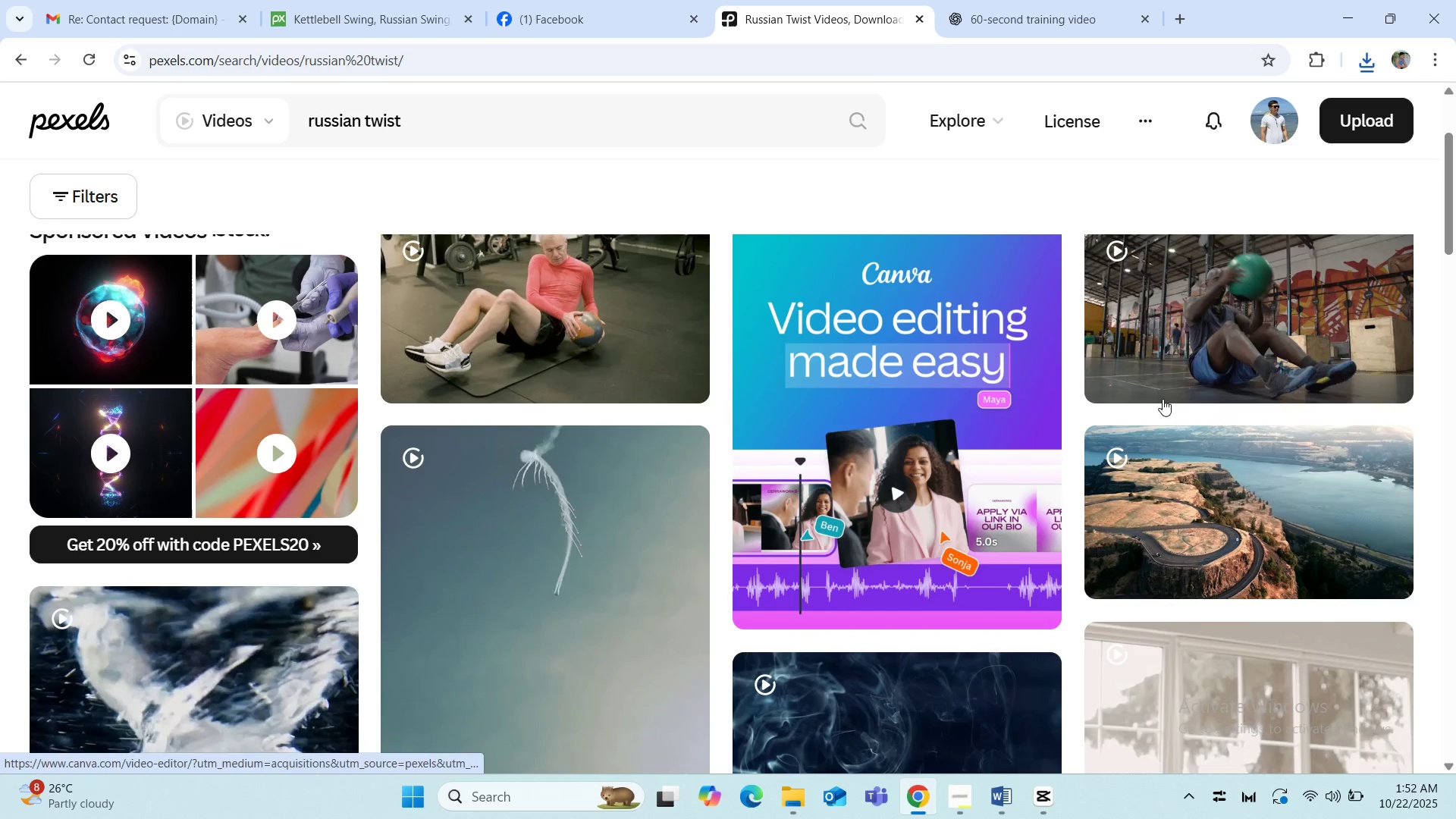 
left_click([1220, 315])
 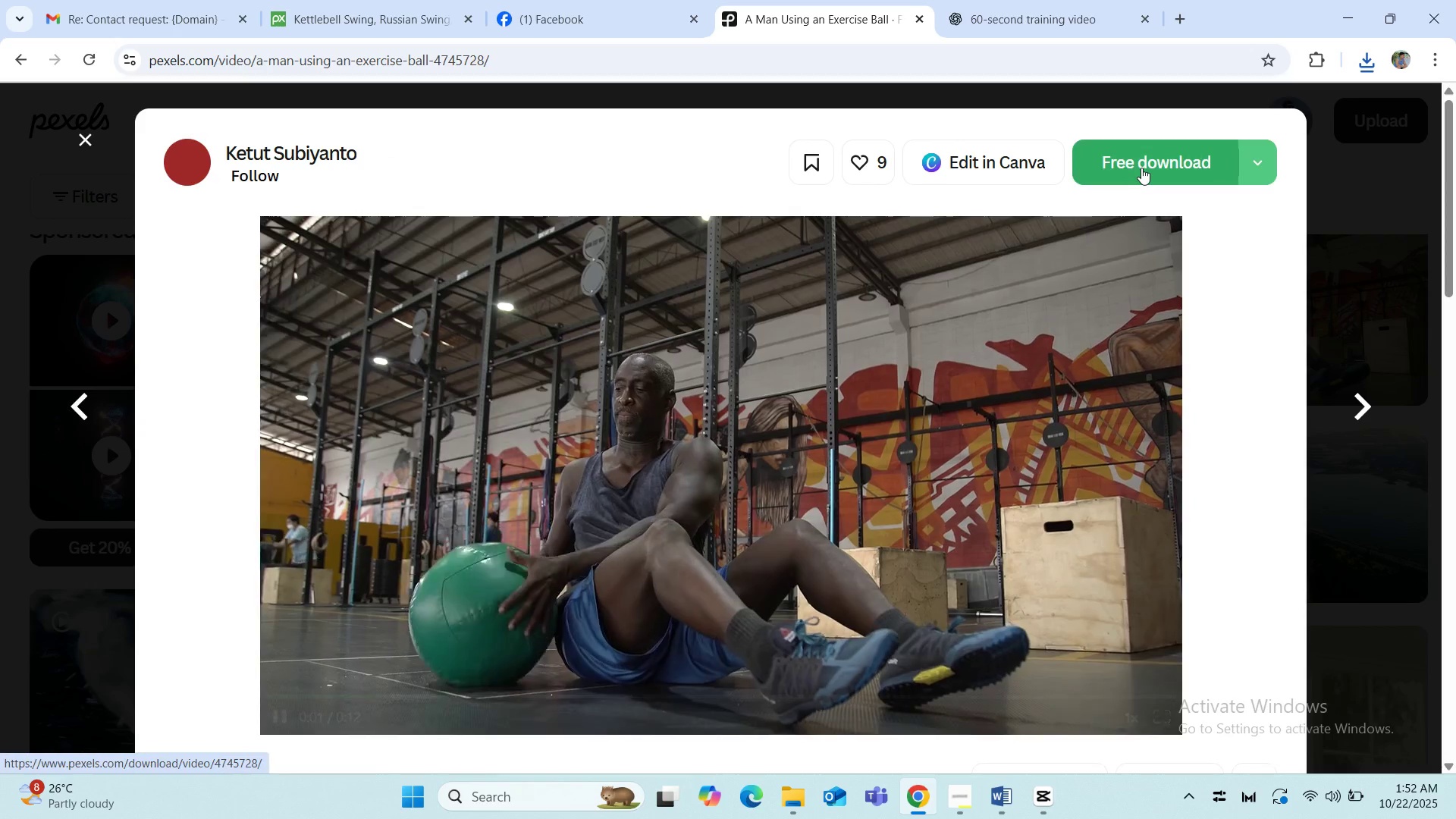 
wait(8.42)
 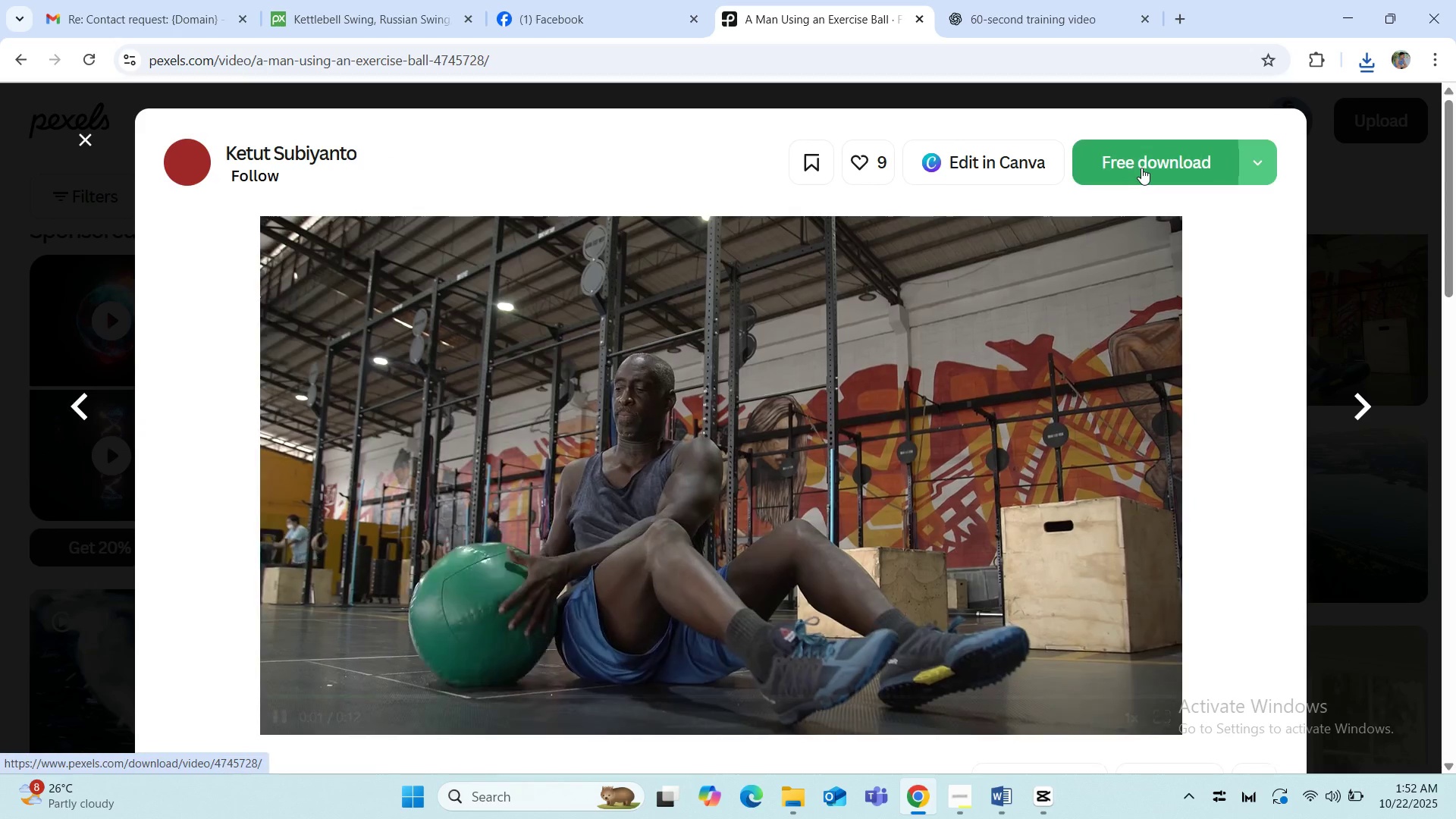 
left_click([1141, 168])
 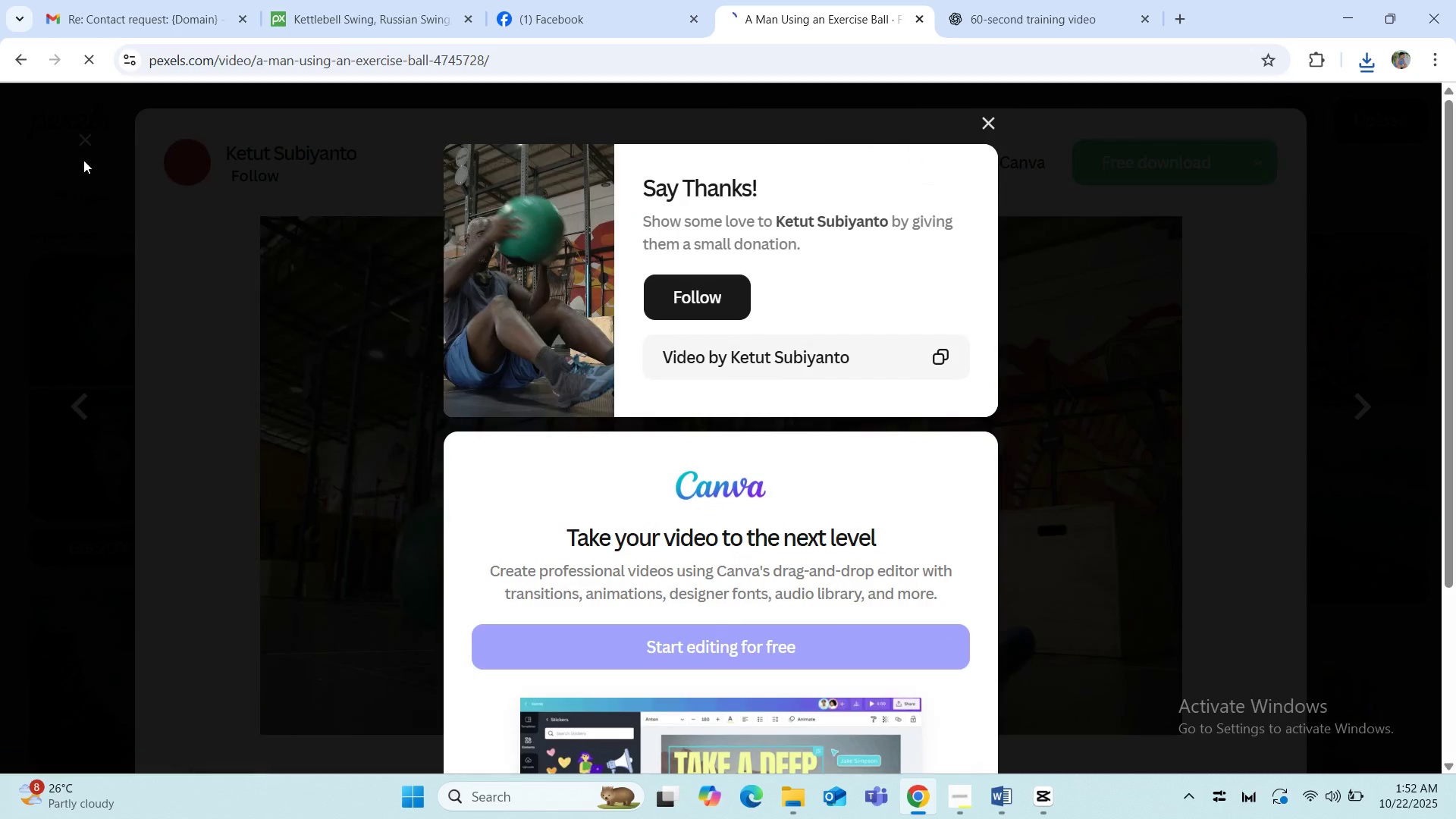 
left_click([83, 146])
 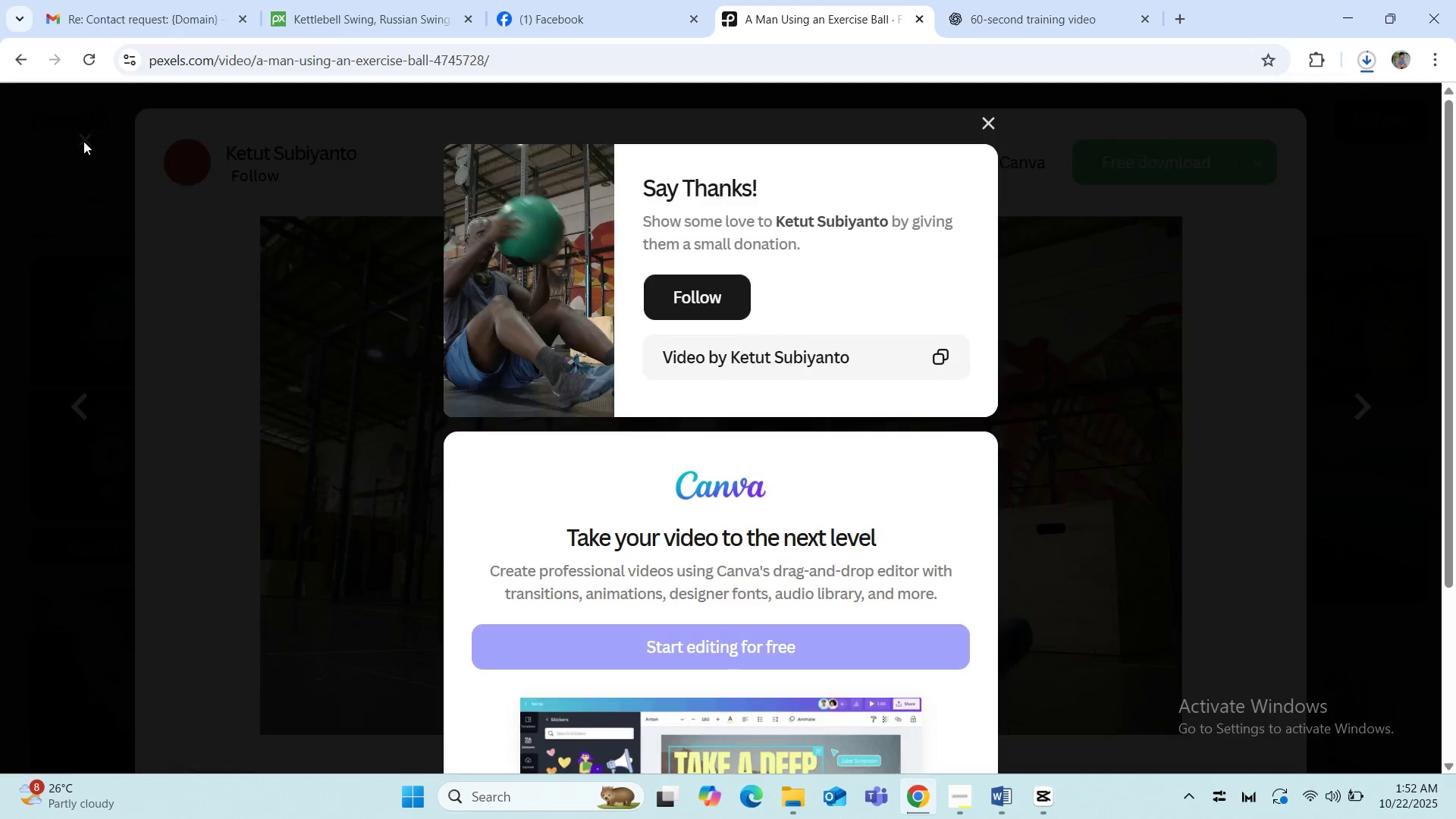 
left_click([83, 141])
 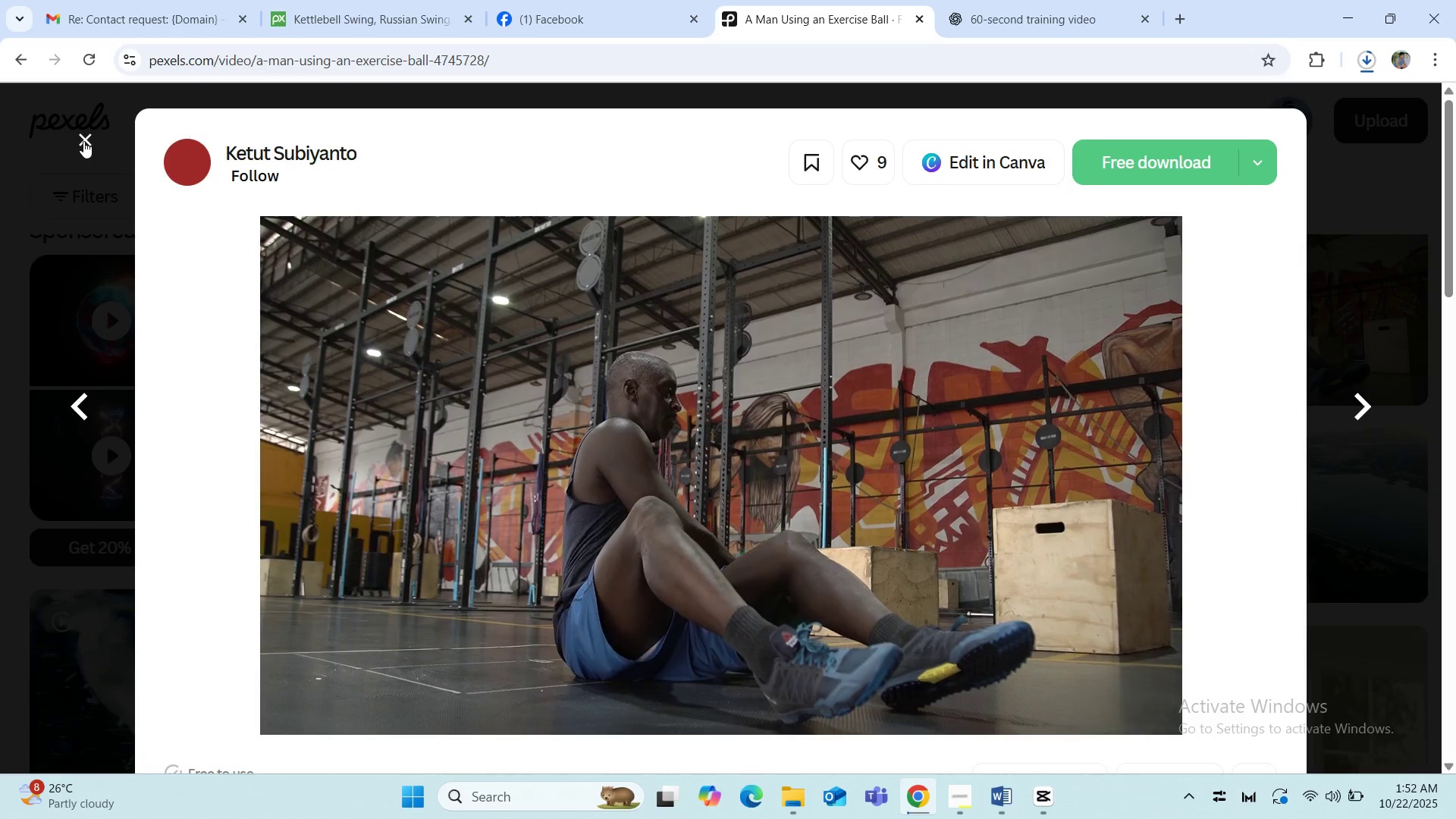 
left_click([83, 141])
 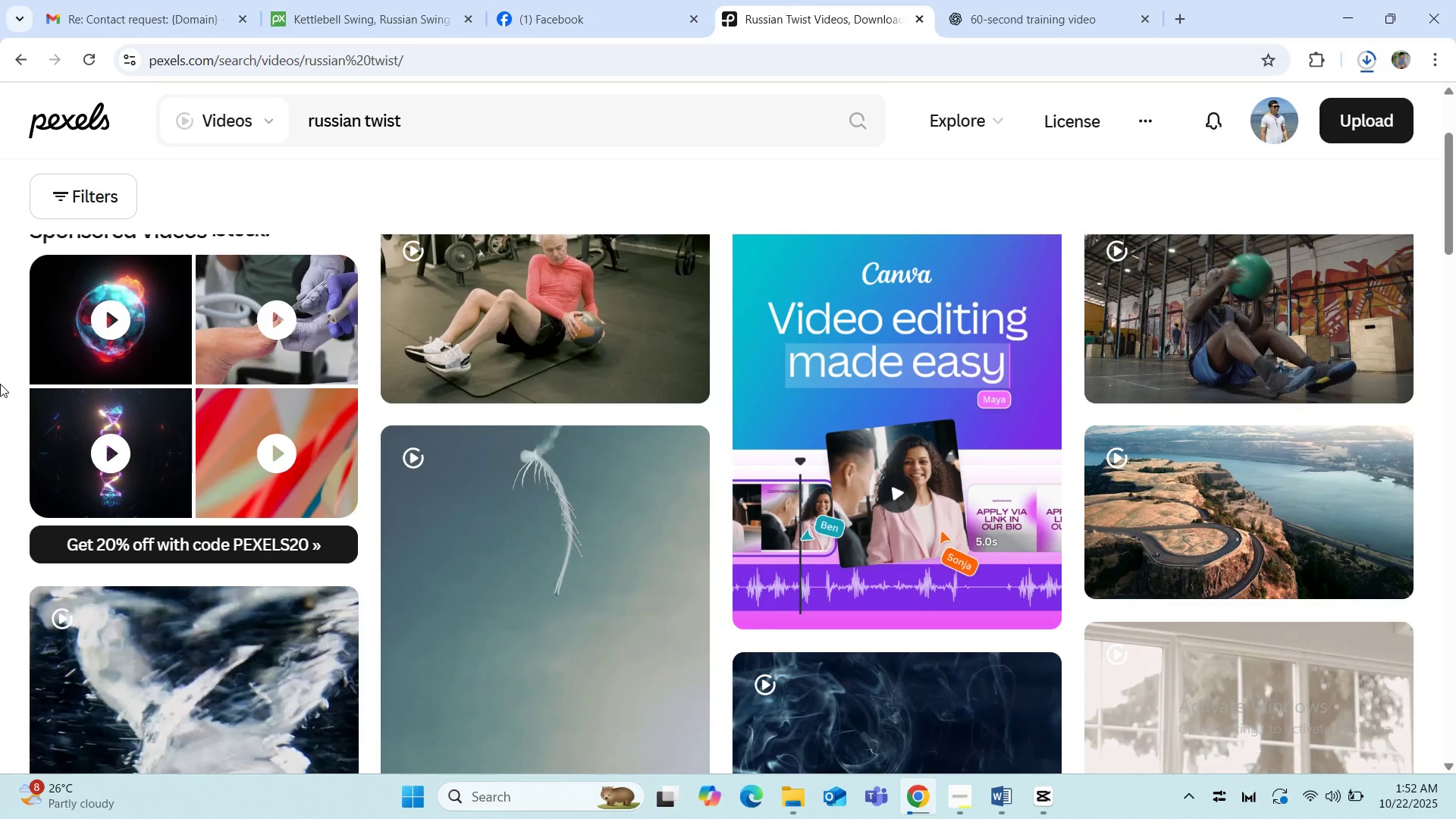 
scroll: coordinate [0, 384], scroll_direction: down, amount: 11.0
 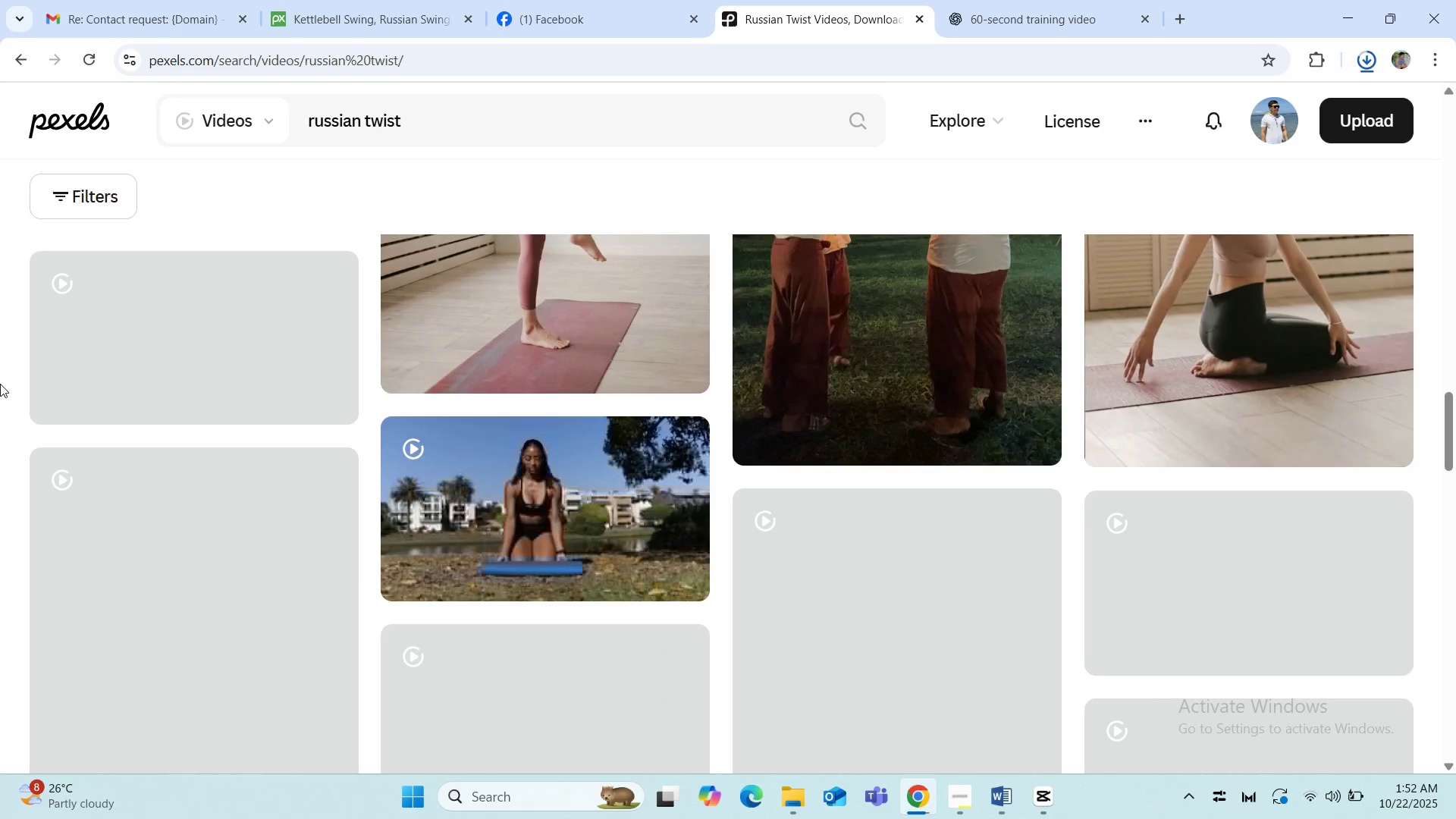 
scroll: coordinate [0, 384], scroll_direction: up, amount: 3.0
 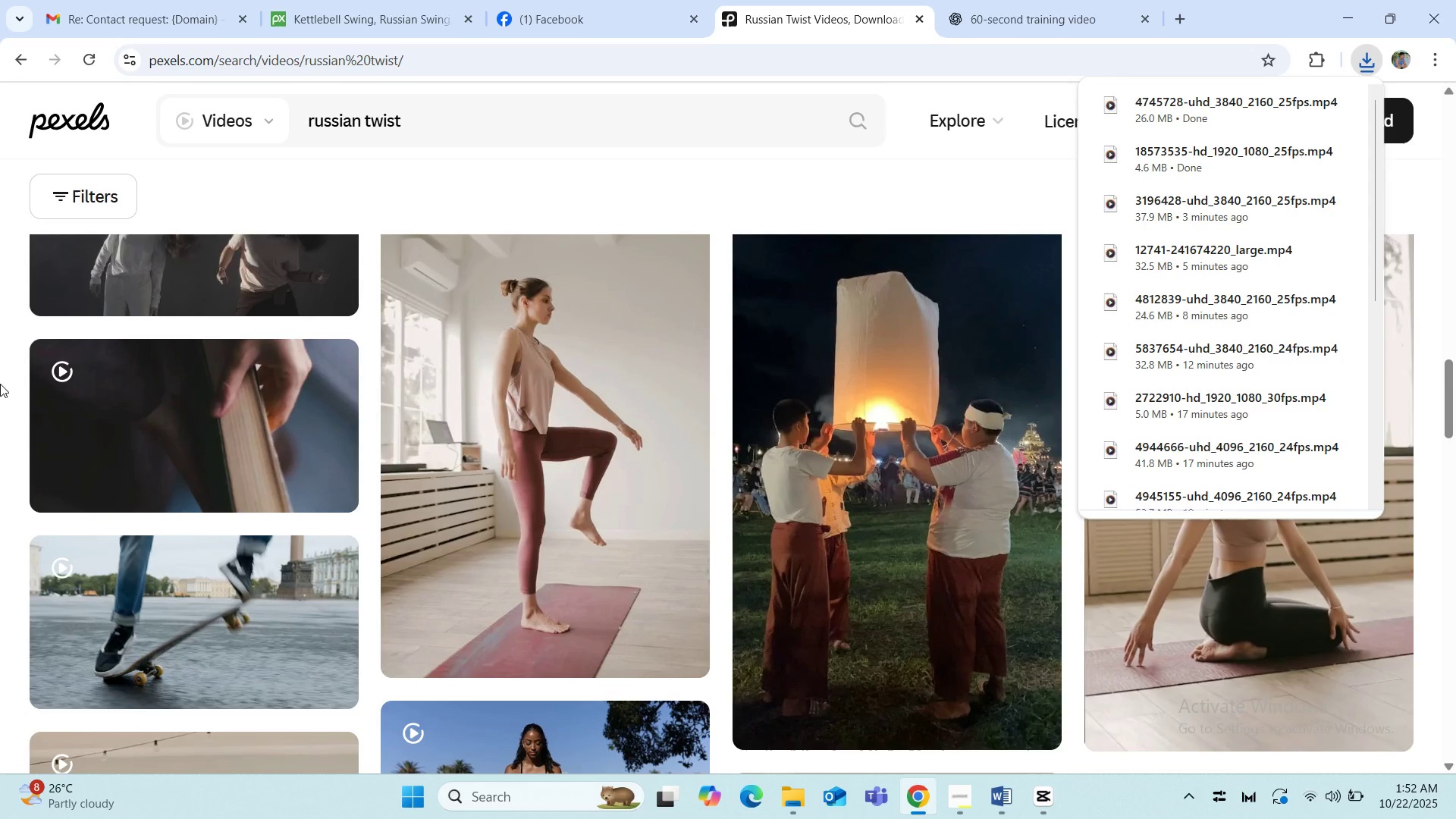 
left_click([0, 384])
 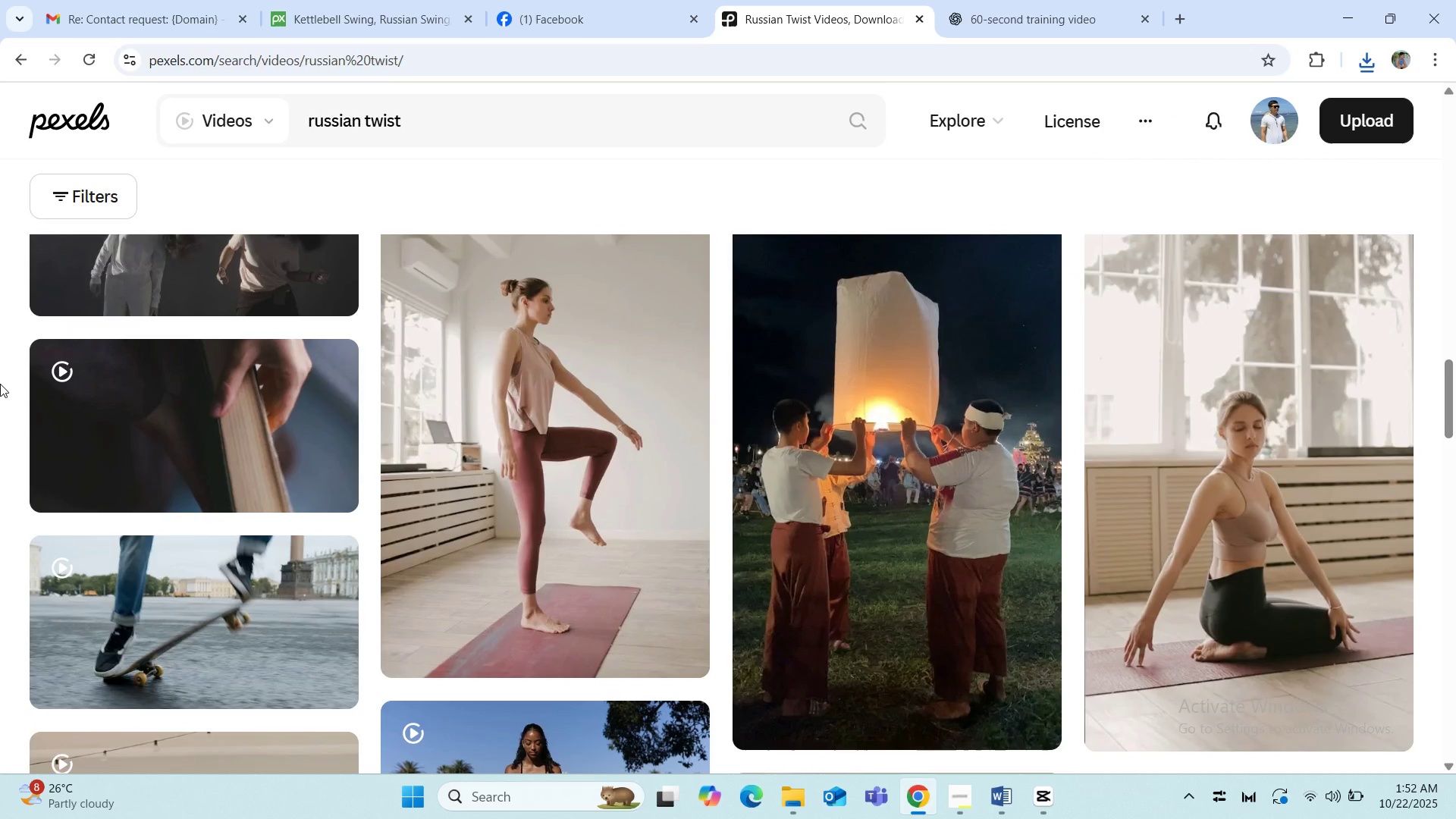 
scroll: coordinate [0, 384], scroll_direction: down, amount: 14.0
 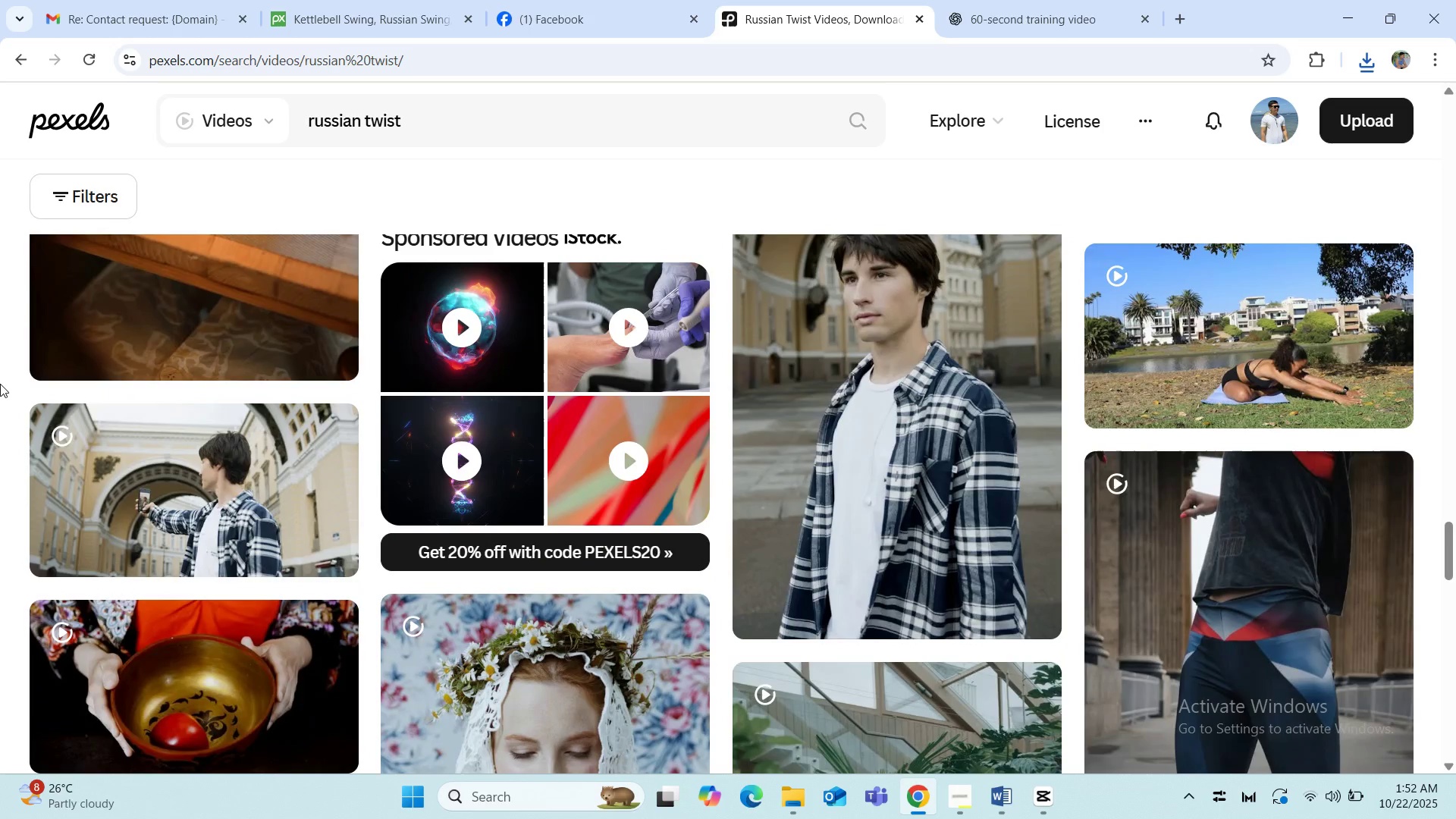 
scroll: coordinate [265, 347], scroll_direction: up, amount: 5.0
 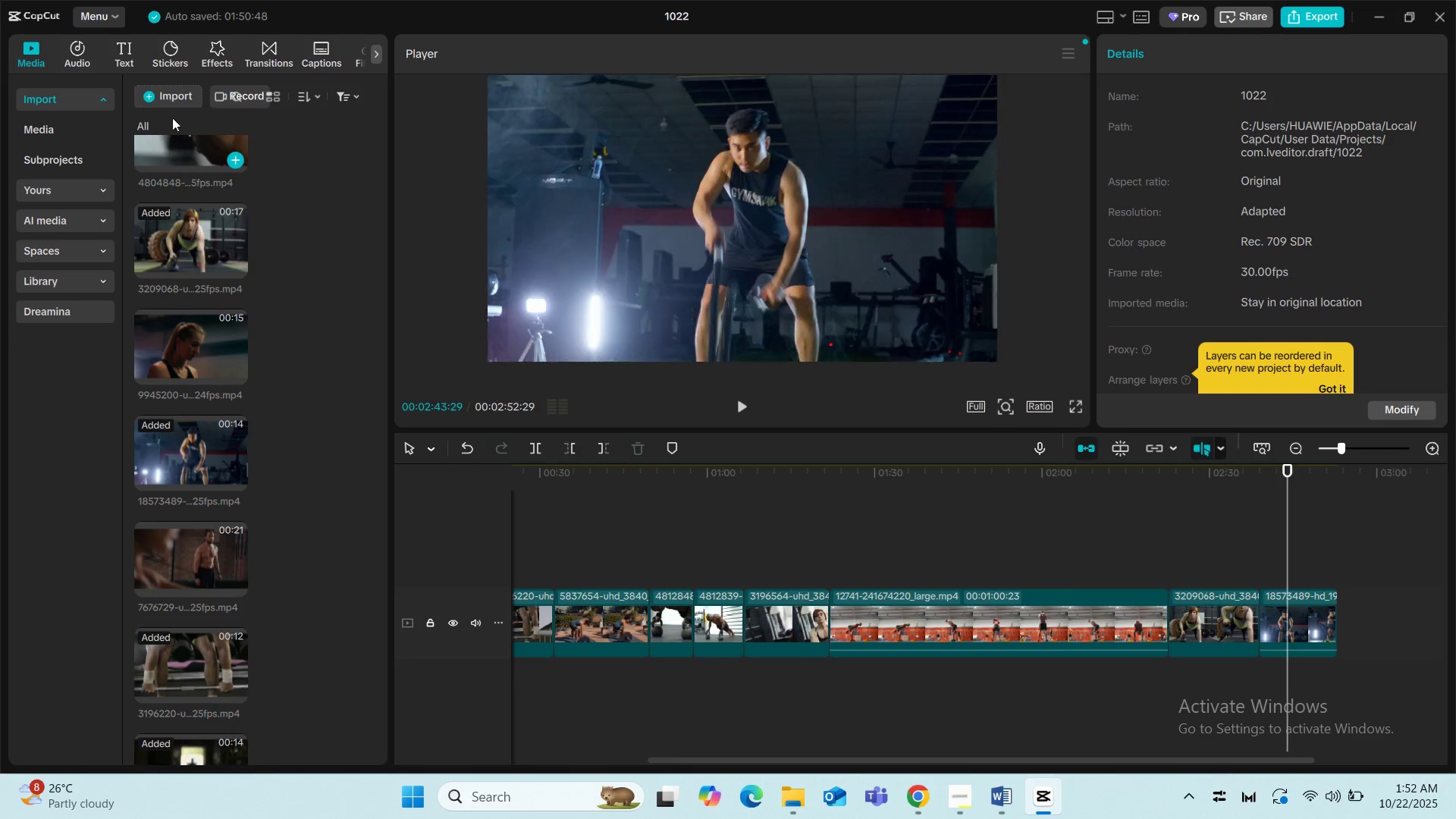 
left_click([173, 89])
 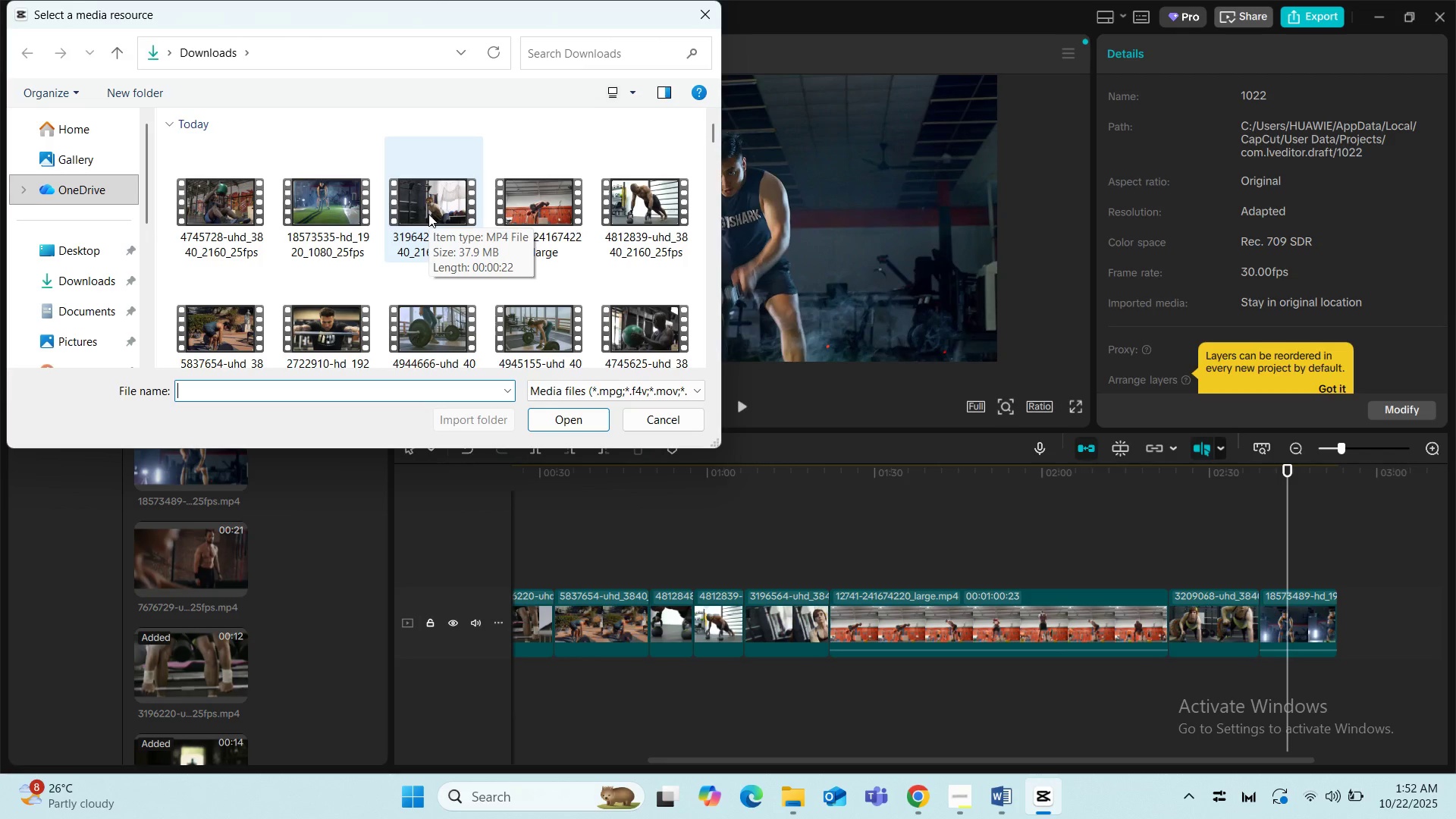 
wait(7.62)
 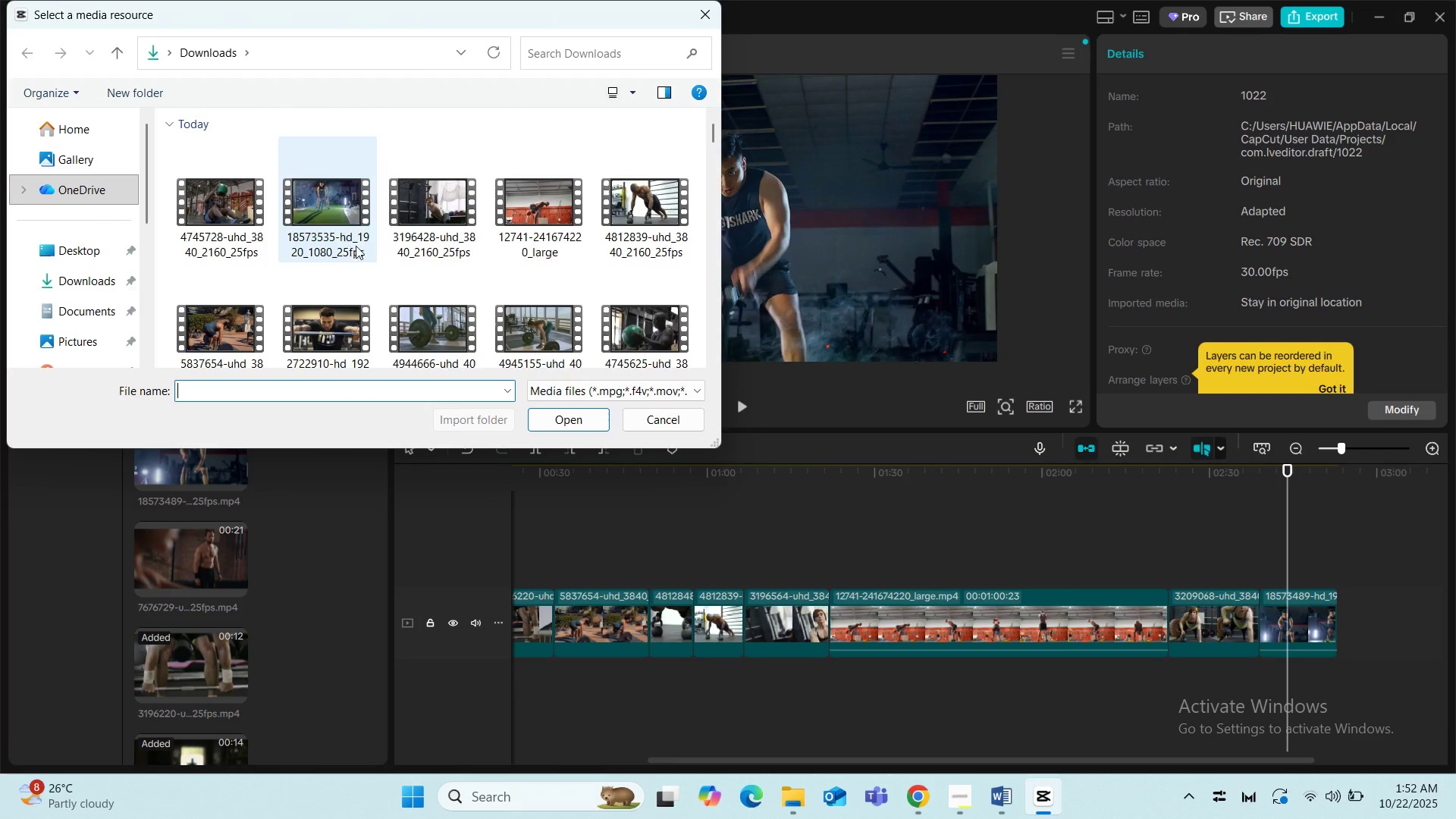 
left_click([428, 214])
 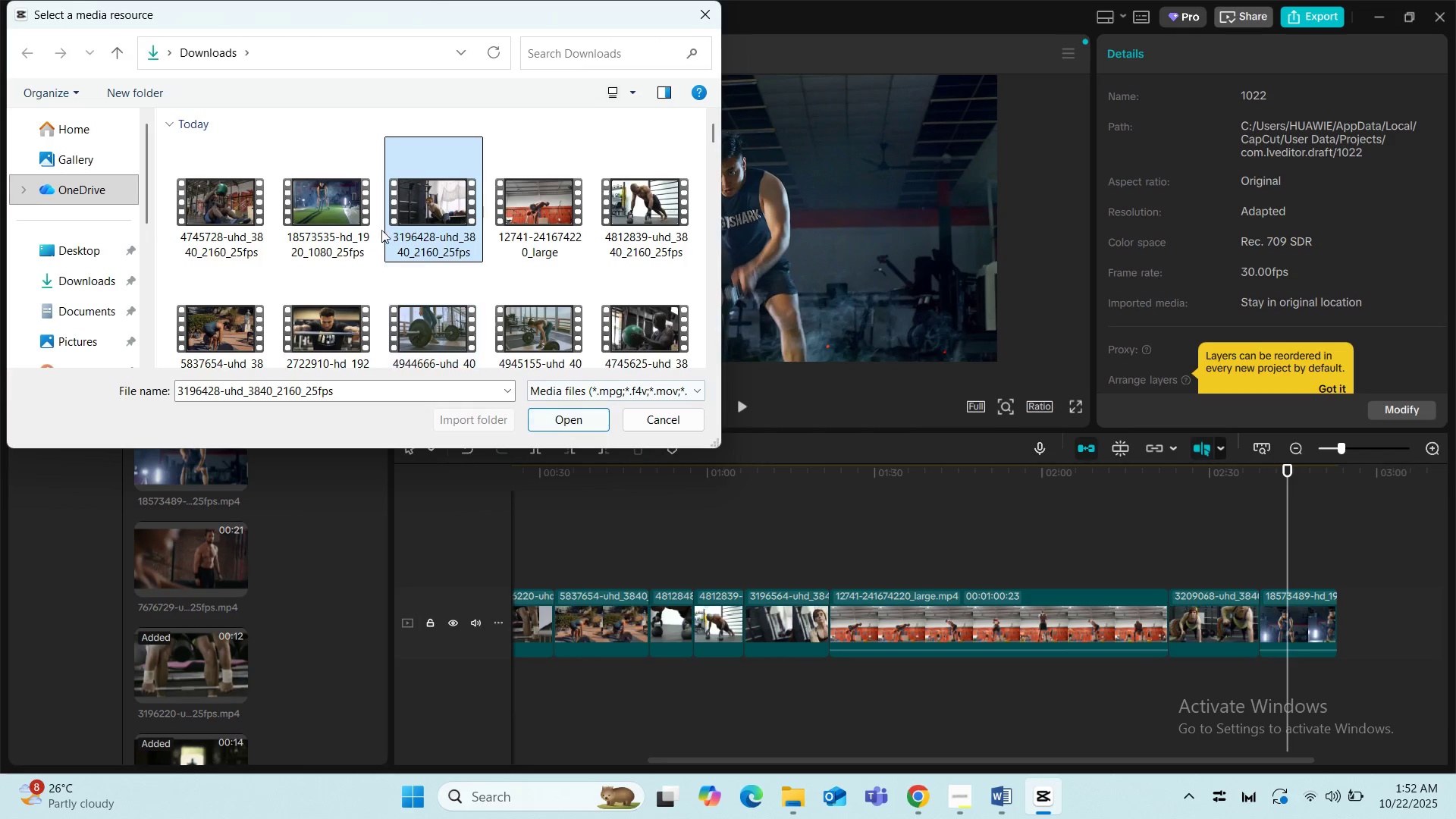 
hold_key(key=ControlLeft, duration=1.29)
left_click([334, 201])
 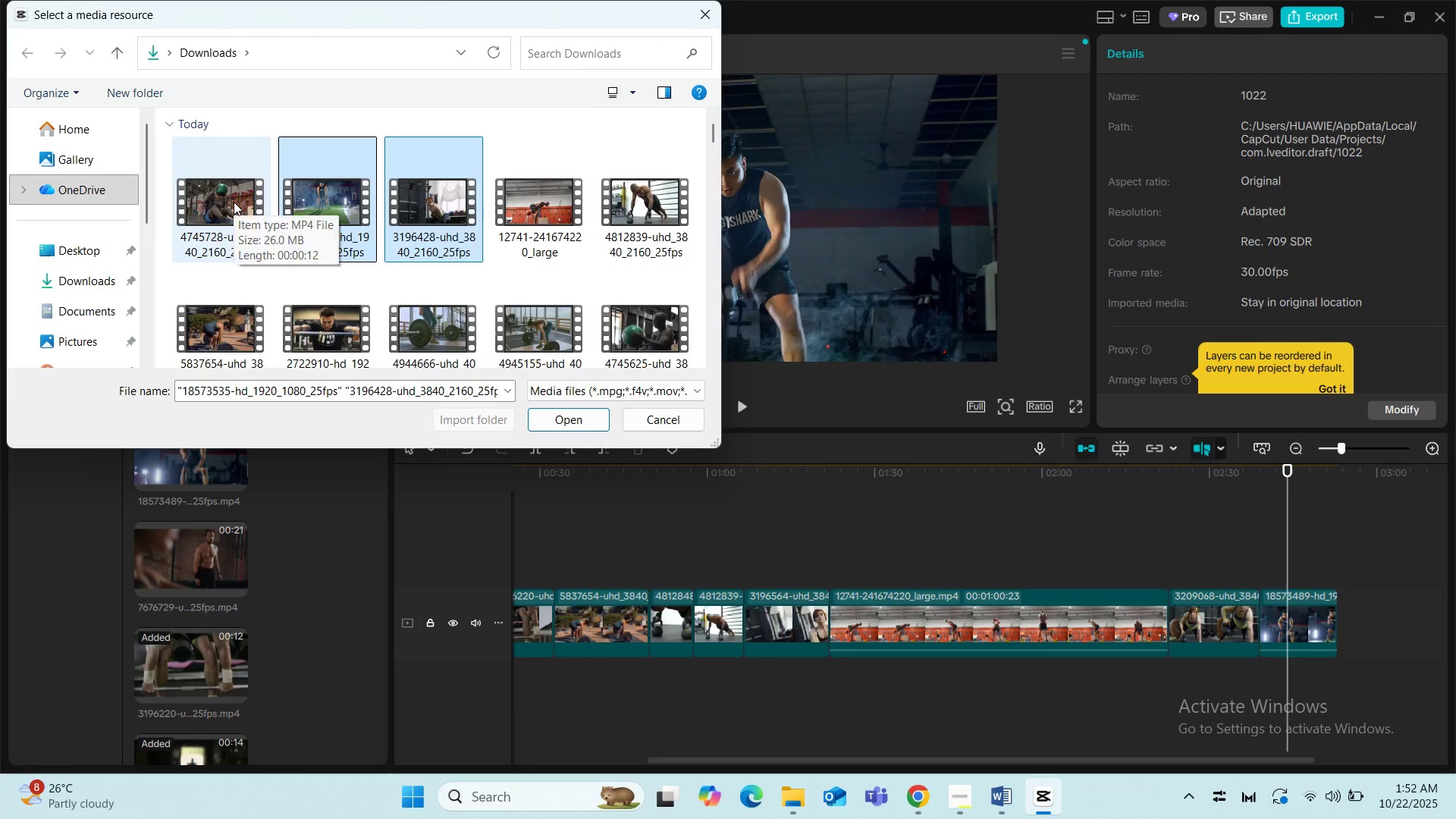 
left_click([234, 202])
 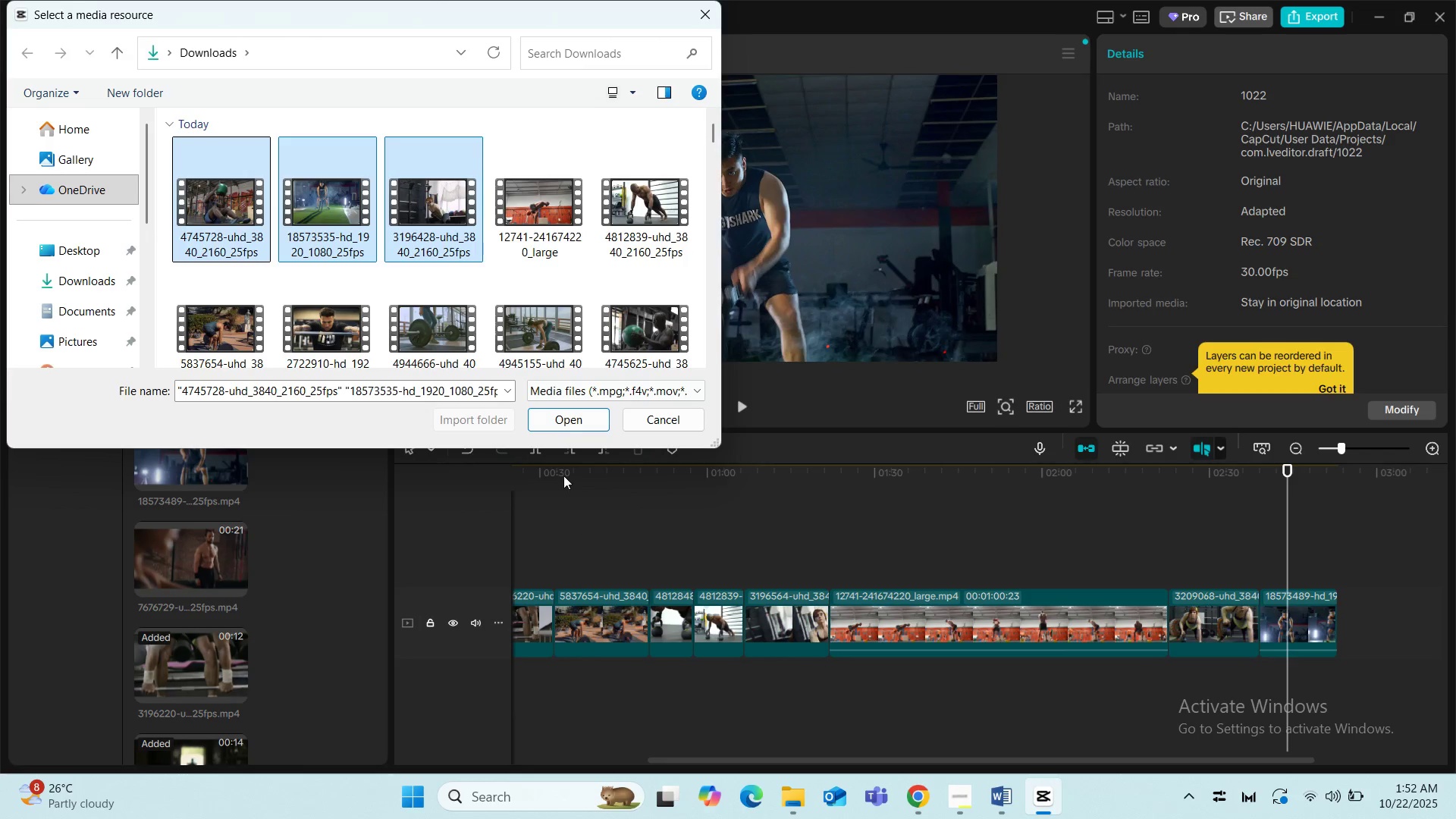 
left_click([561, 416])
 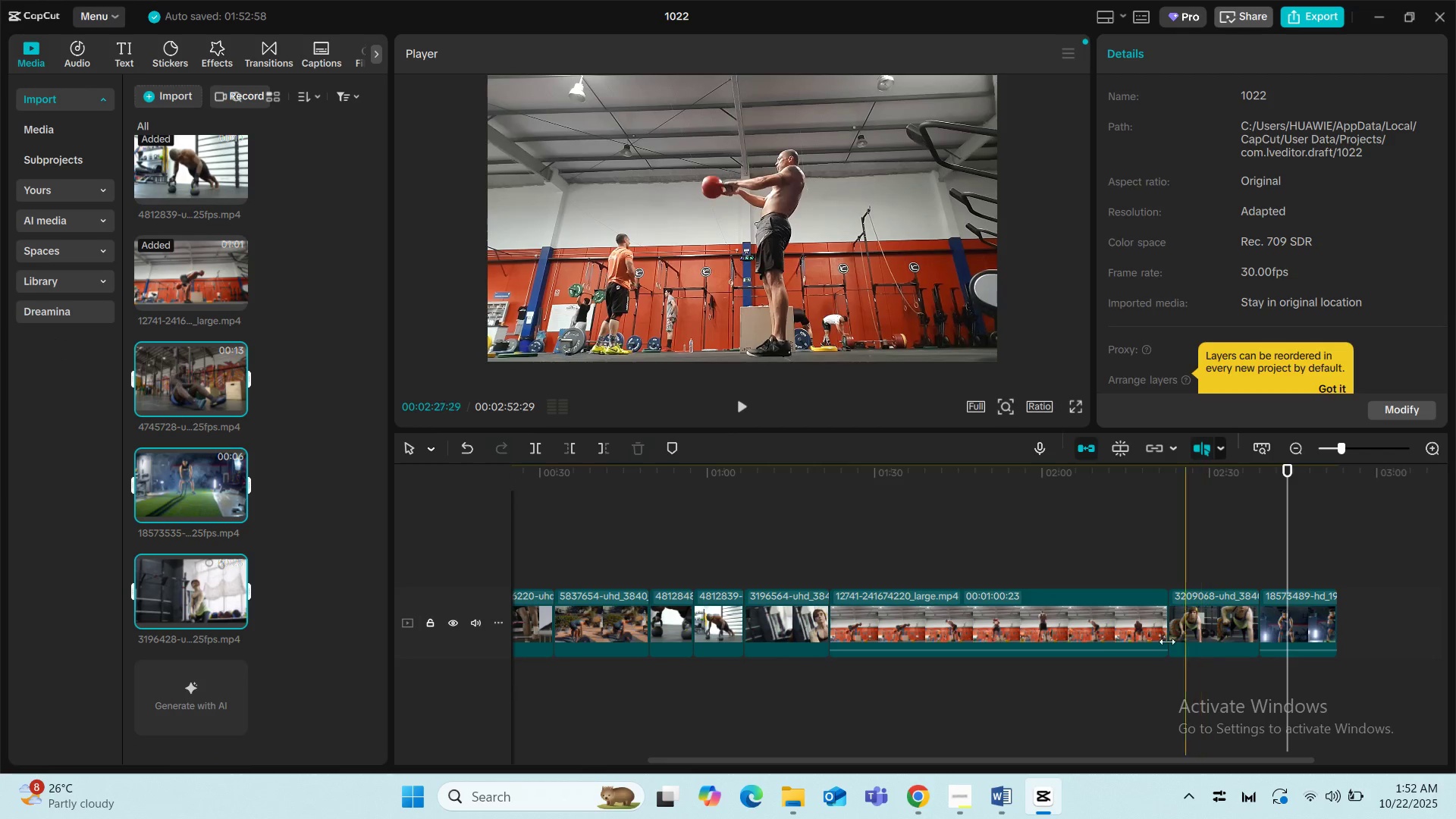 
left_click([1078, 623])
 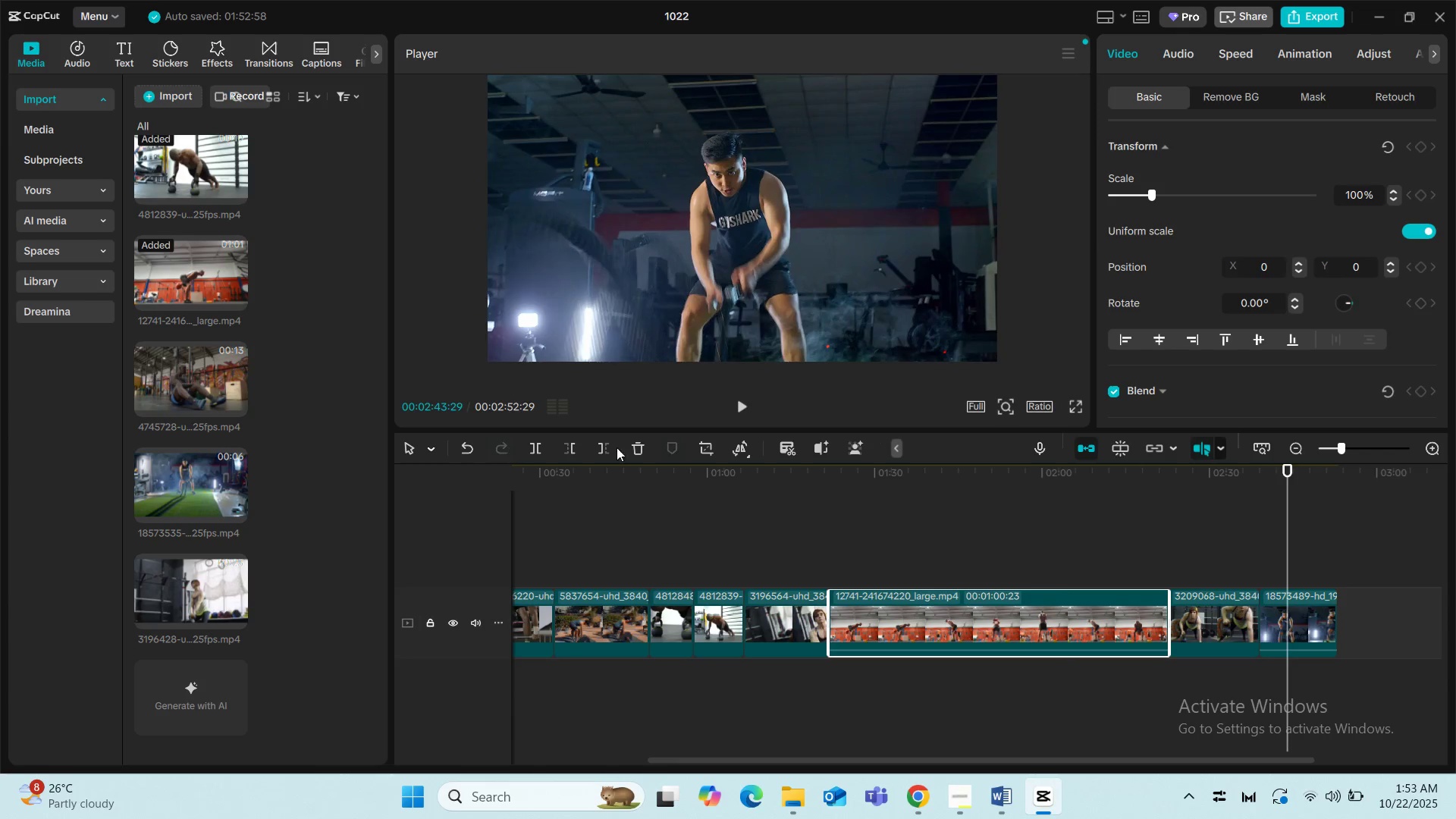 
wait(5.55)
 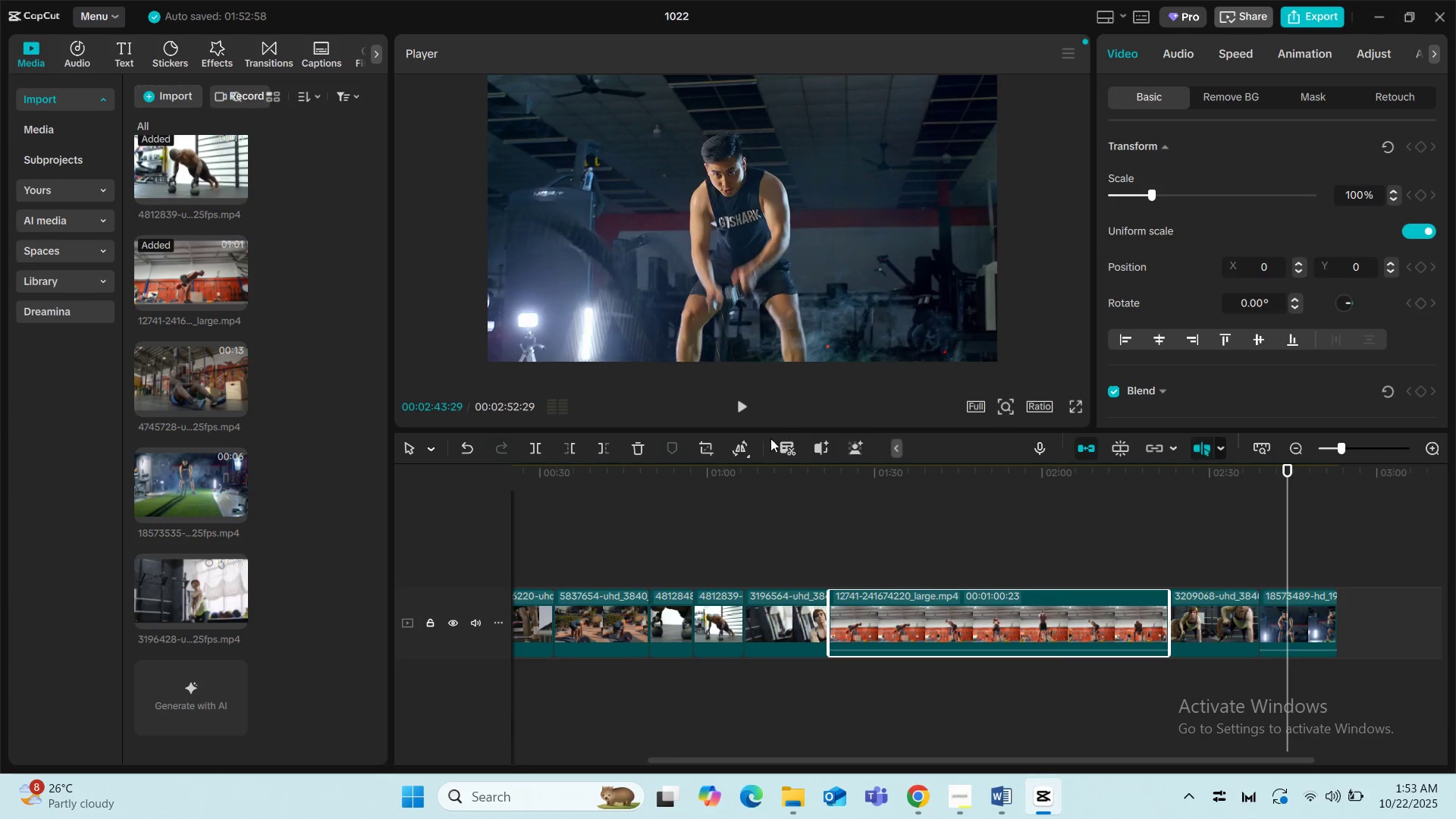 
left_click([633, 447])
 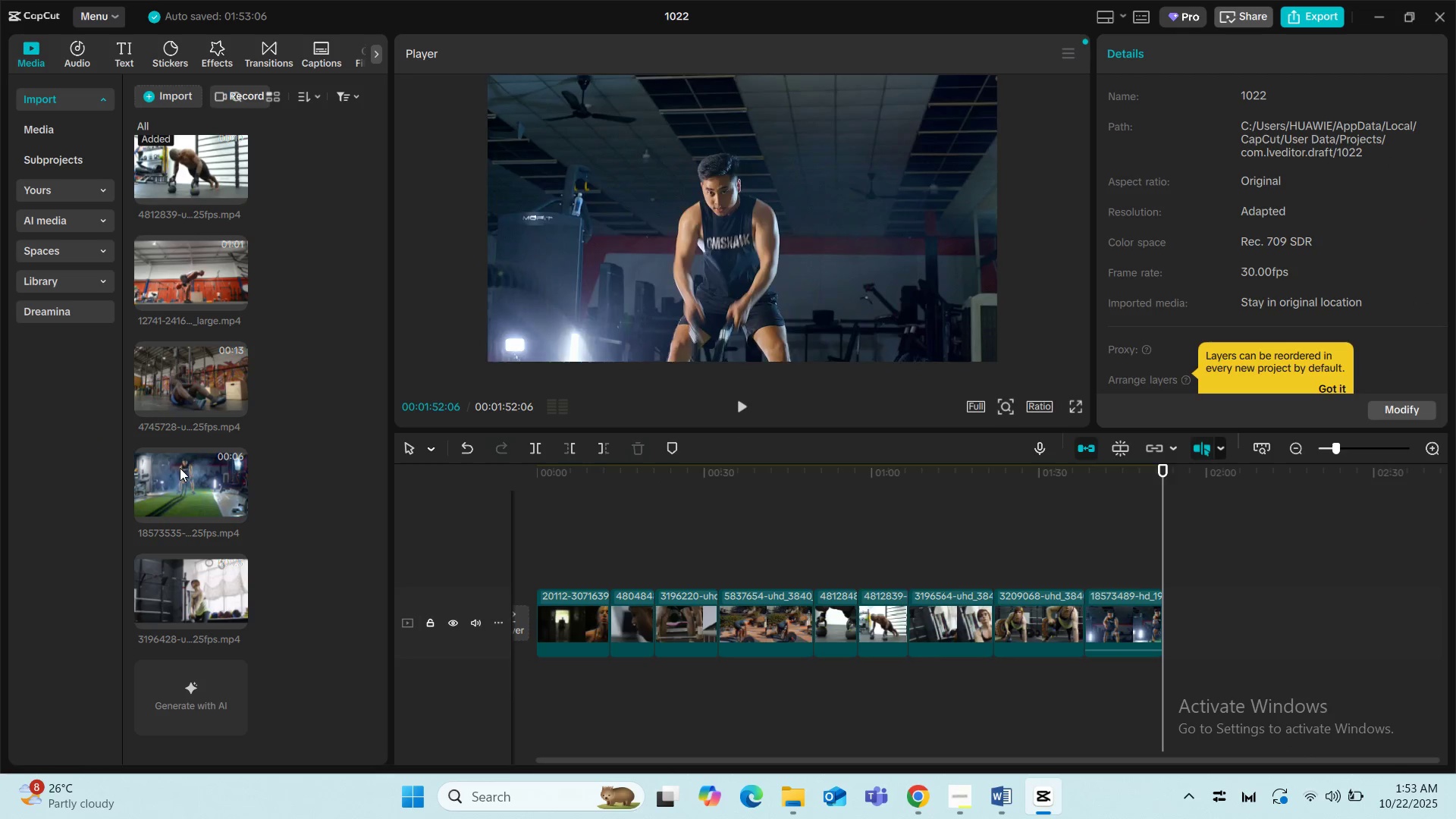 
left_click_drag(start_coordinate=[175, 583], to_coordinate=[1003, 620])
 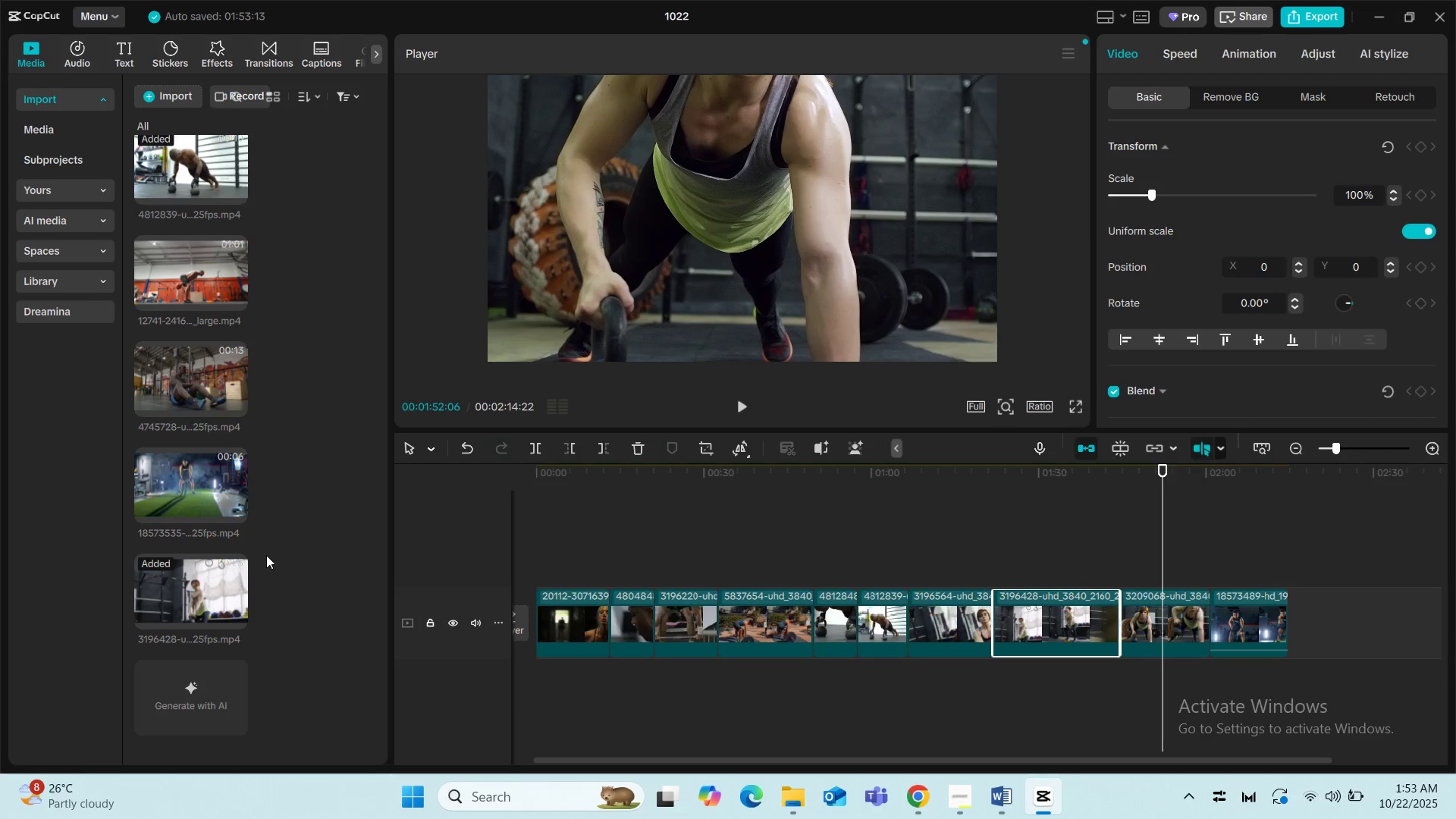 
mouse_move([206, 489])
 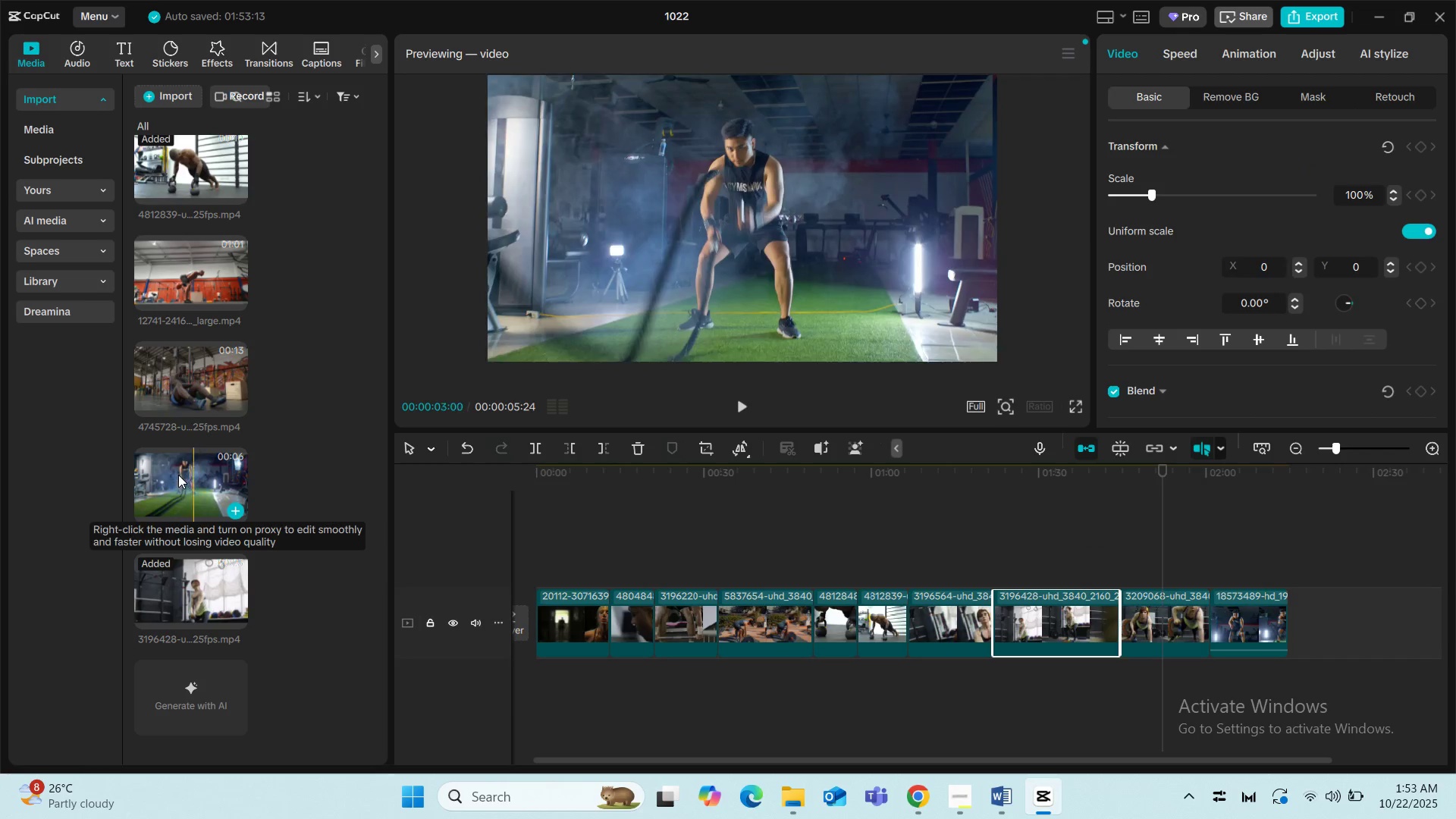 
left_click_drag(start_coordinate=[178, 475], to_coordinate=[1315, 621])
 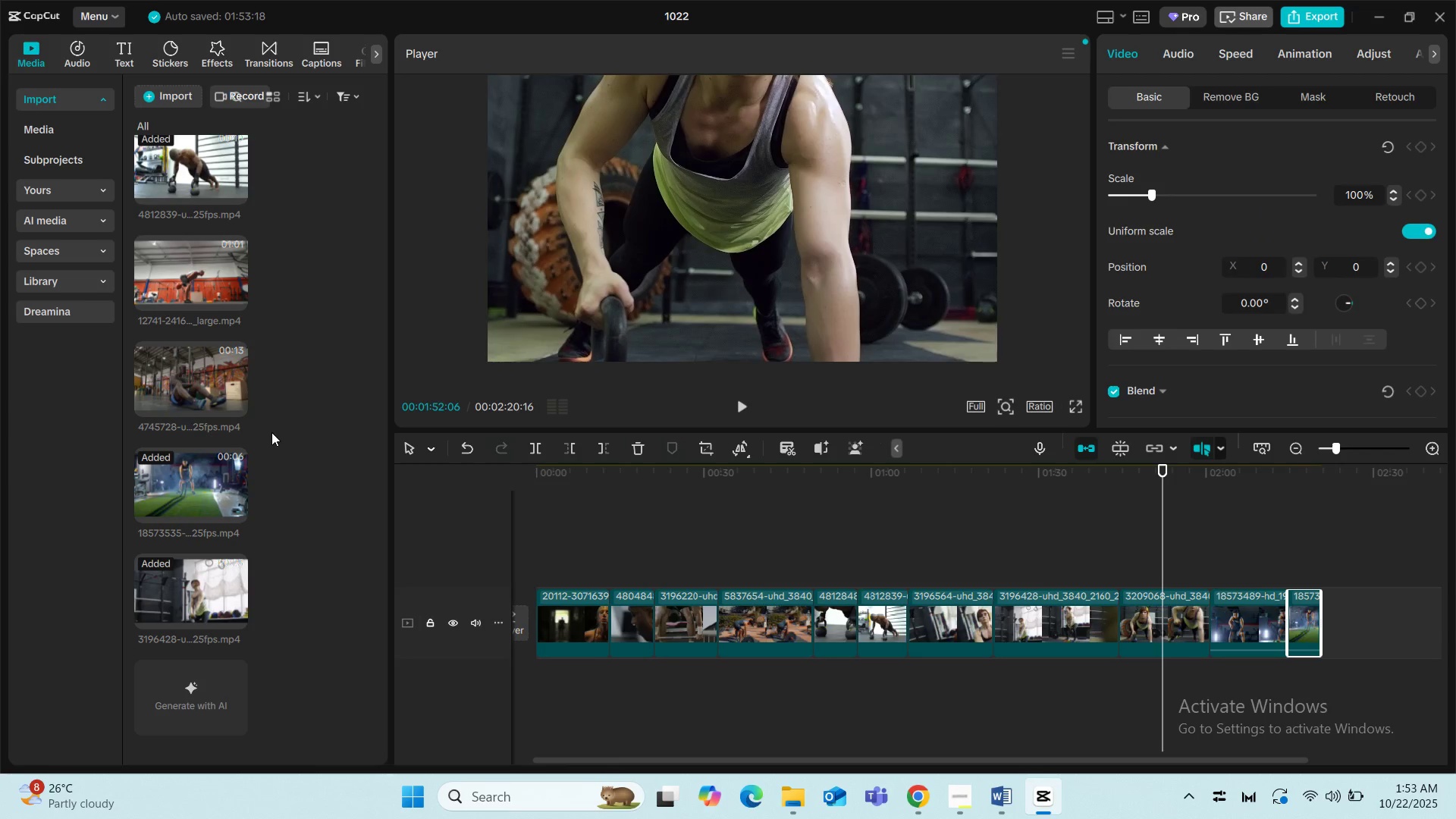 
scroll: coordinate [282, 422], scroll_direction: up, amount: 11.0
 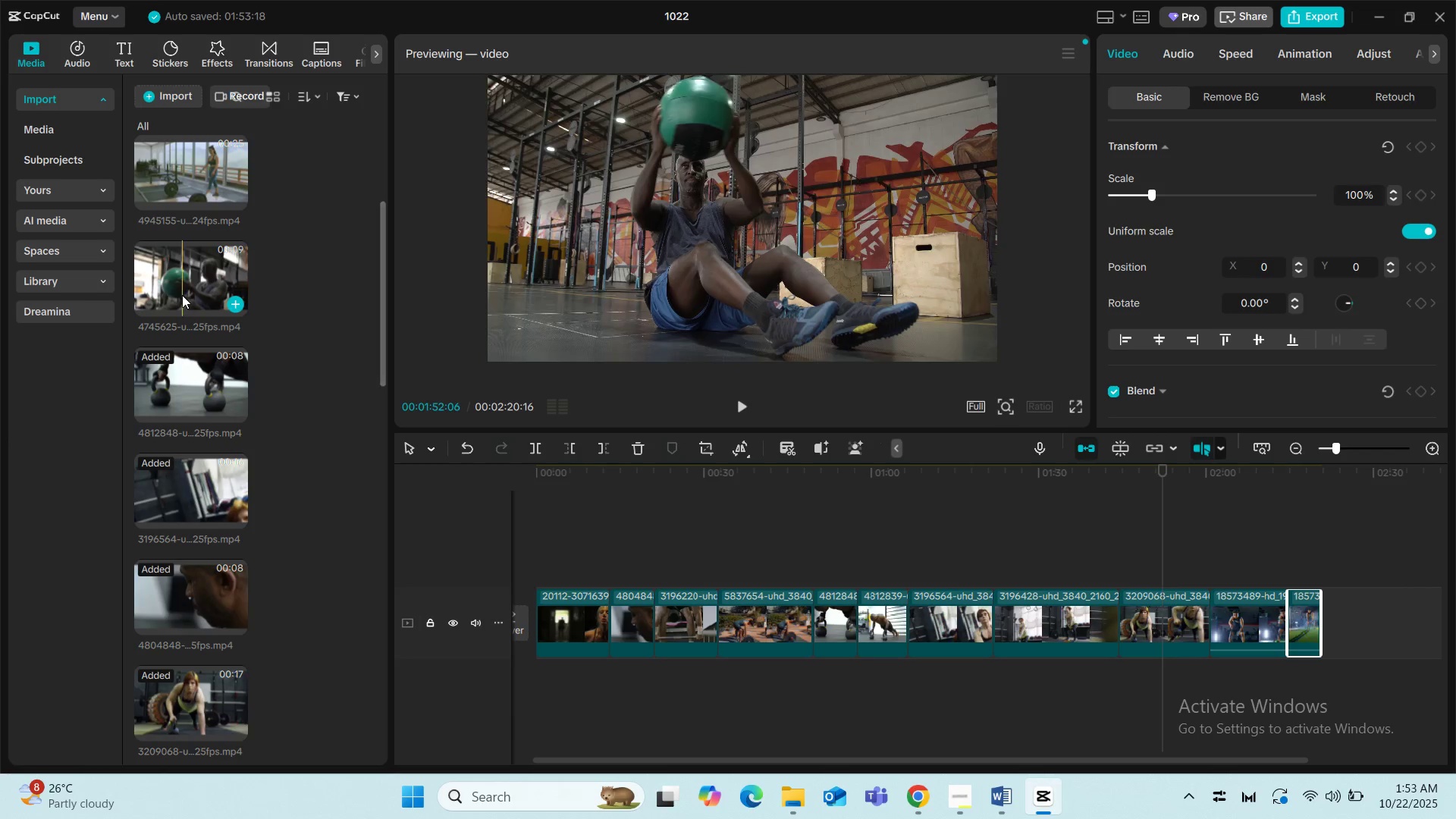 
left_click_drag(start_coordinate=[163, 278], to_coordinate=[1329, 624])
 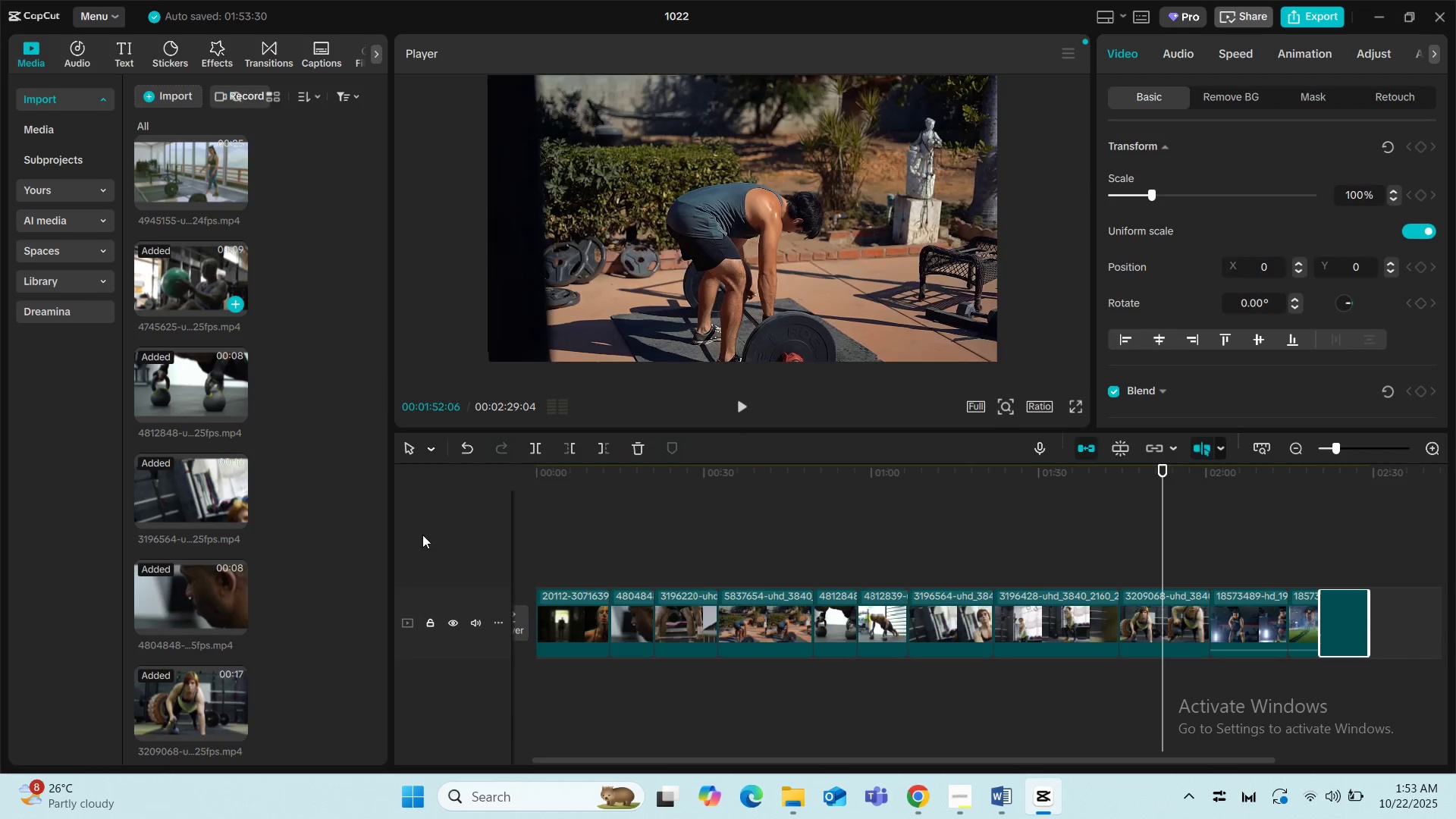 
scroll: coordinate [191, 643], scroll_direction: down, amount: 15.0
 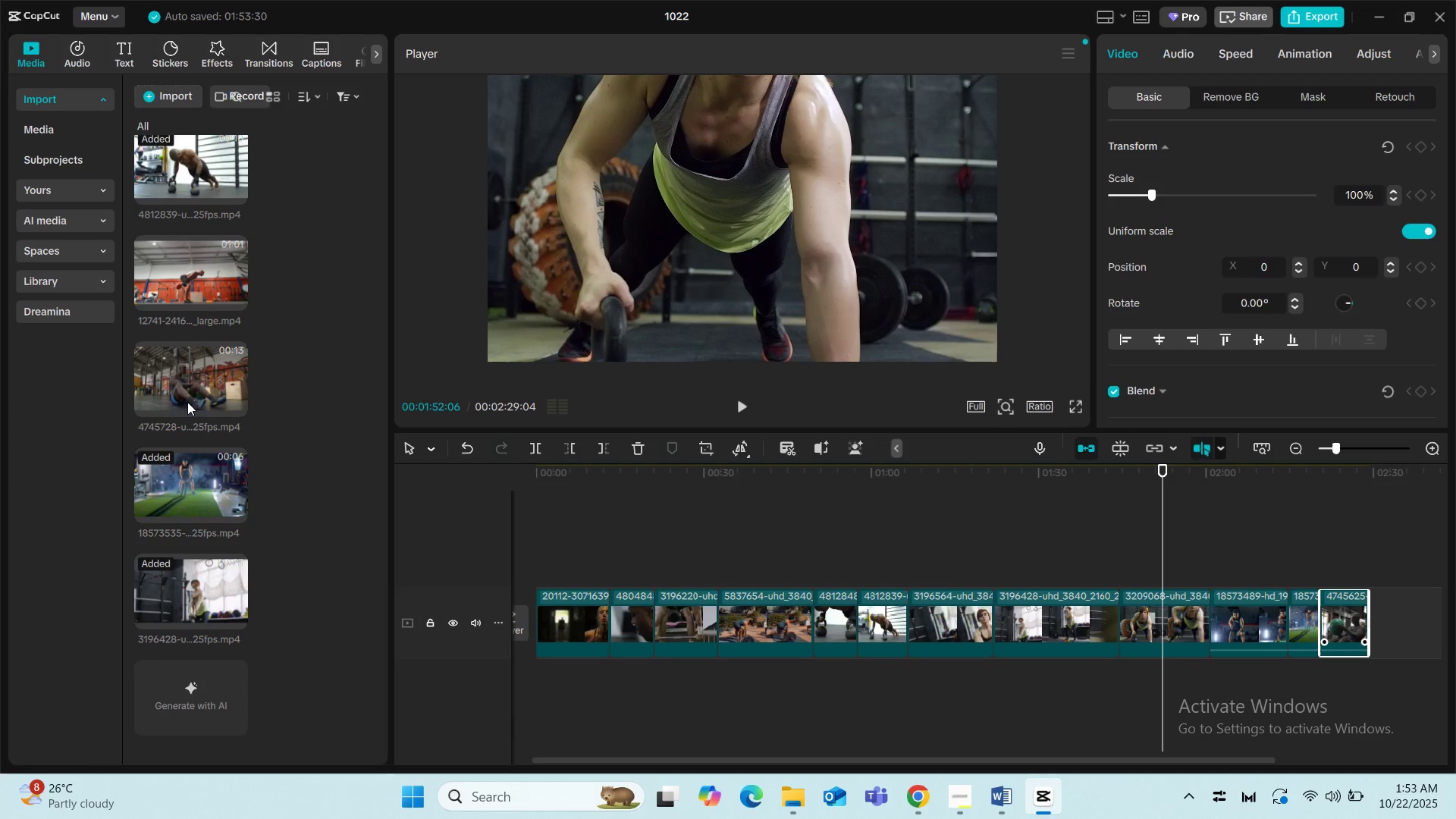 
left_click_drag(start_coordinate=[189, 388], to_coordinate=[1363, 620])
 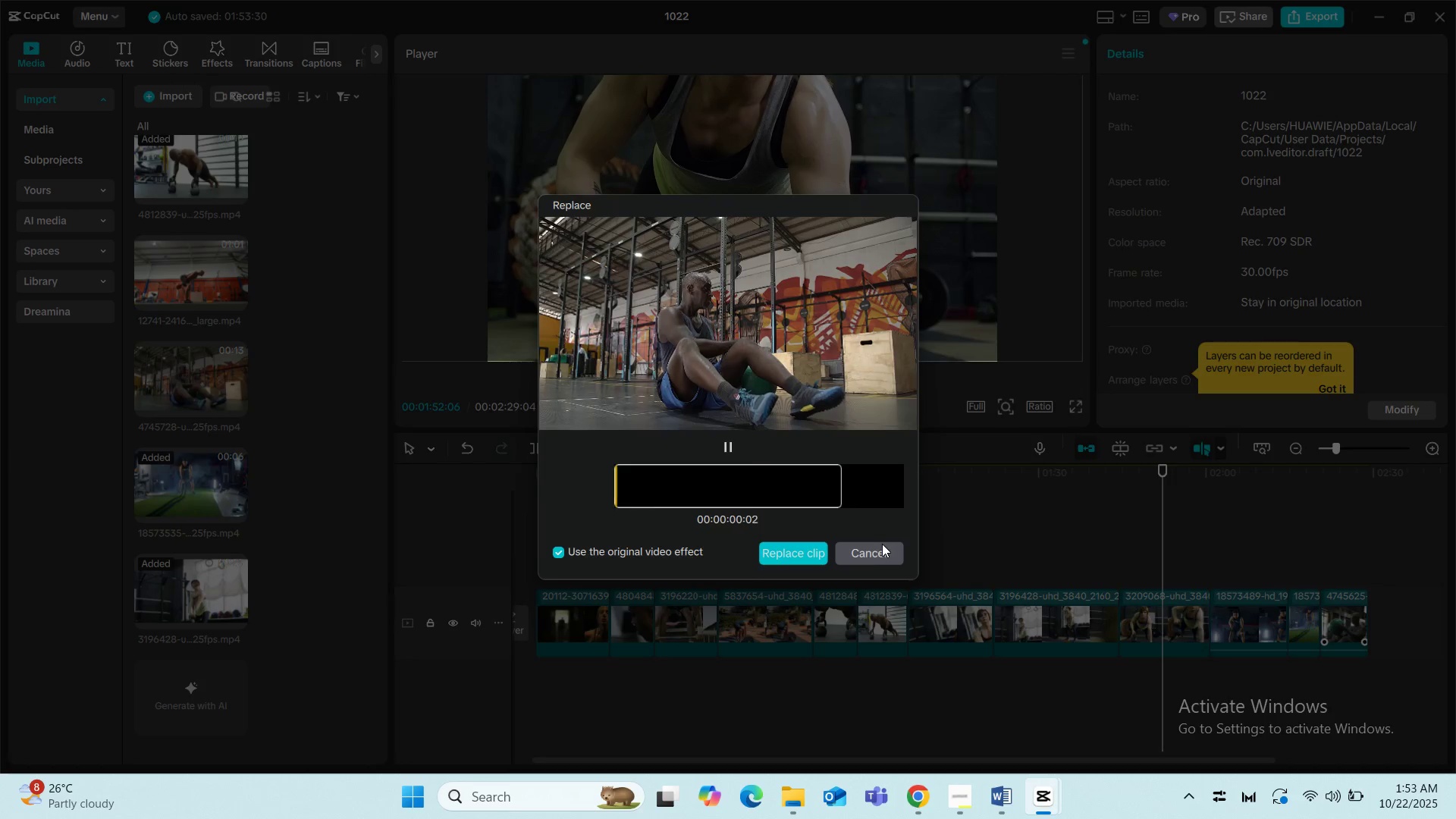 
left_click([882, 544])
 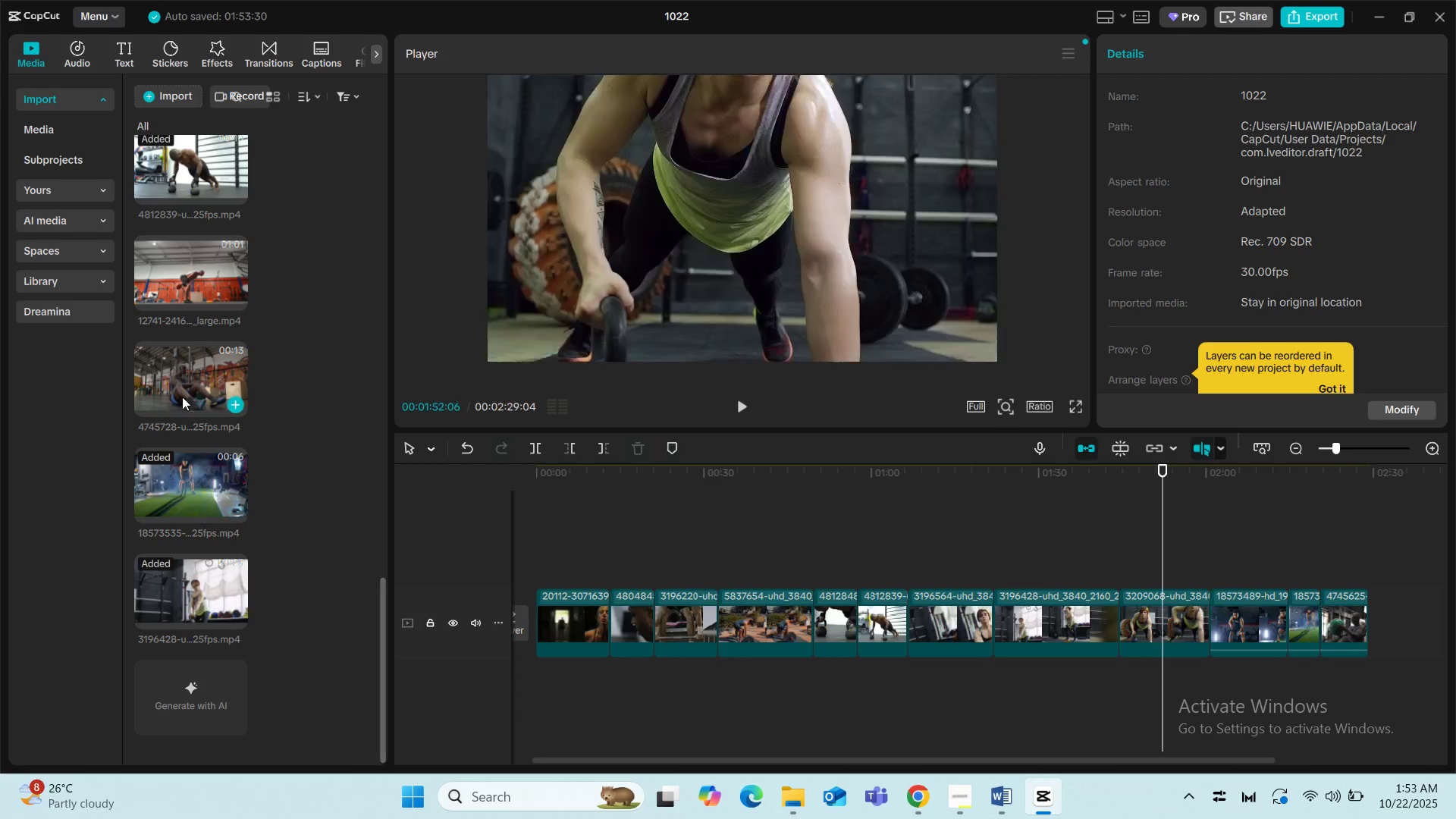 
left_click_drag(start_coordinate=[179, 372], to_coordinate=[1376, 623])
 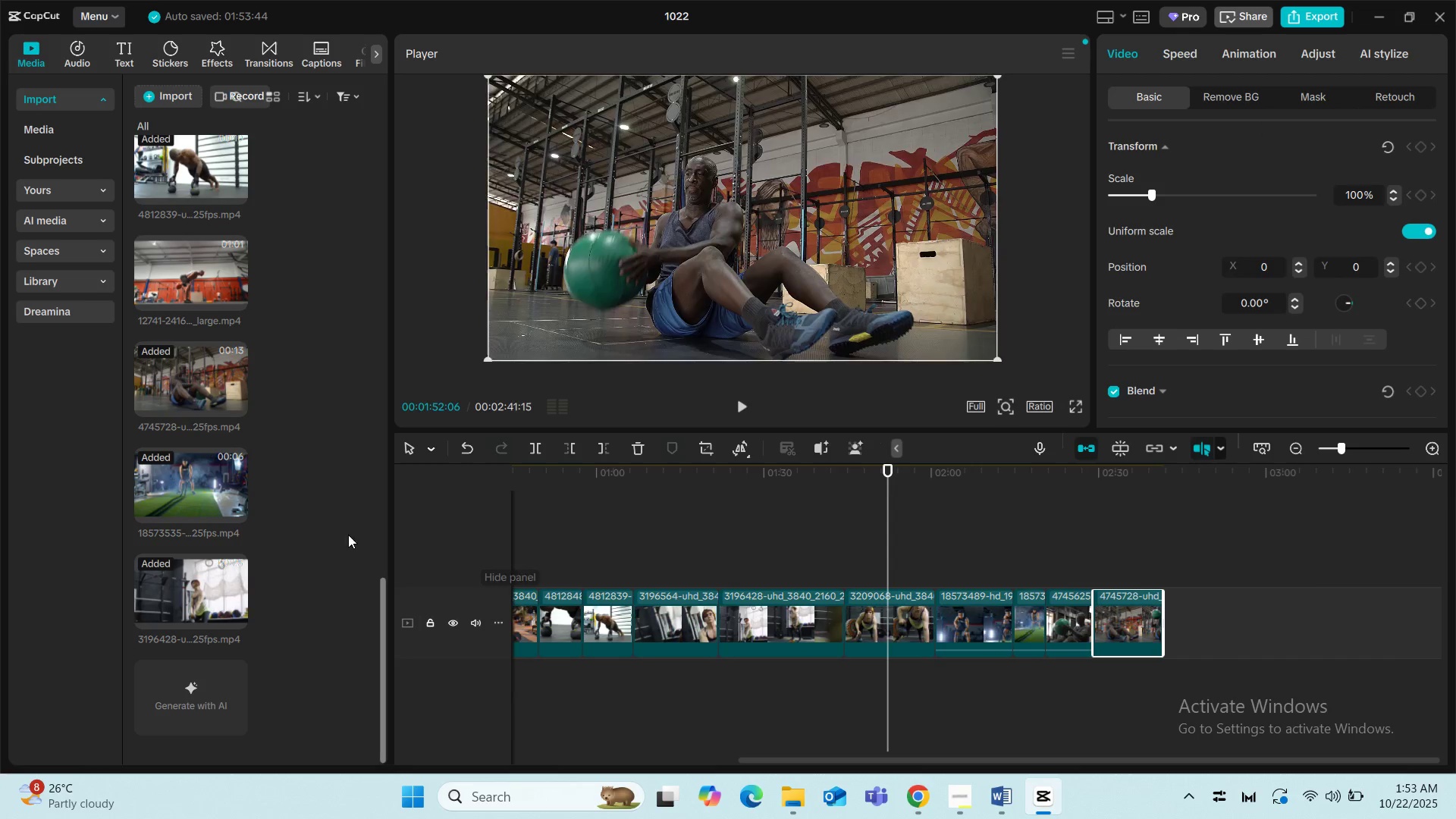 
scroll: coordinate [289, 434], scroll_direction: up, amount: 16.0
 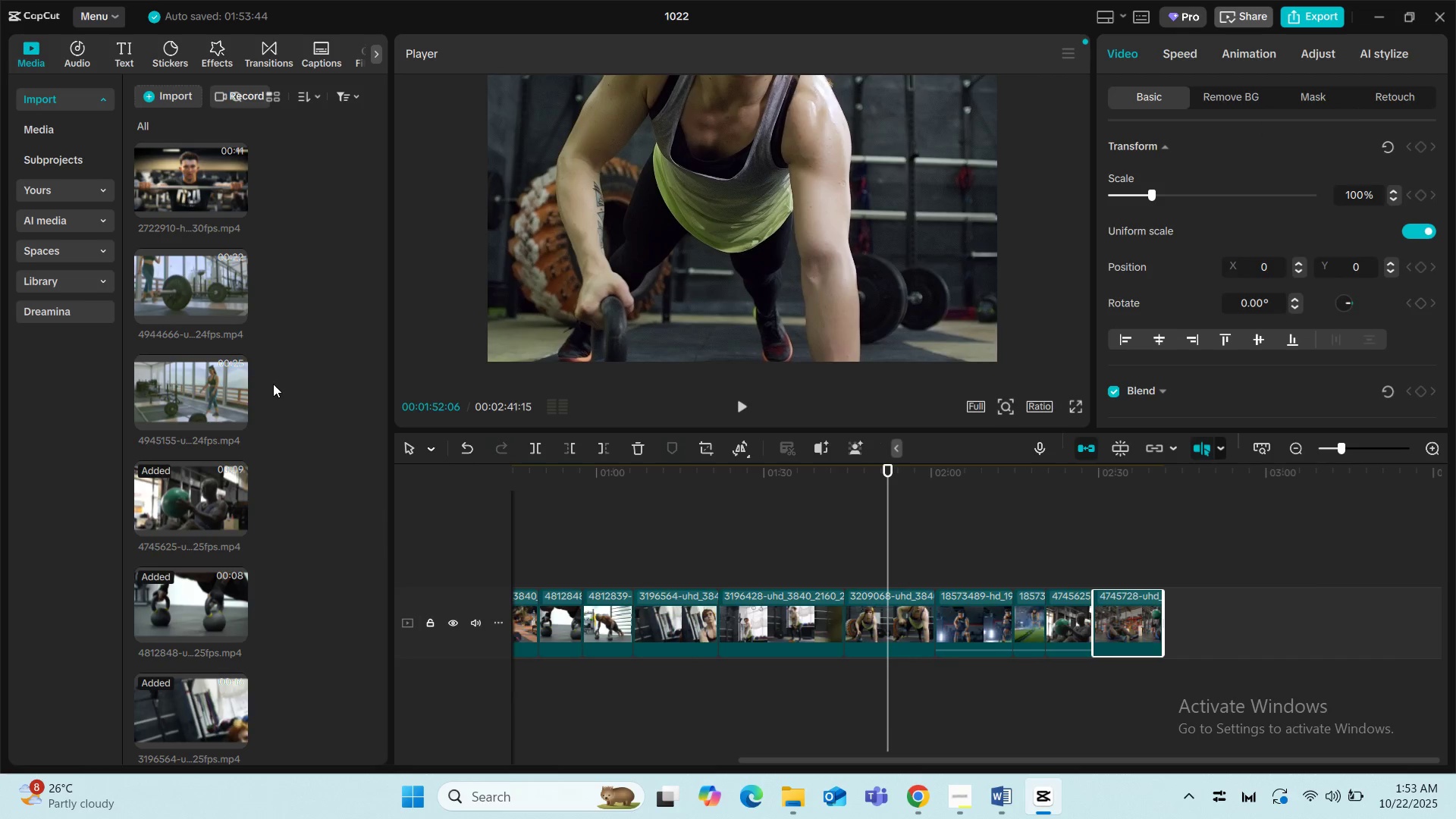 
scroll: coordinate [313, 378], scroll_direction: down, amount: 4.0
 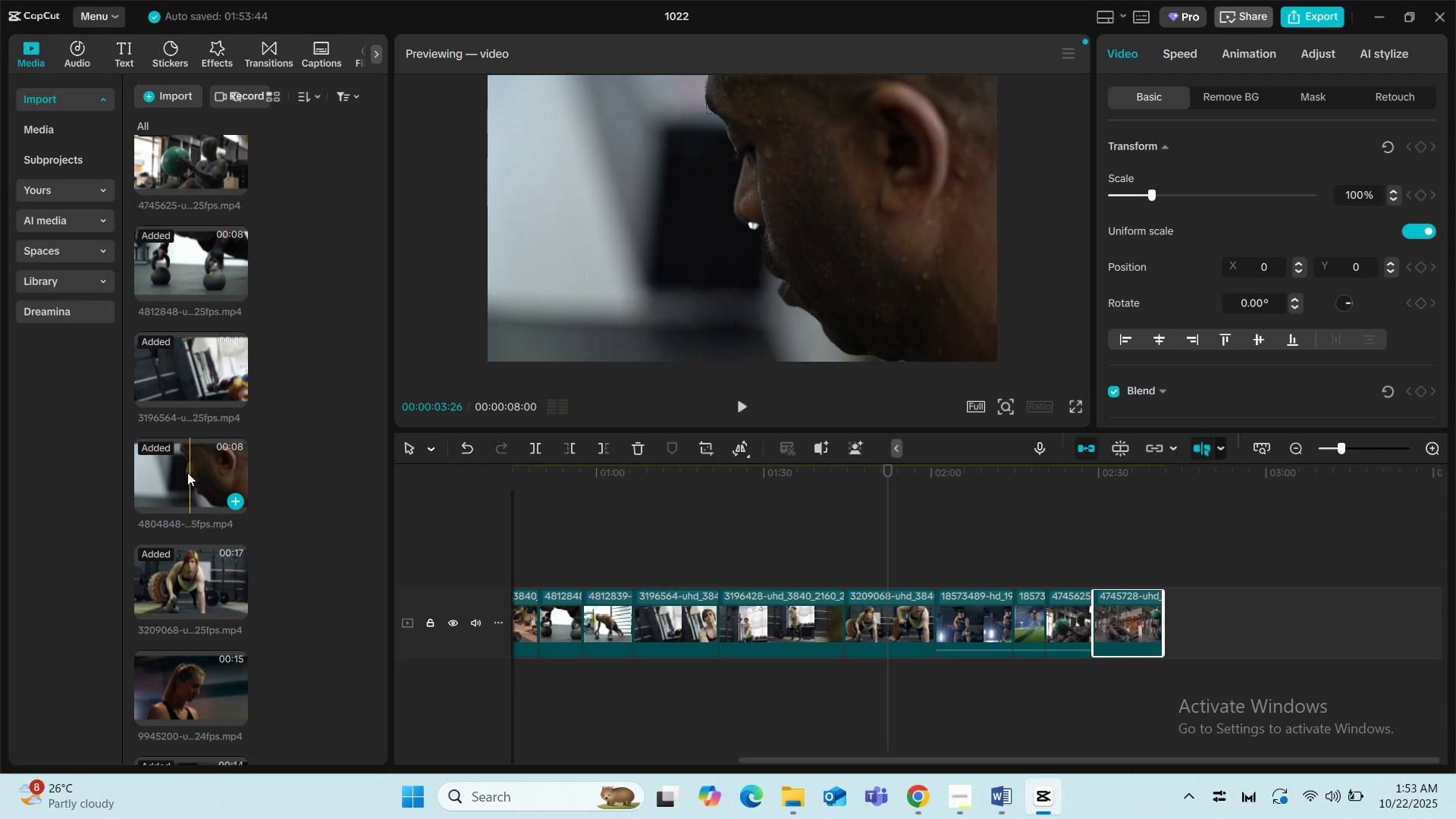 
left_click_drag(start_coordinate=[179, 471], to_coordinate=[1164, 601])
 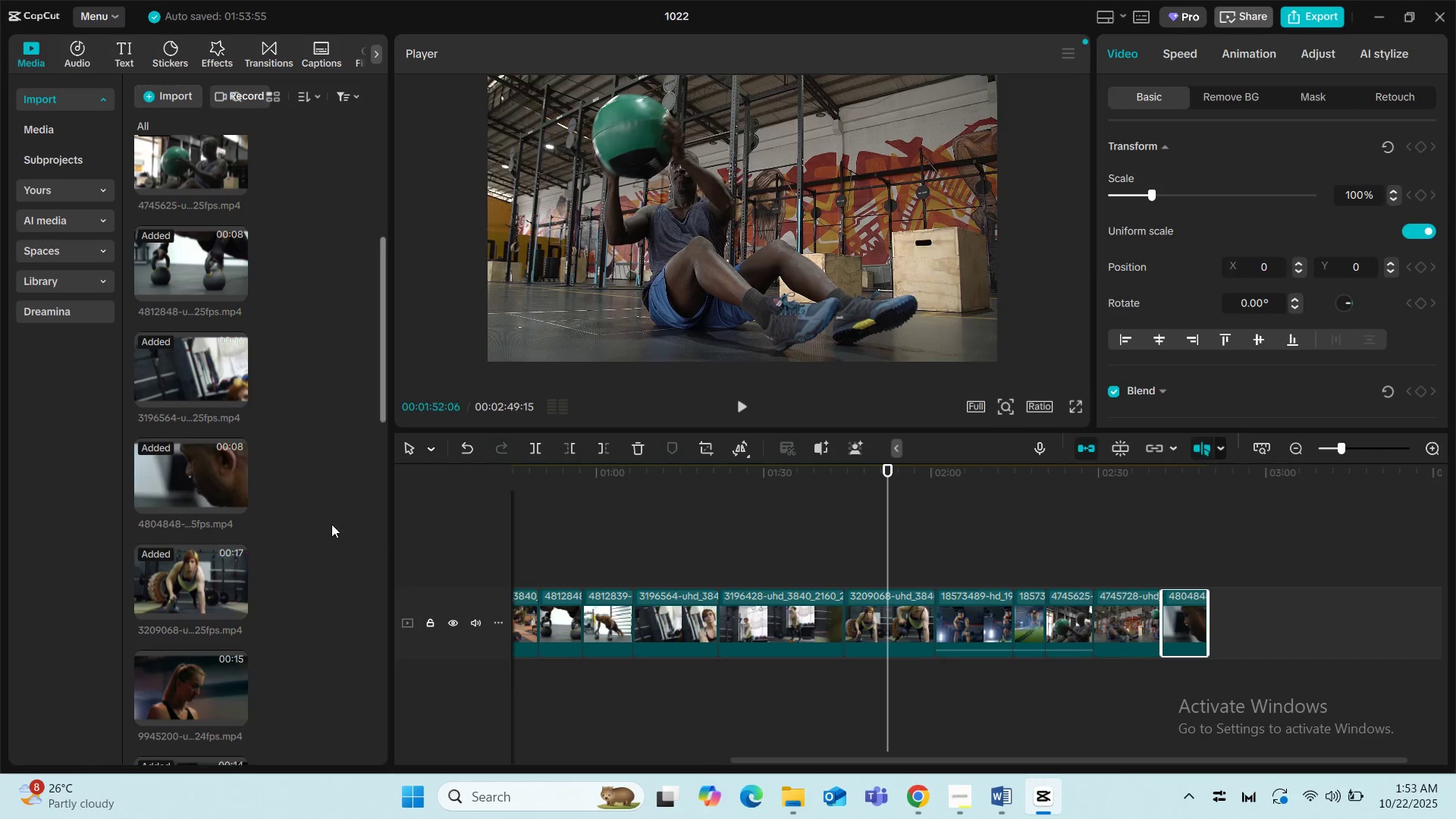 
scroll: coordinate [301, 510], scroll_direction: down, amount: 2.0
 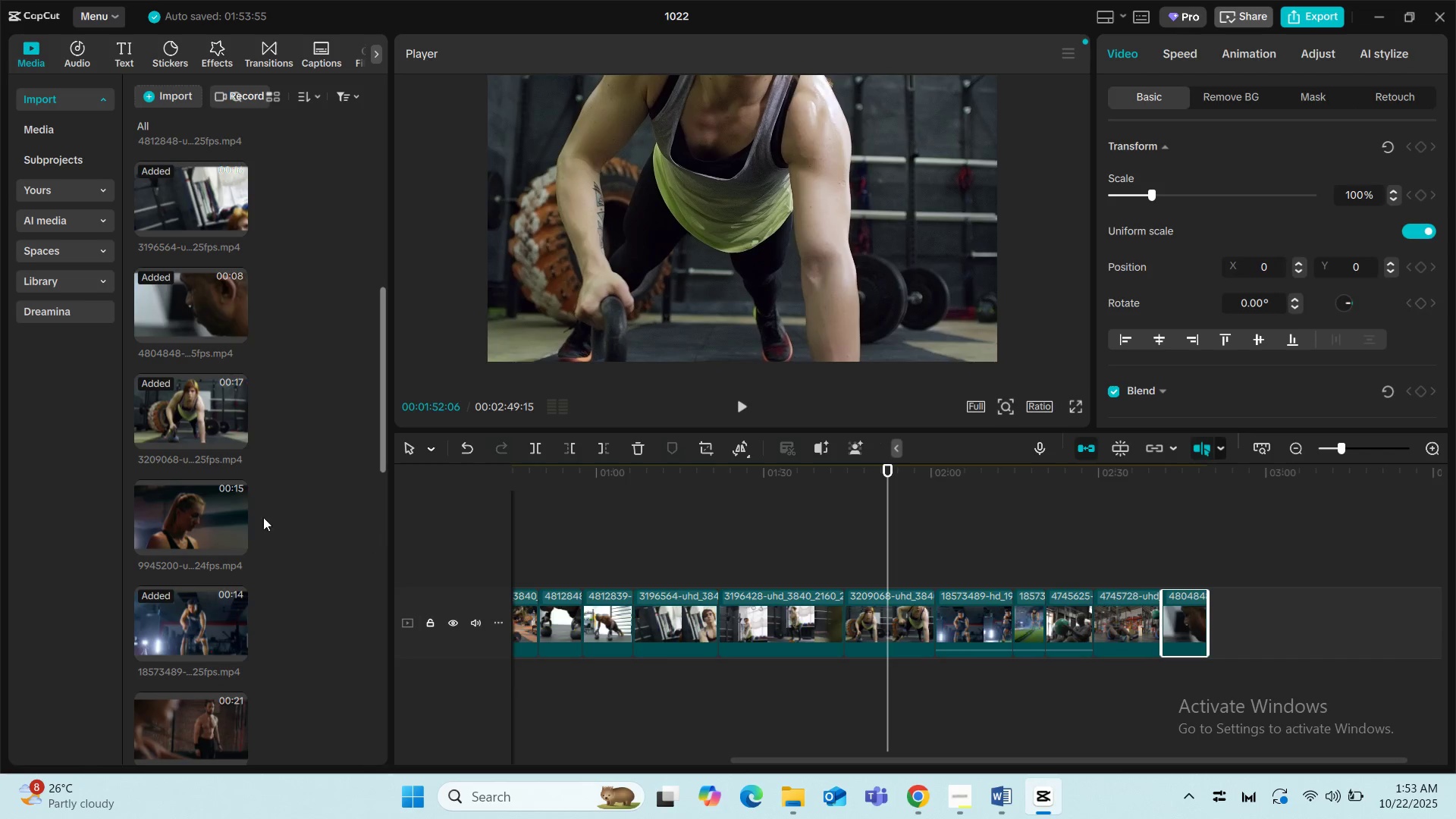 
mouse_move([183, 504])
 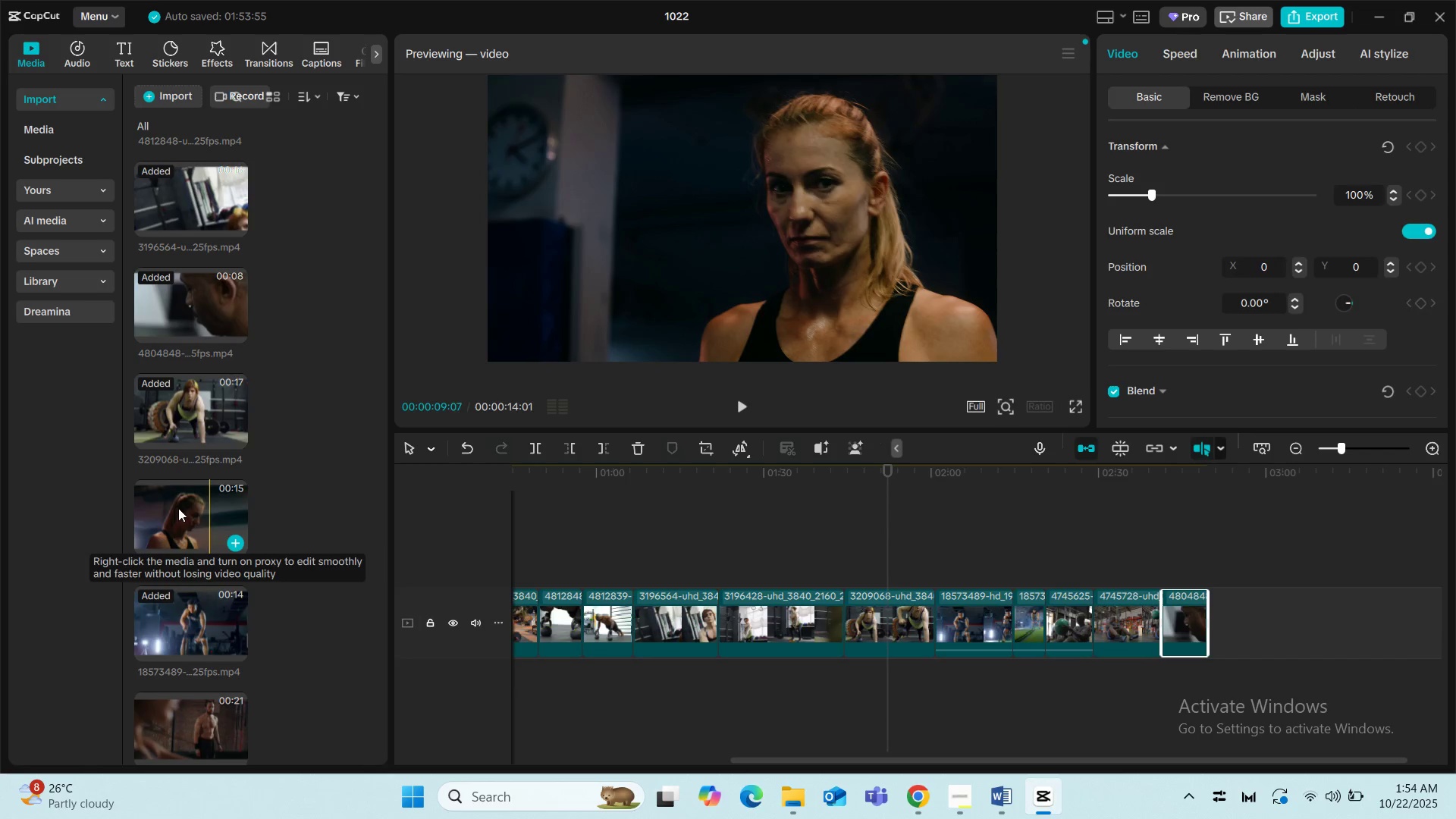 
left_click_drag(start_coordinate=[165, 511], to_coordinate=[1222, 623])
 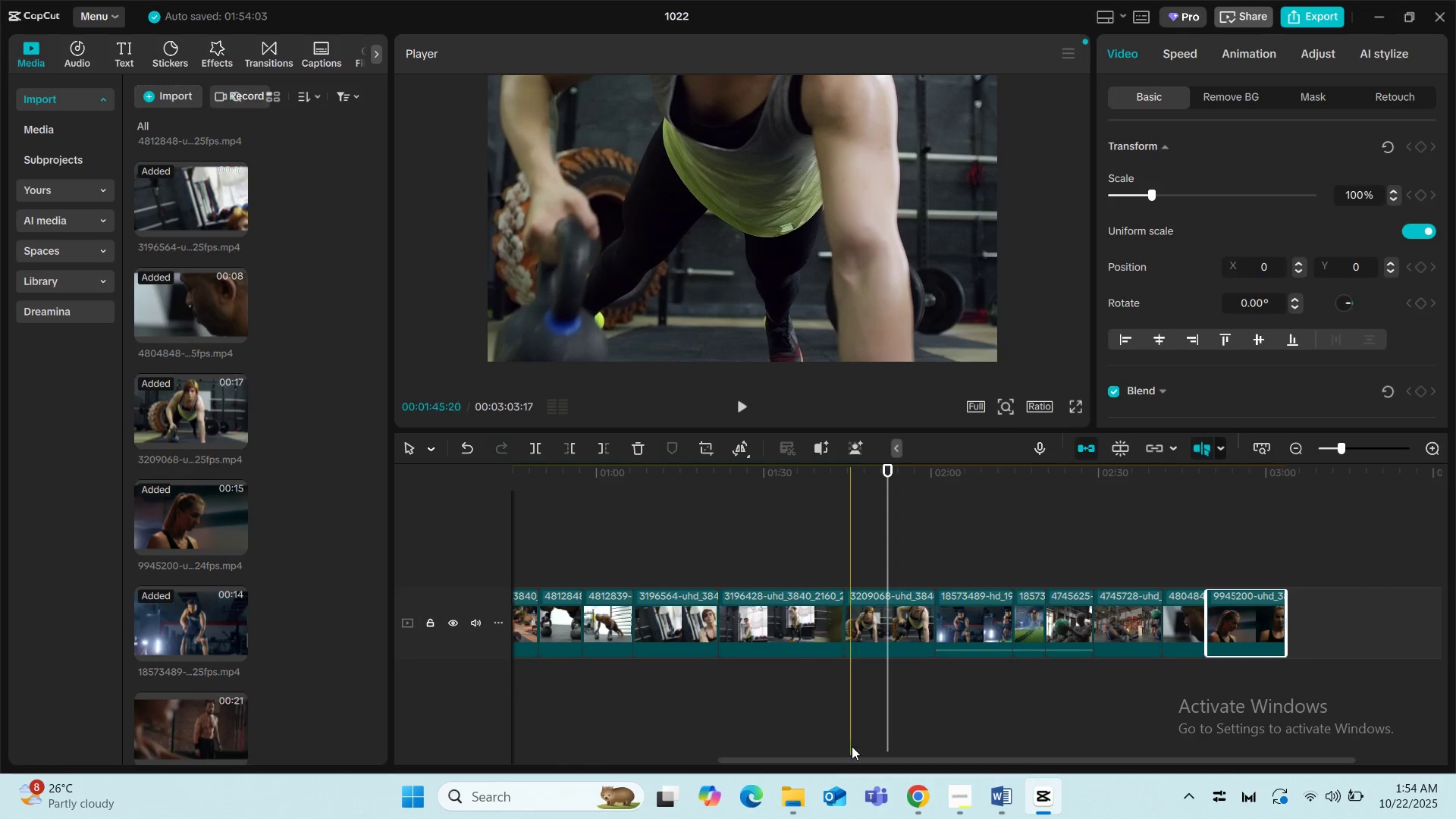 
left_click_drag(start_coordinate=[827, 763], to_coordinate=[554, 733])
 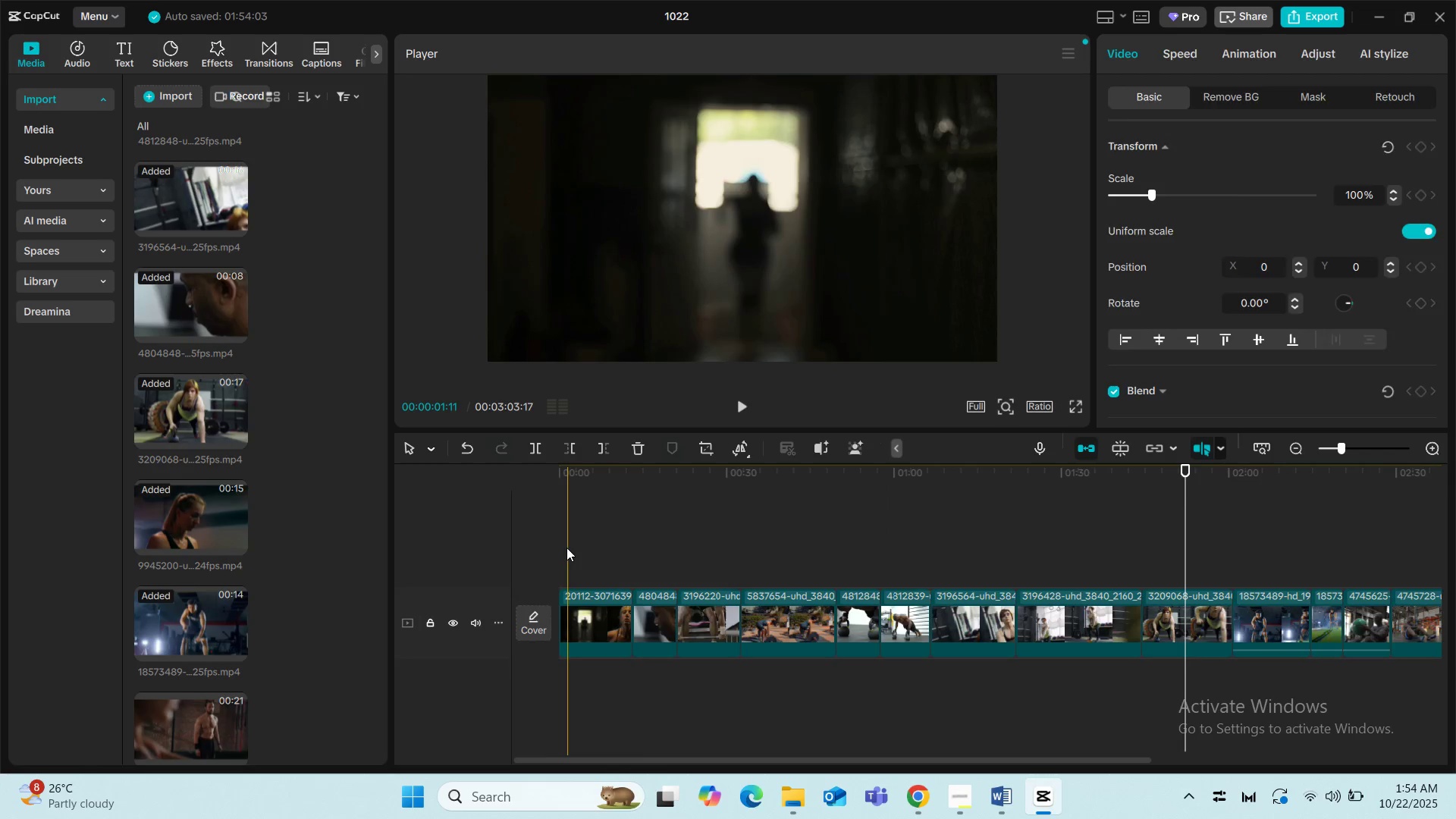 
left_click([566, 548])
 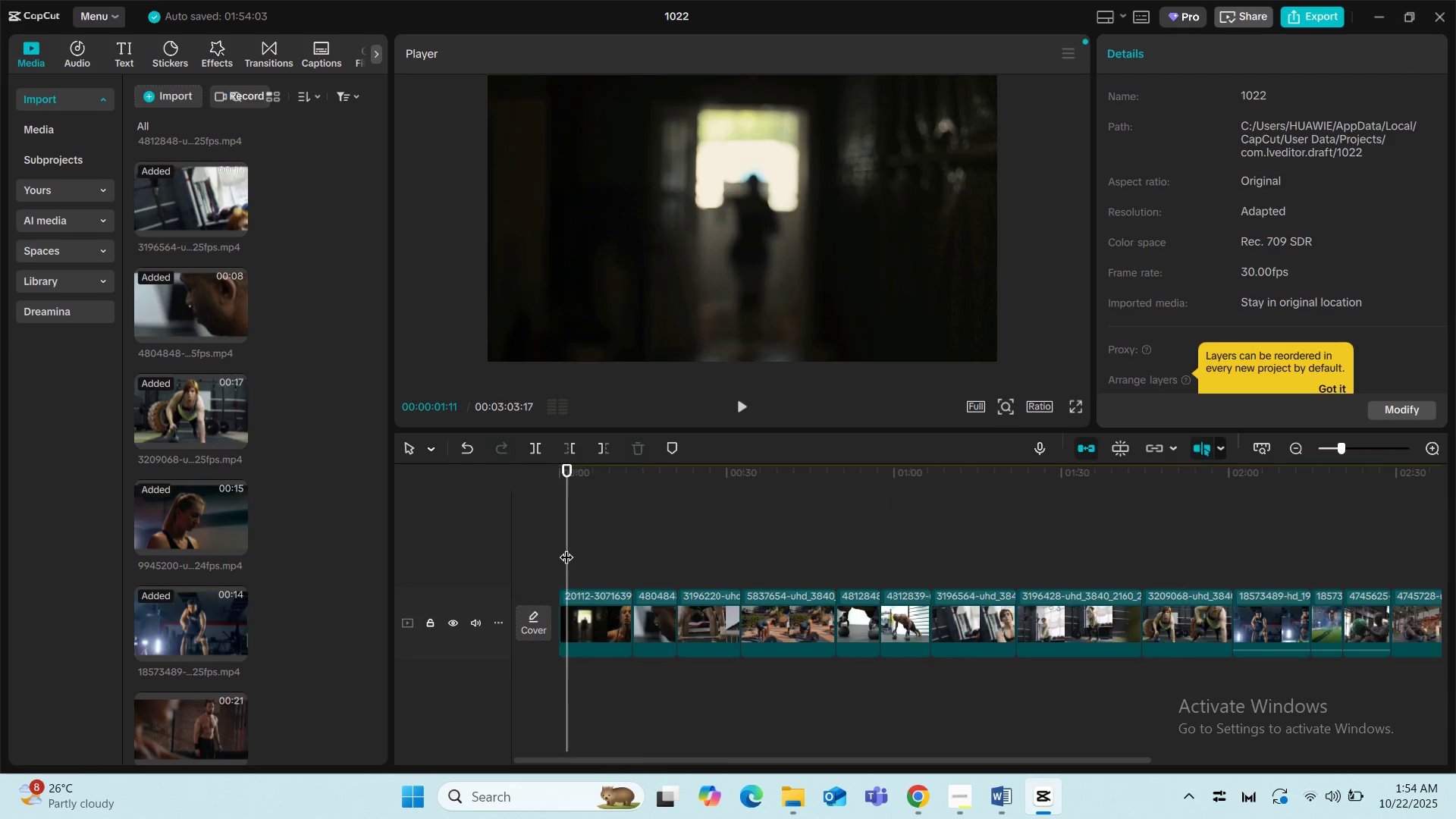 
key(Space)
 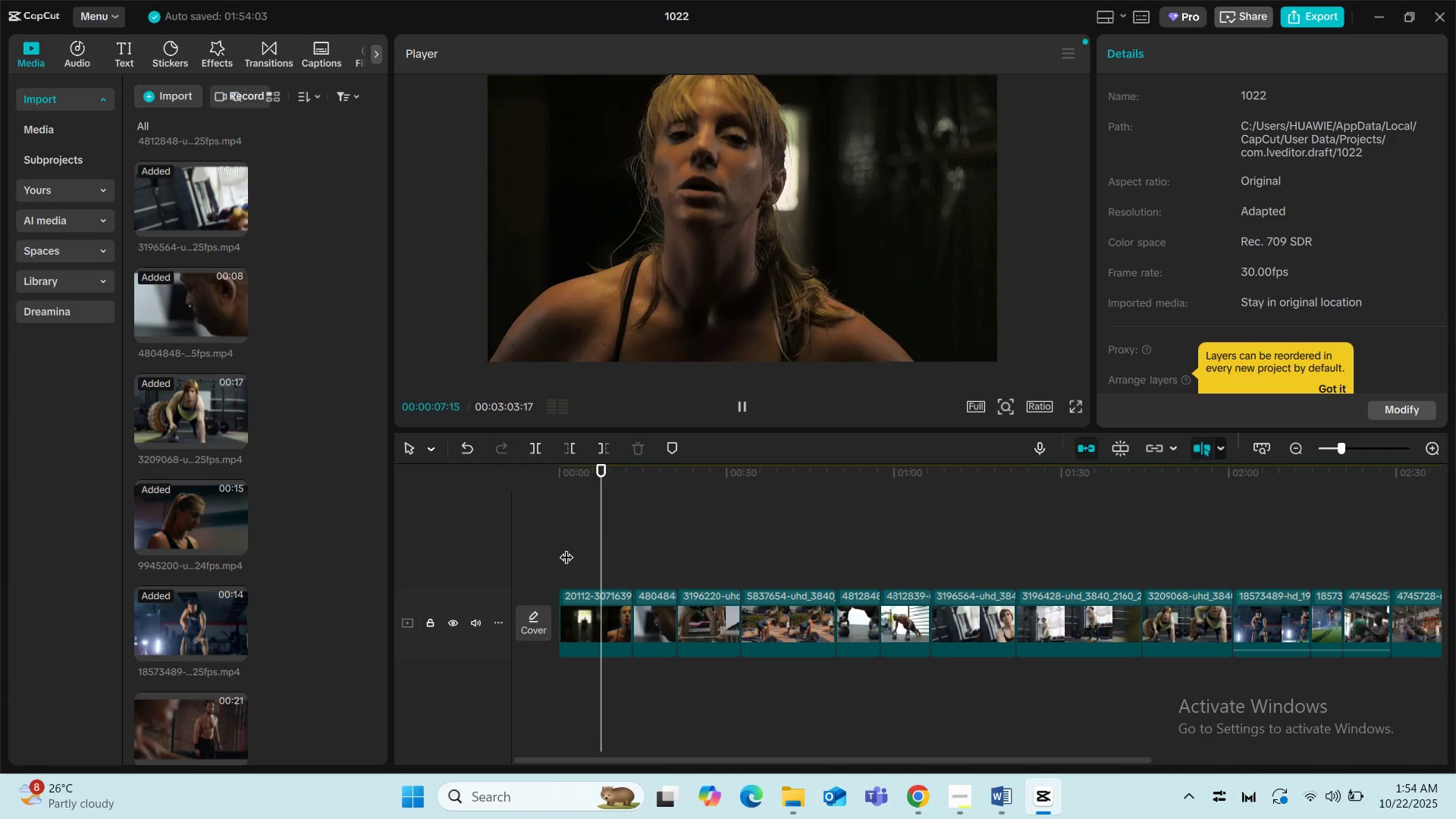 
wait(11.15)
 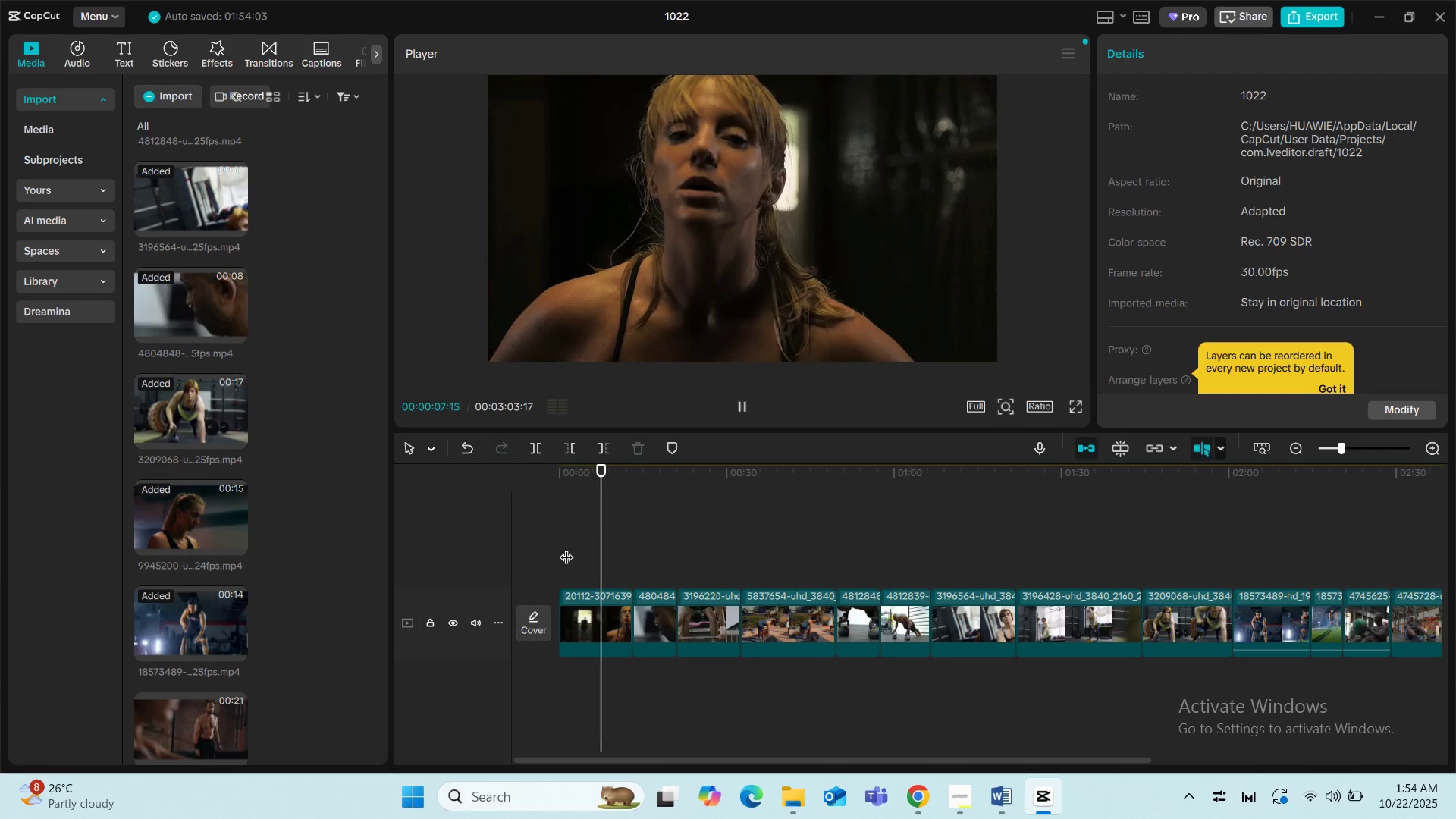 
key(Space)
 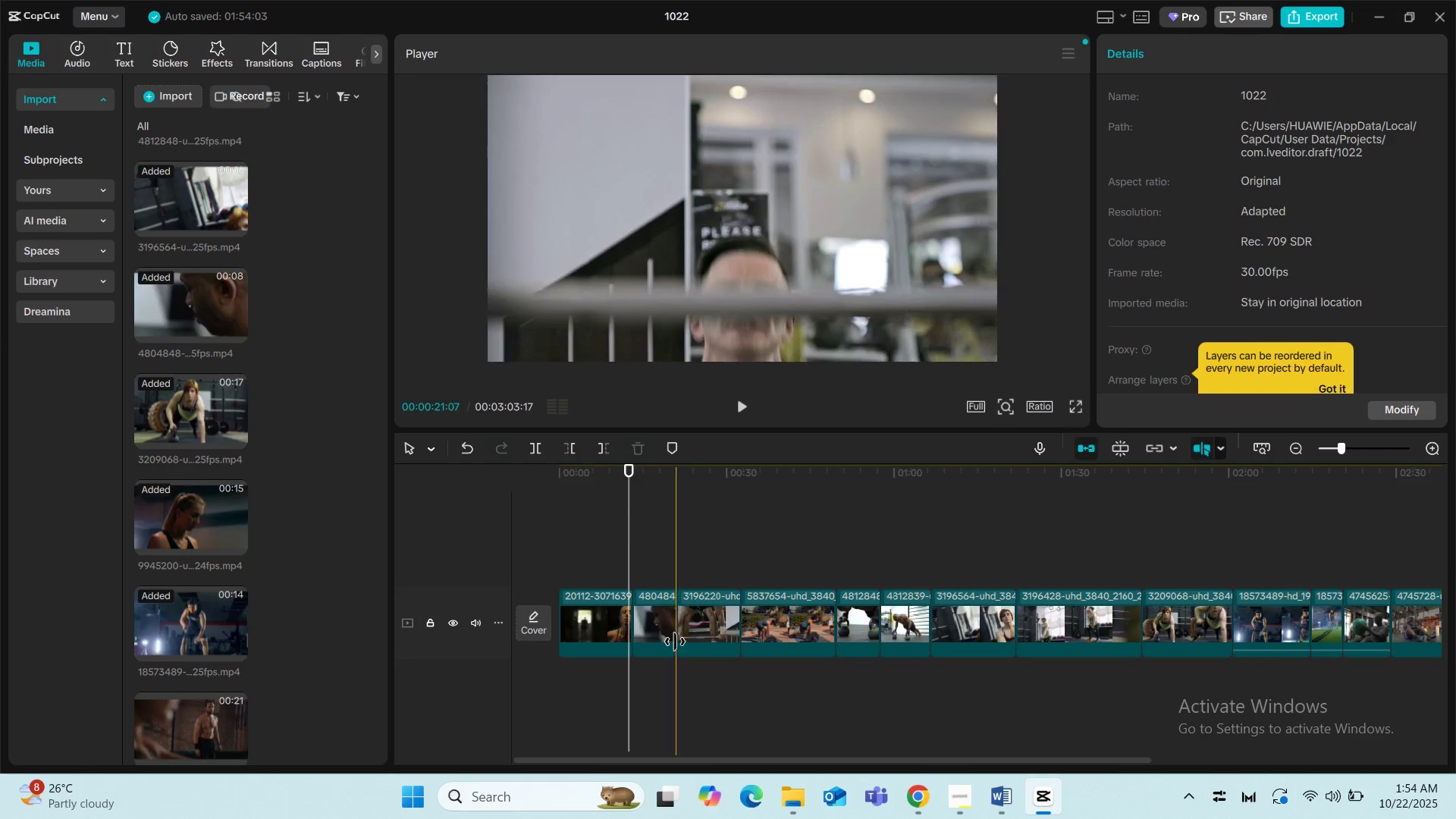 
left_click([659, 629])
 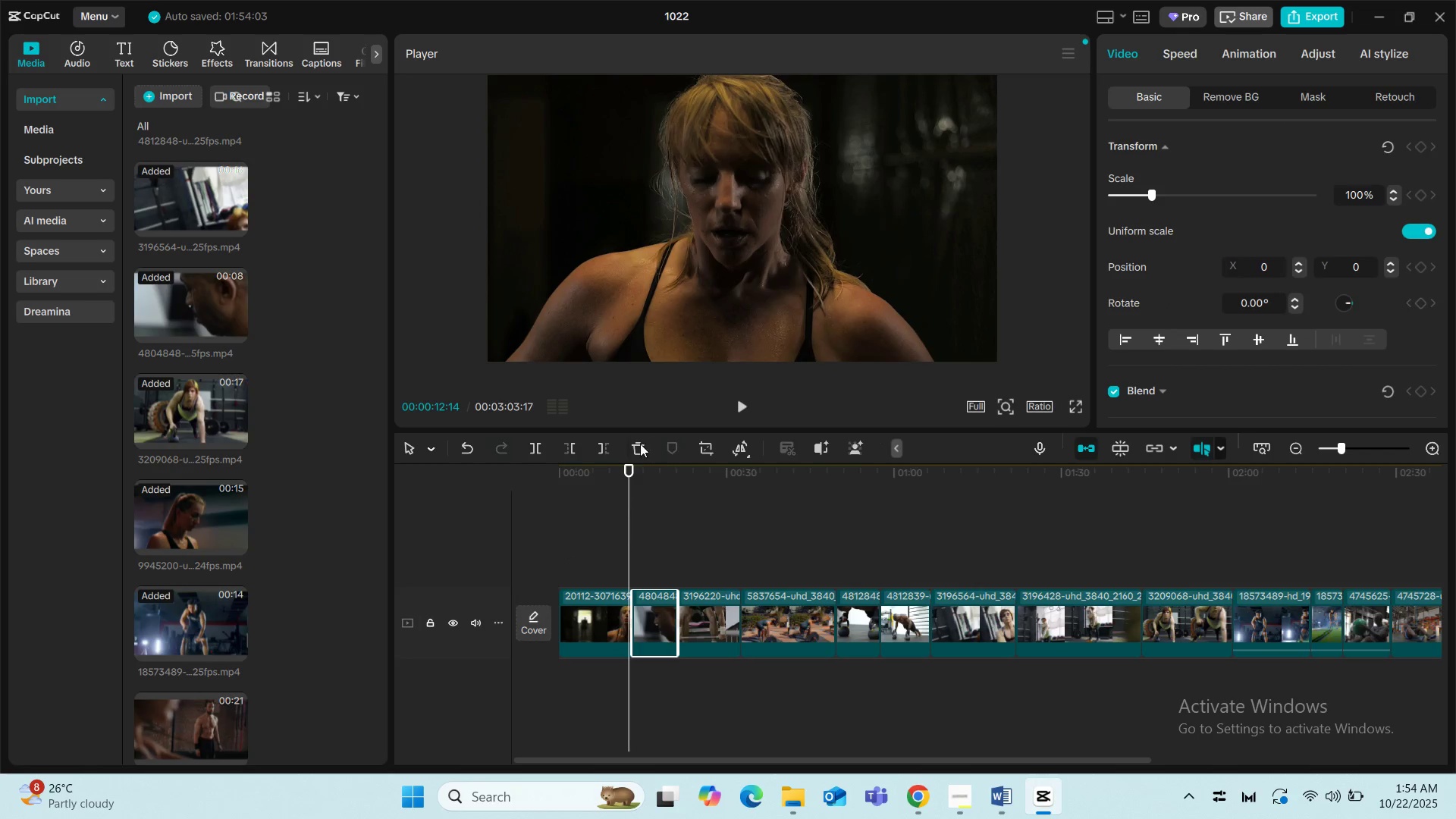 
left_click([629, 444])
 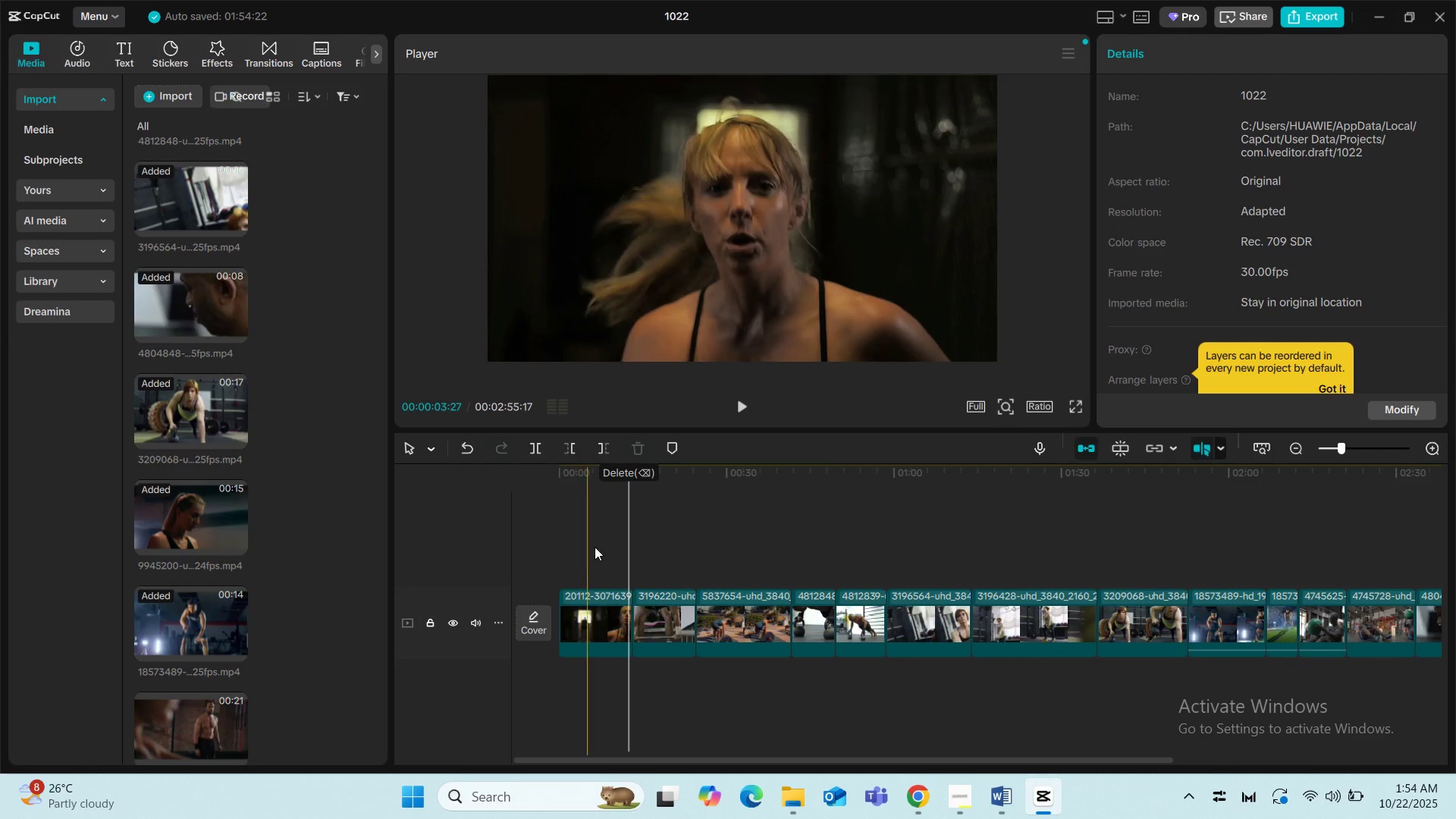 
left_click([613, 541])
 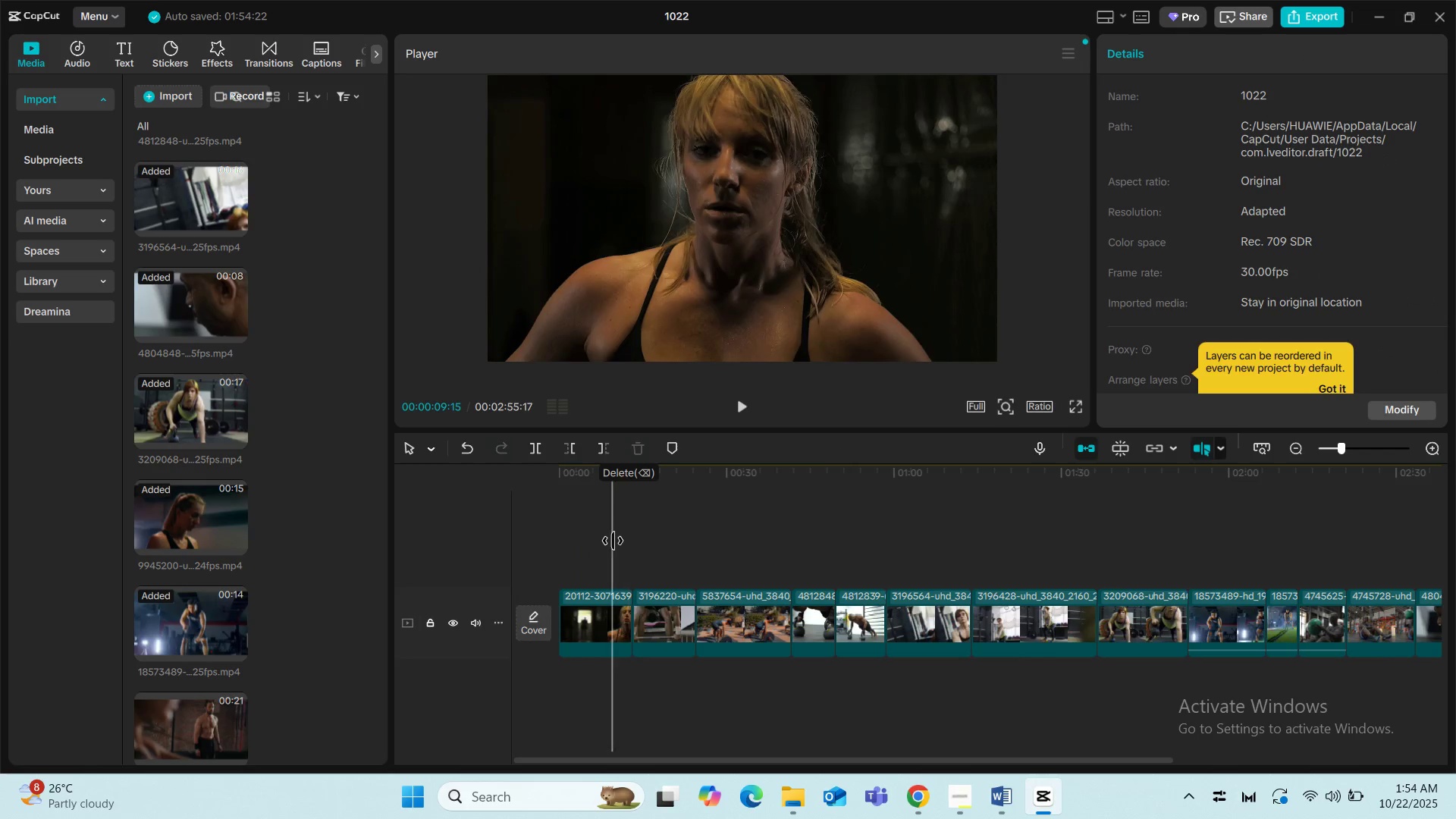 
key(Space)
 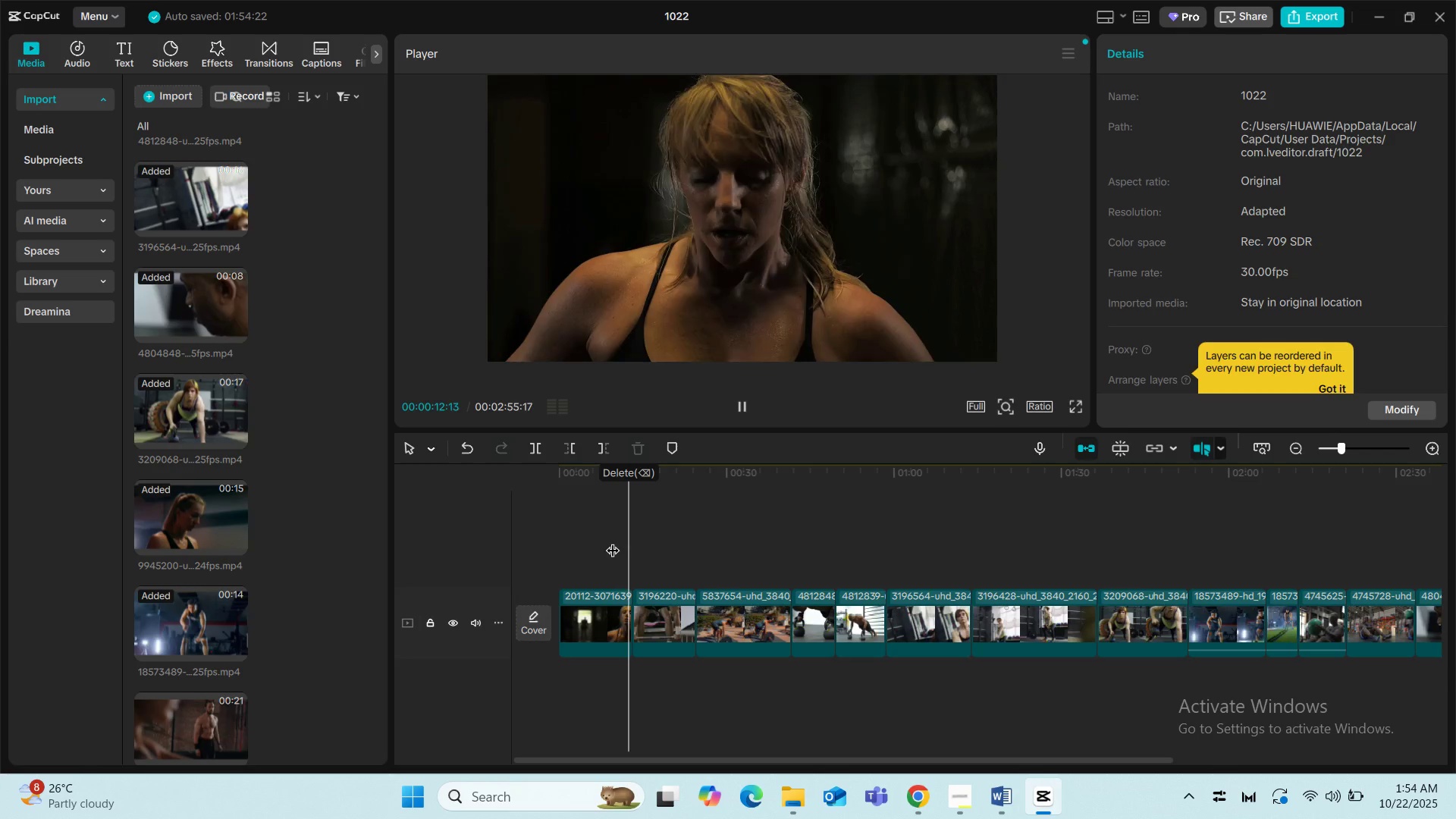 
key(Space)
 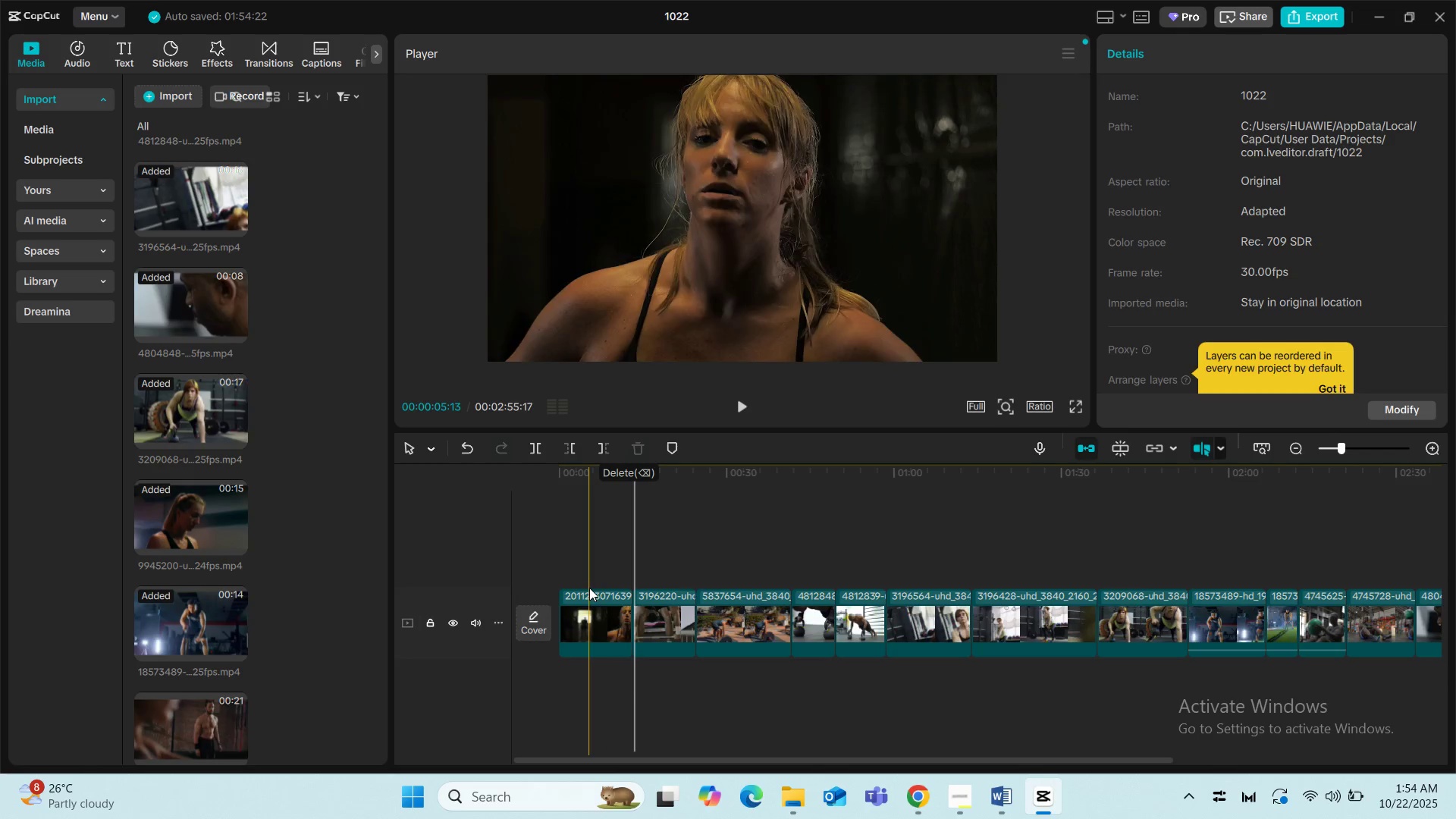 
left_click([556, 533])
 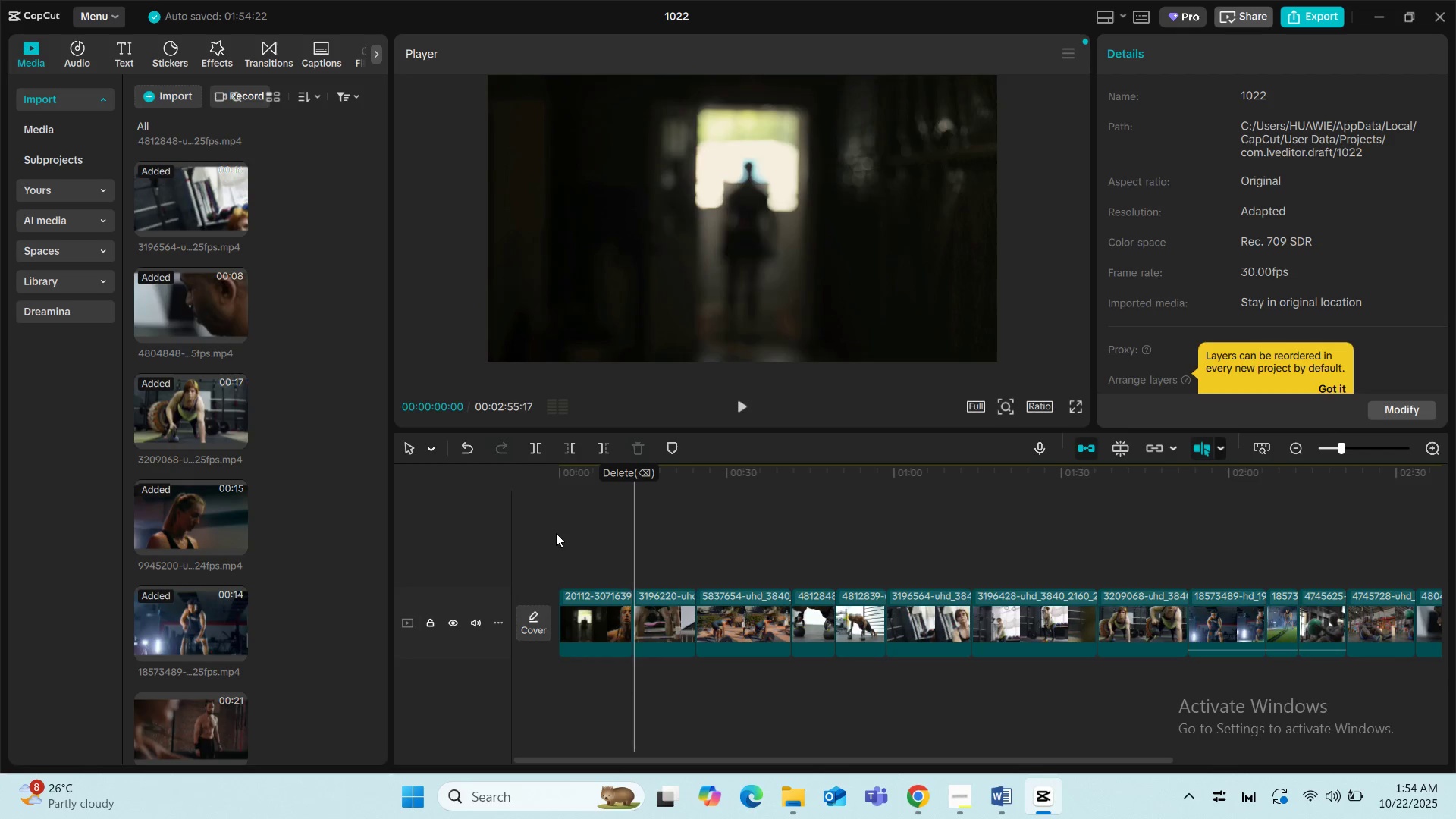 
key(Space)
 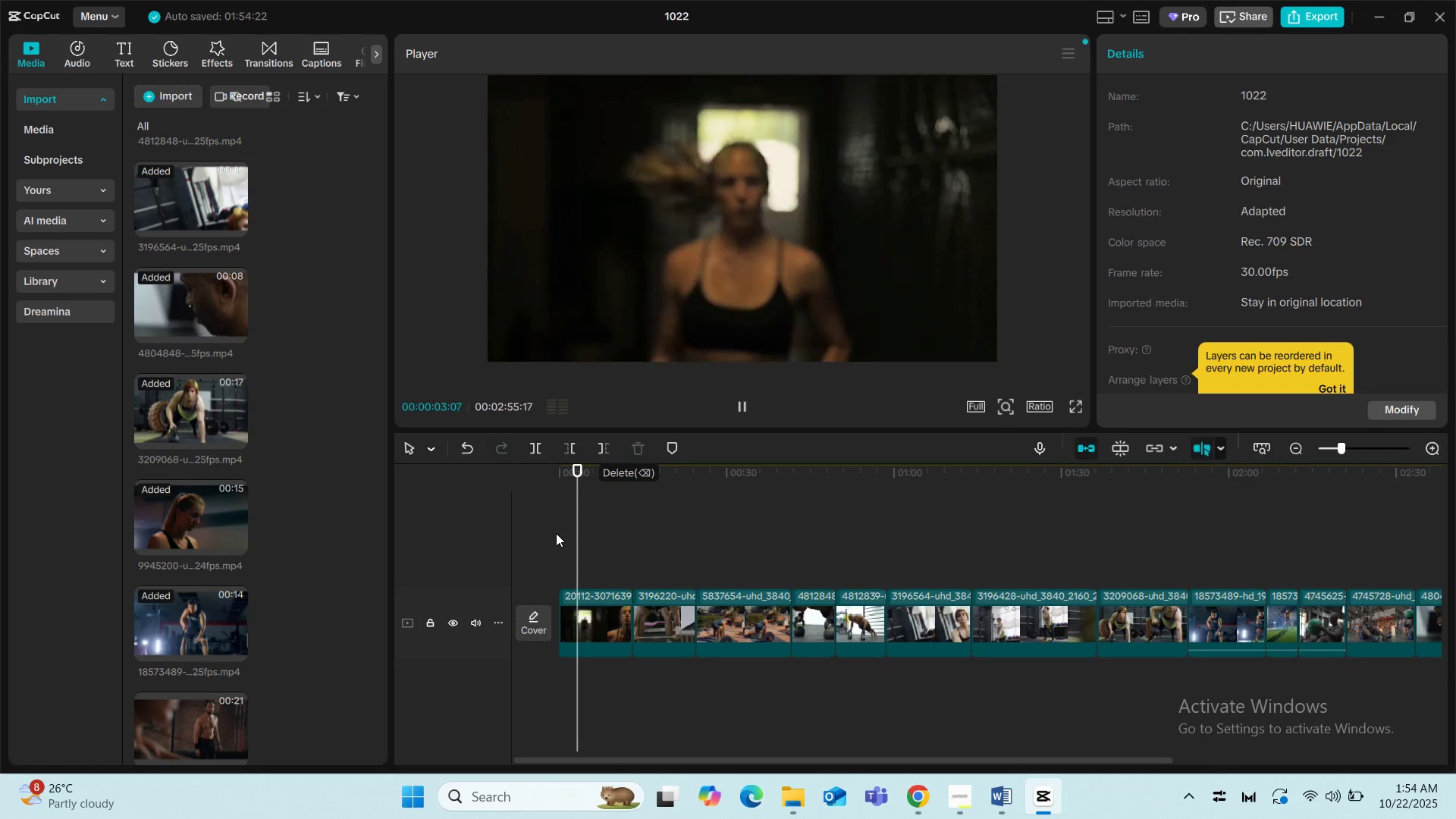 
wait(8.33)
 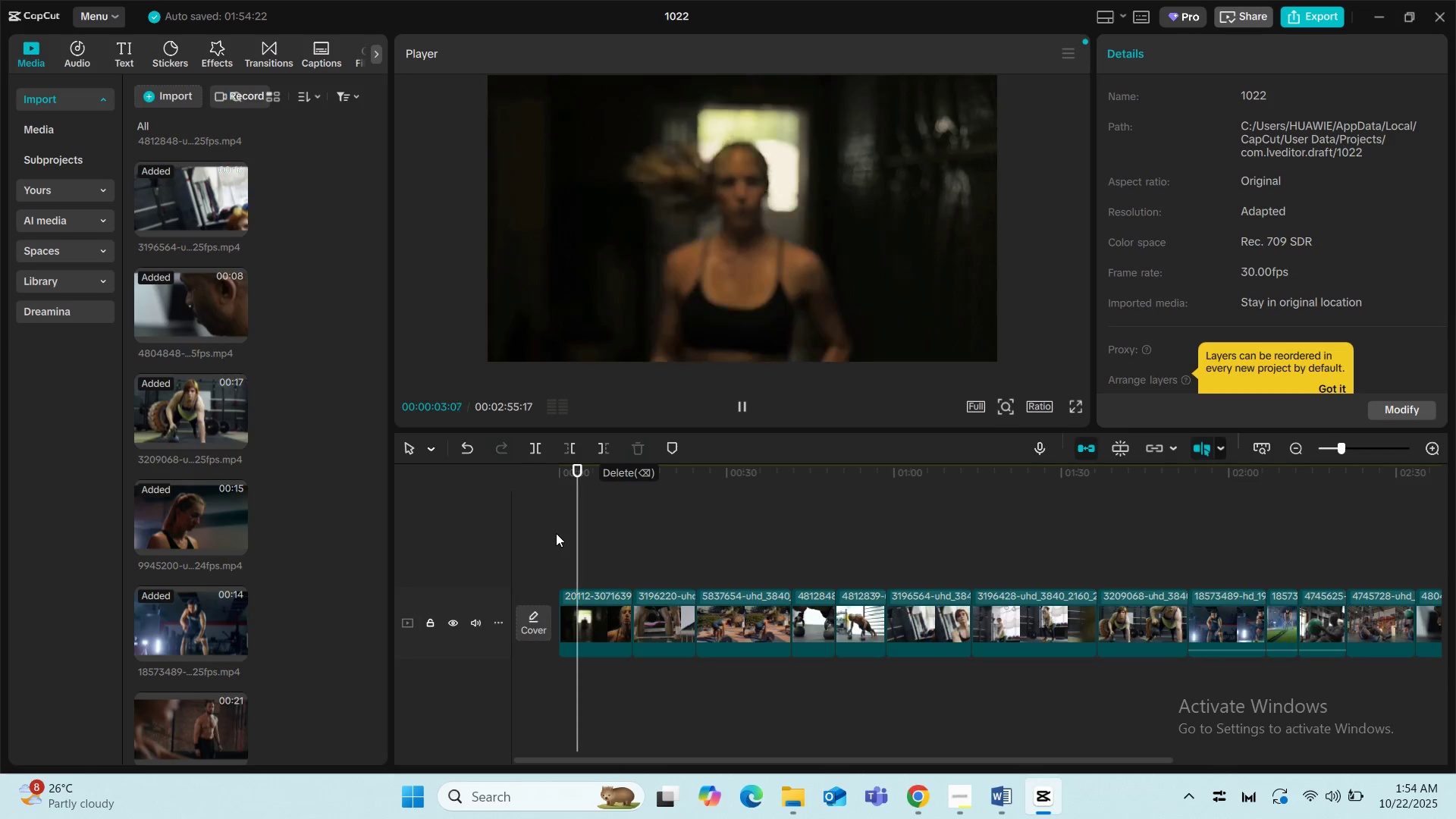 
key(Space)
 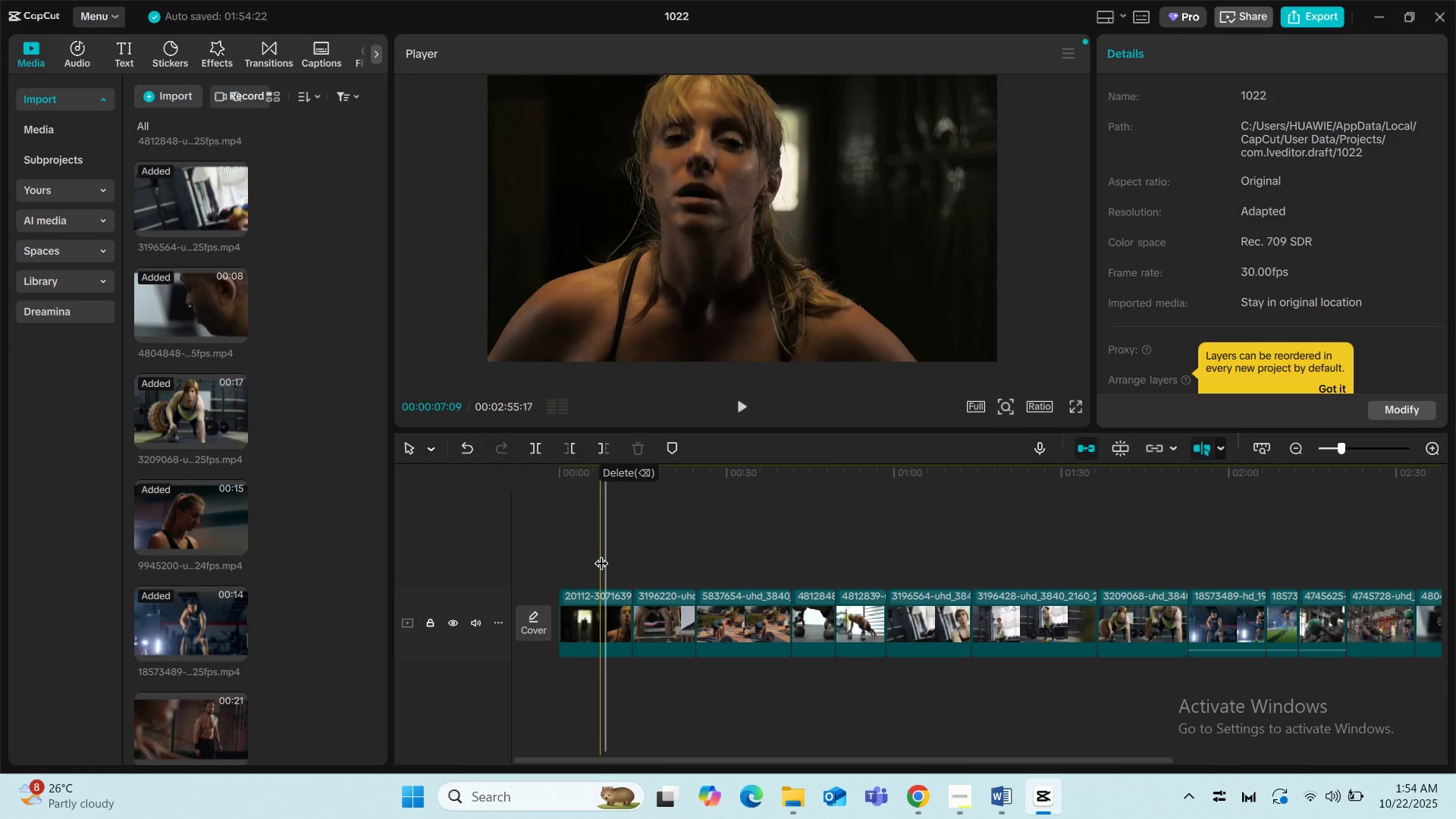 
key(Space)
 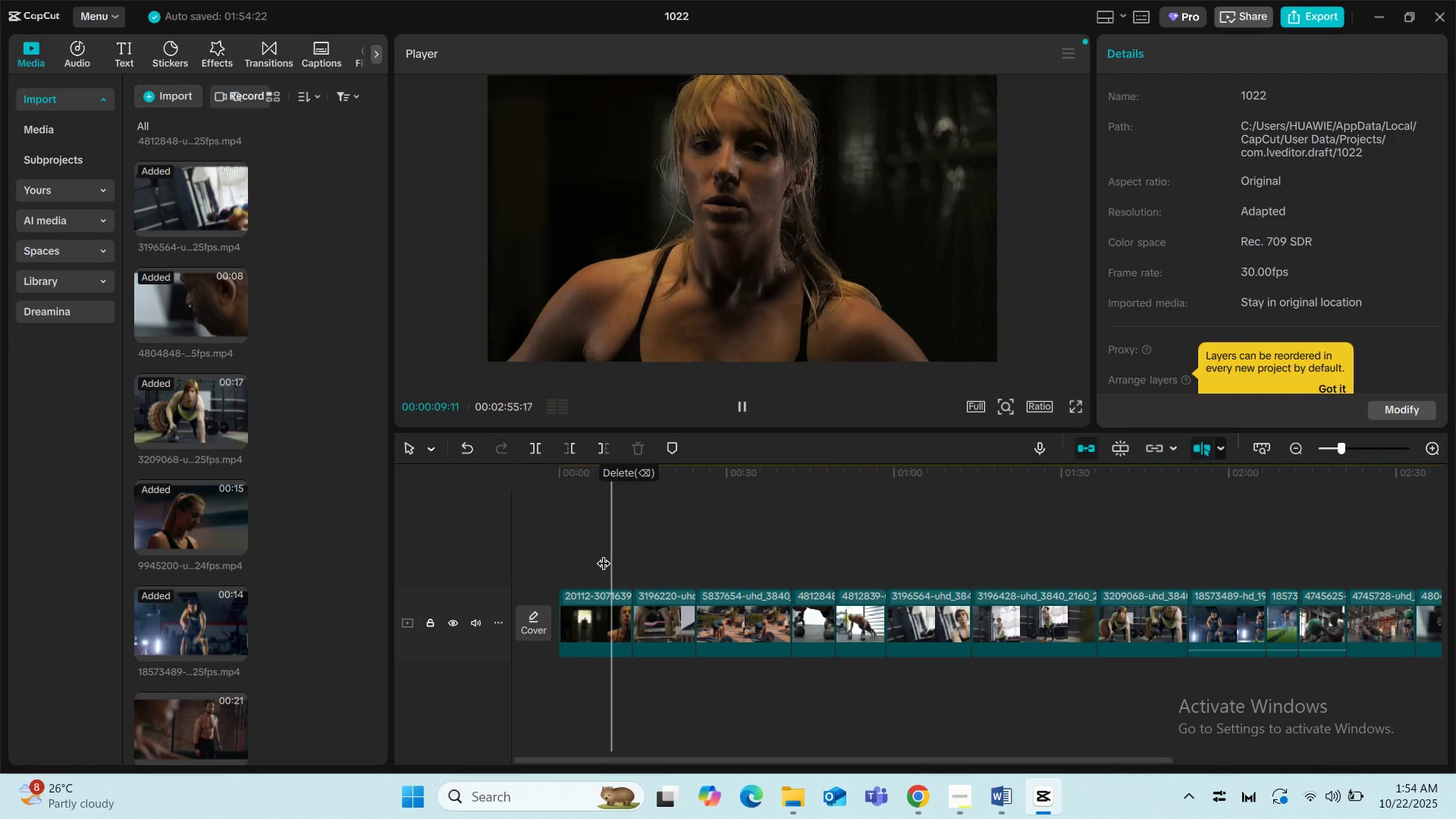 
key(Space)
 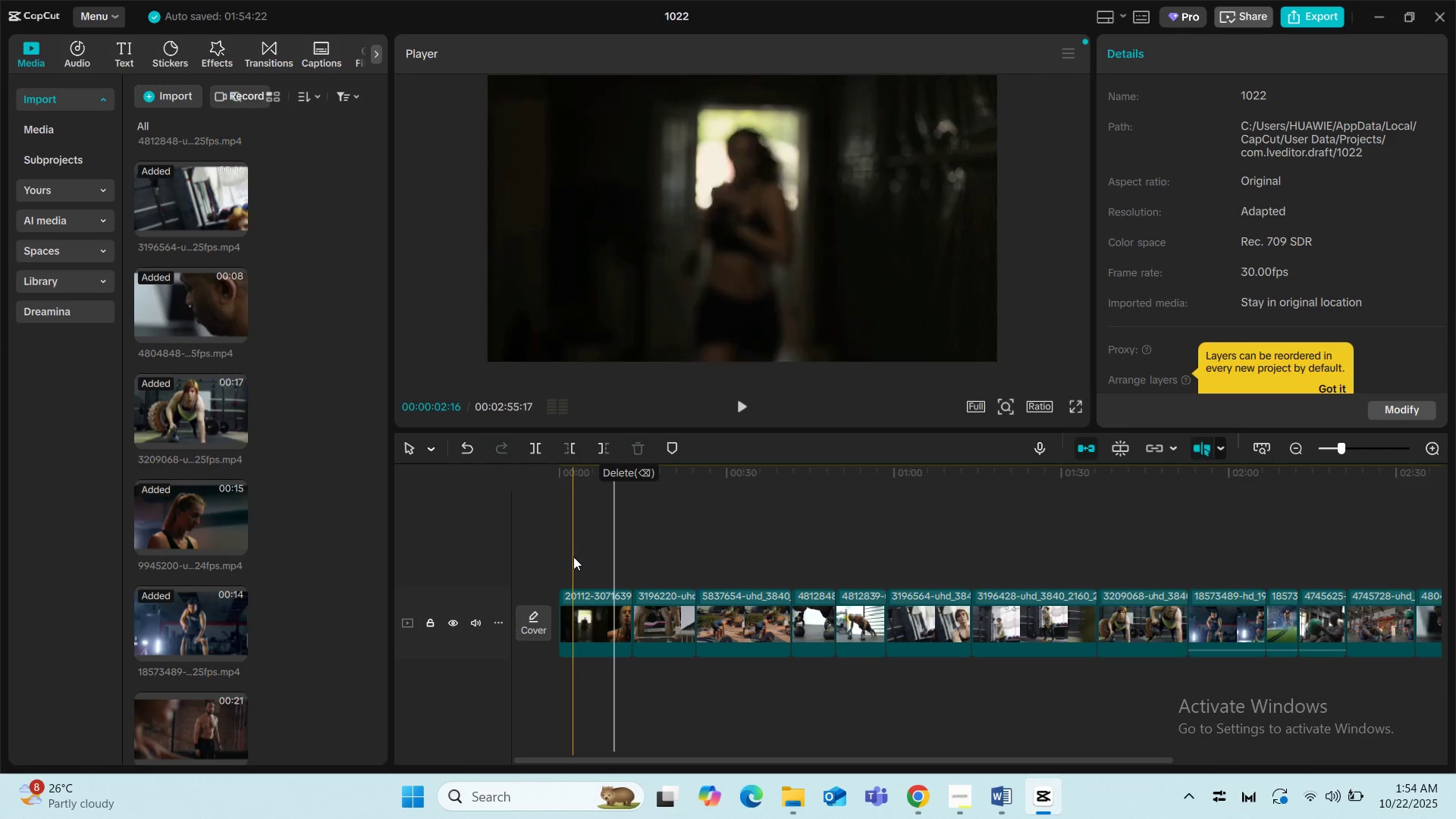 
left_click([579, 601])
 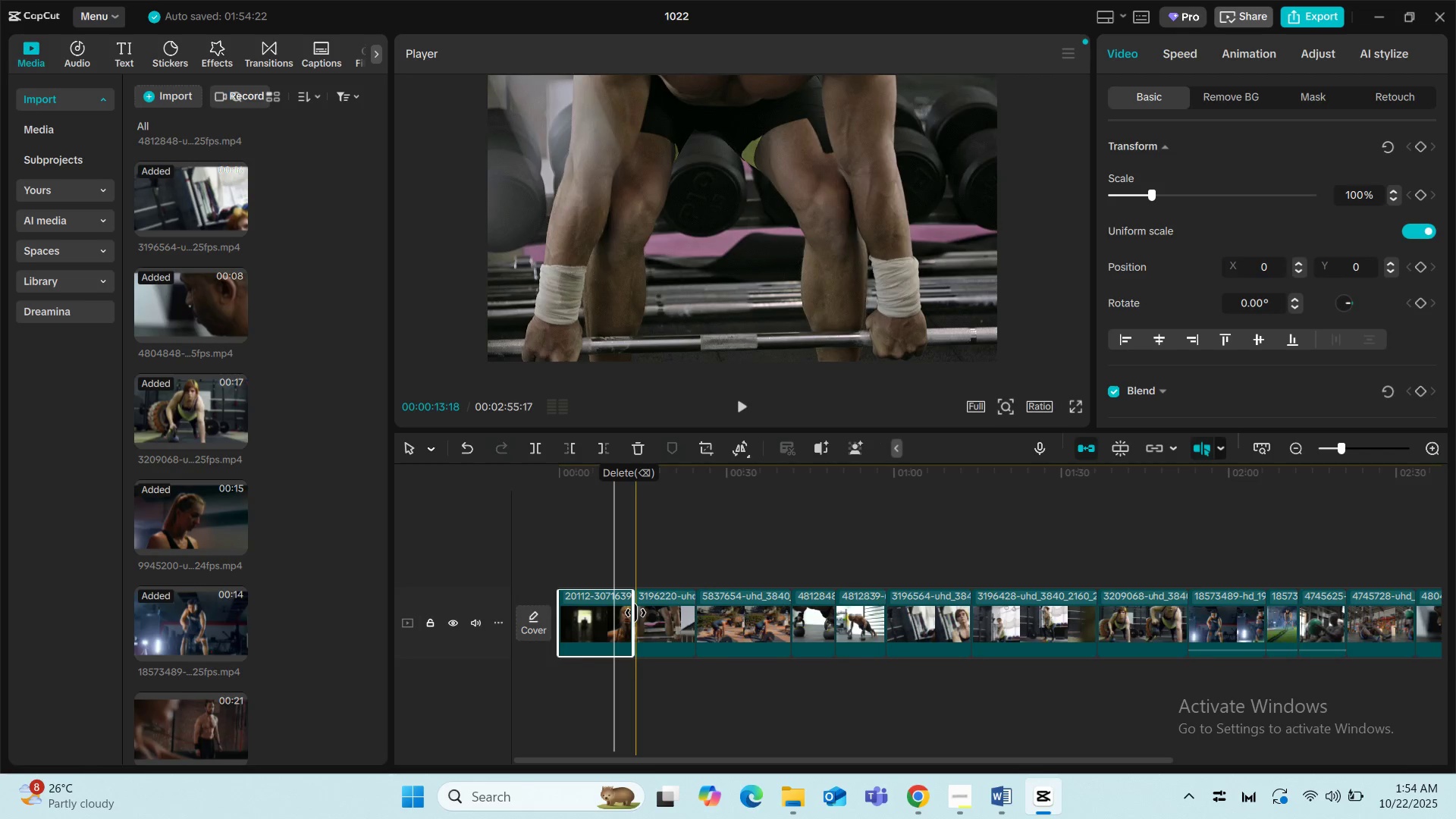 
left_click_drag(start_coordinate=[632, 613], to_coordinate=[608, 615])
 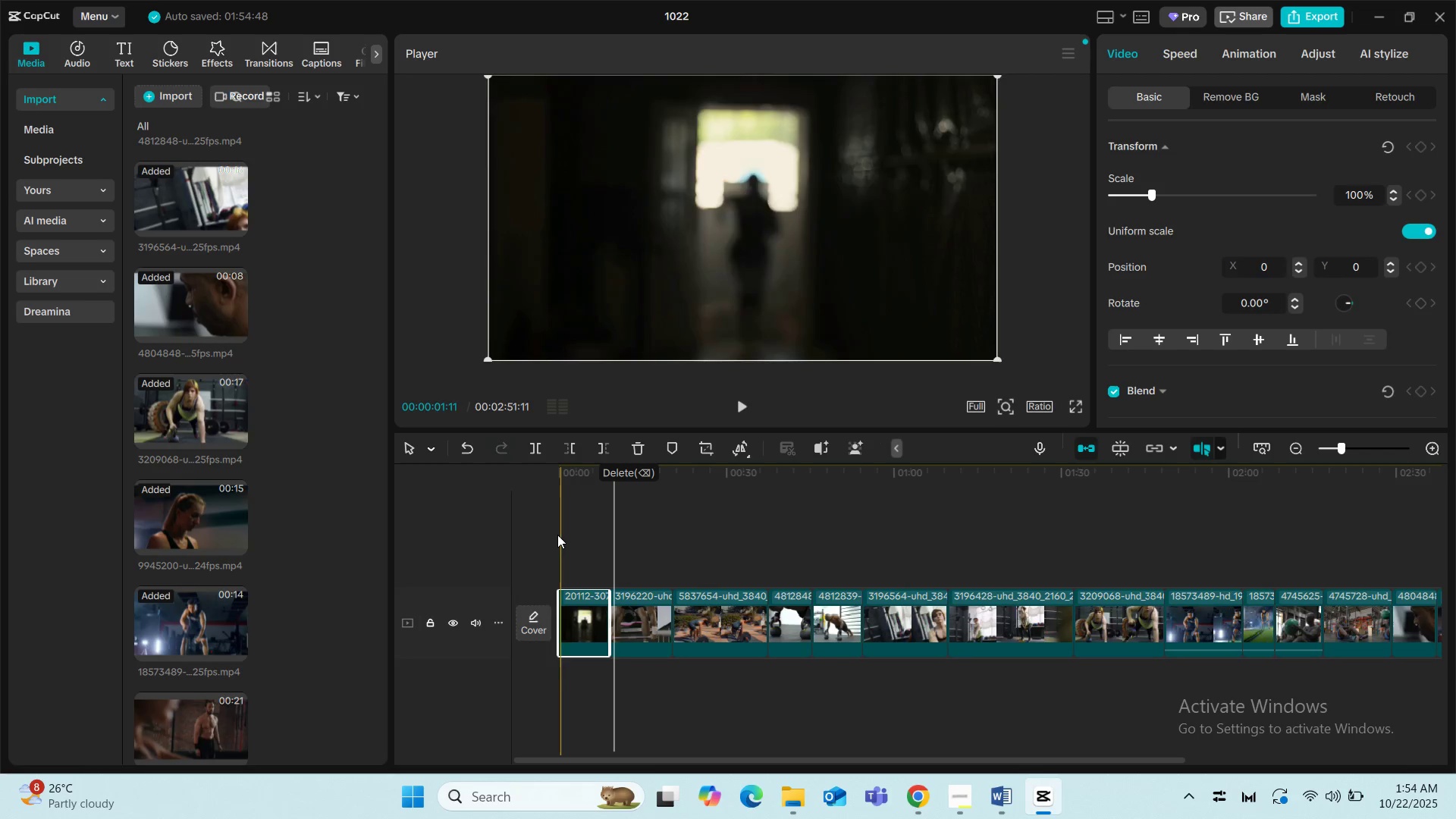 
left_click([557, 535])
 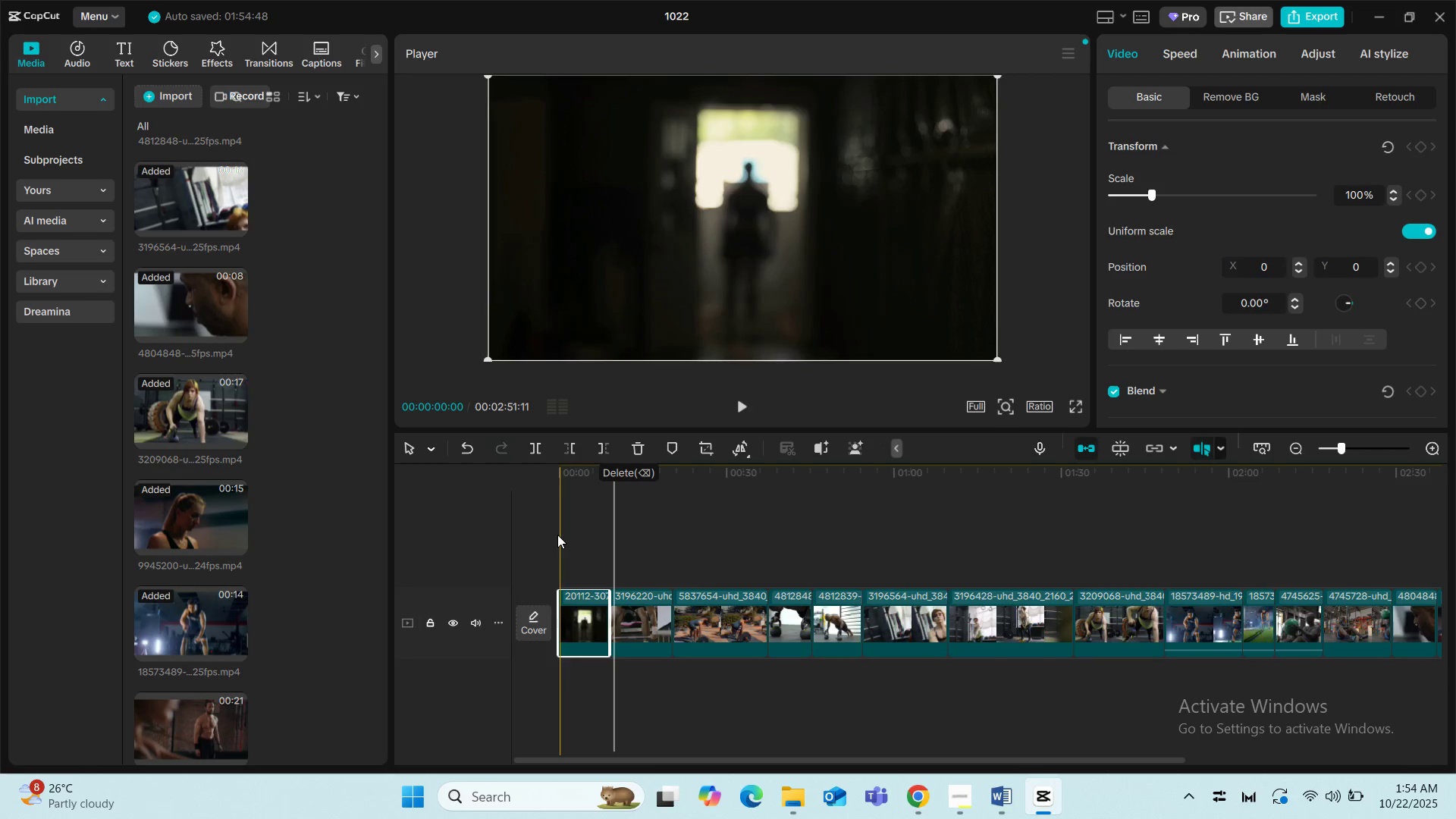 
key(Space)
 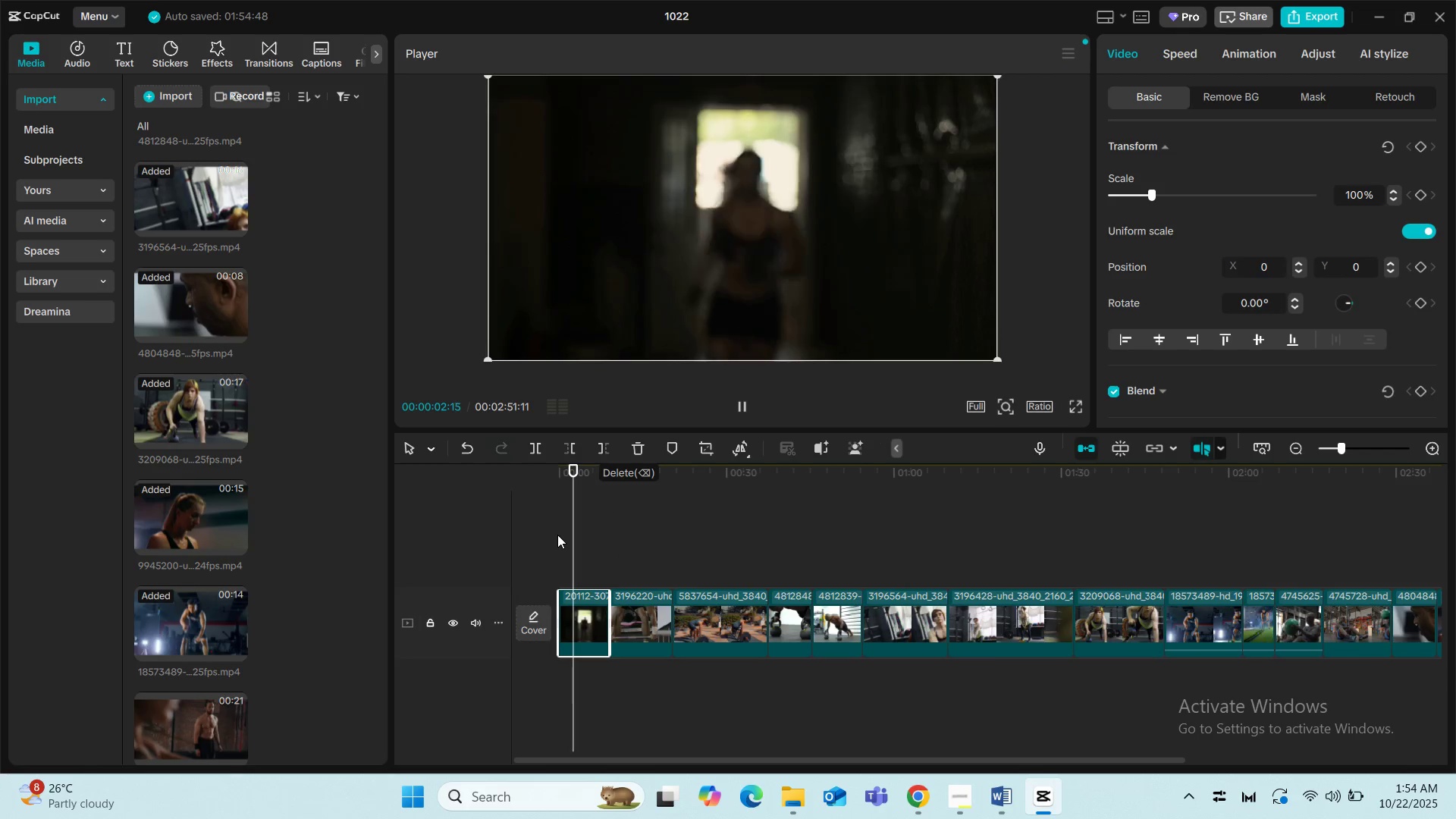 
key(Space)
 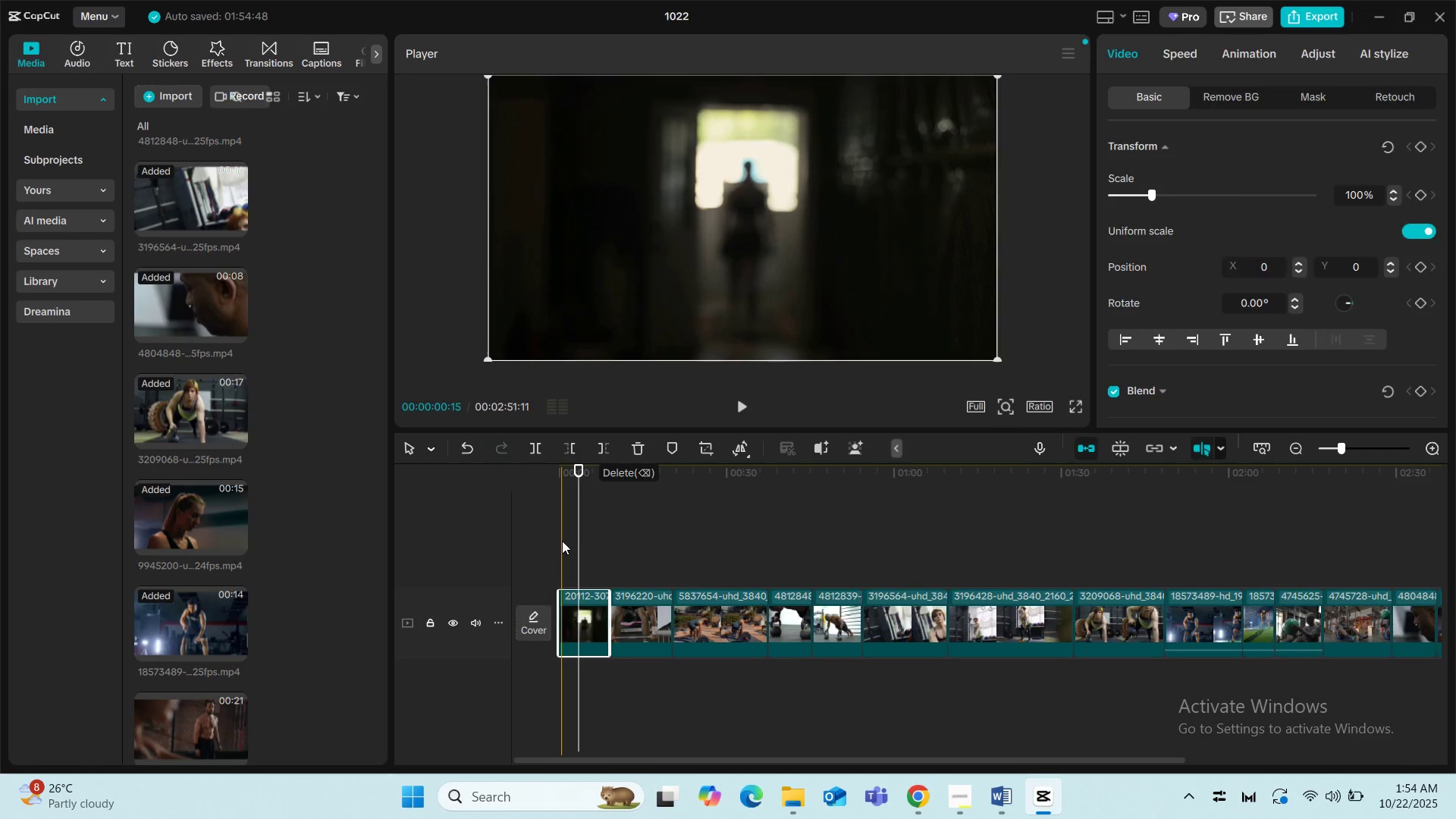 
left_click([562, 541])
 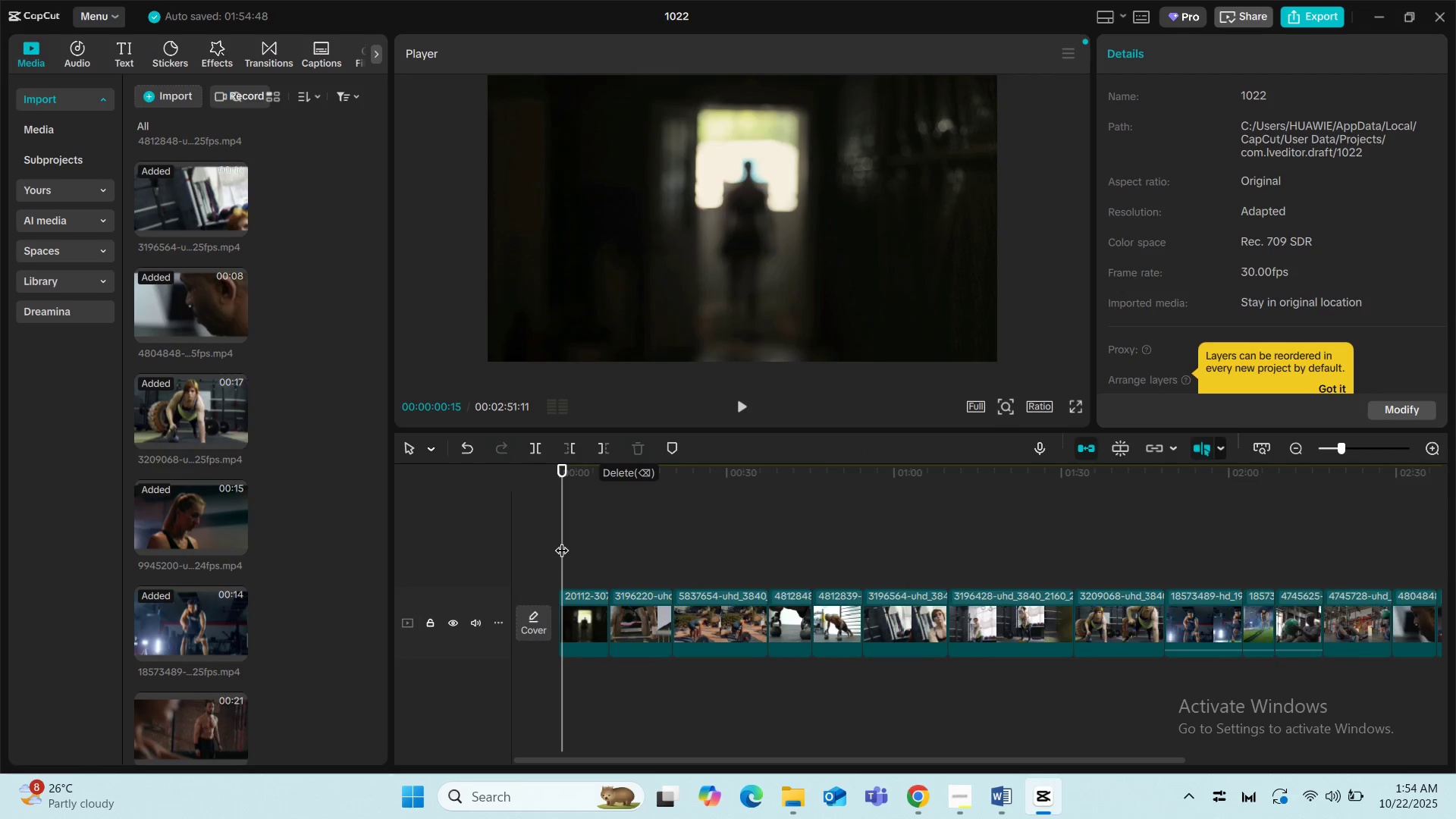 
key(Space)
 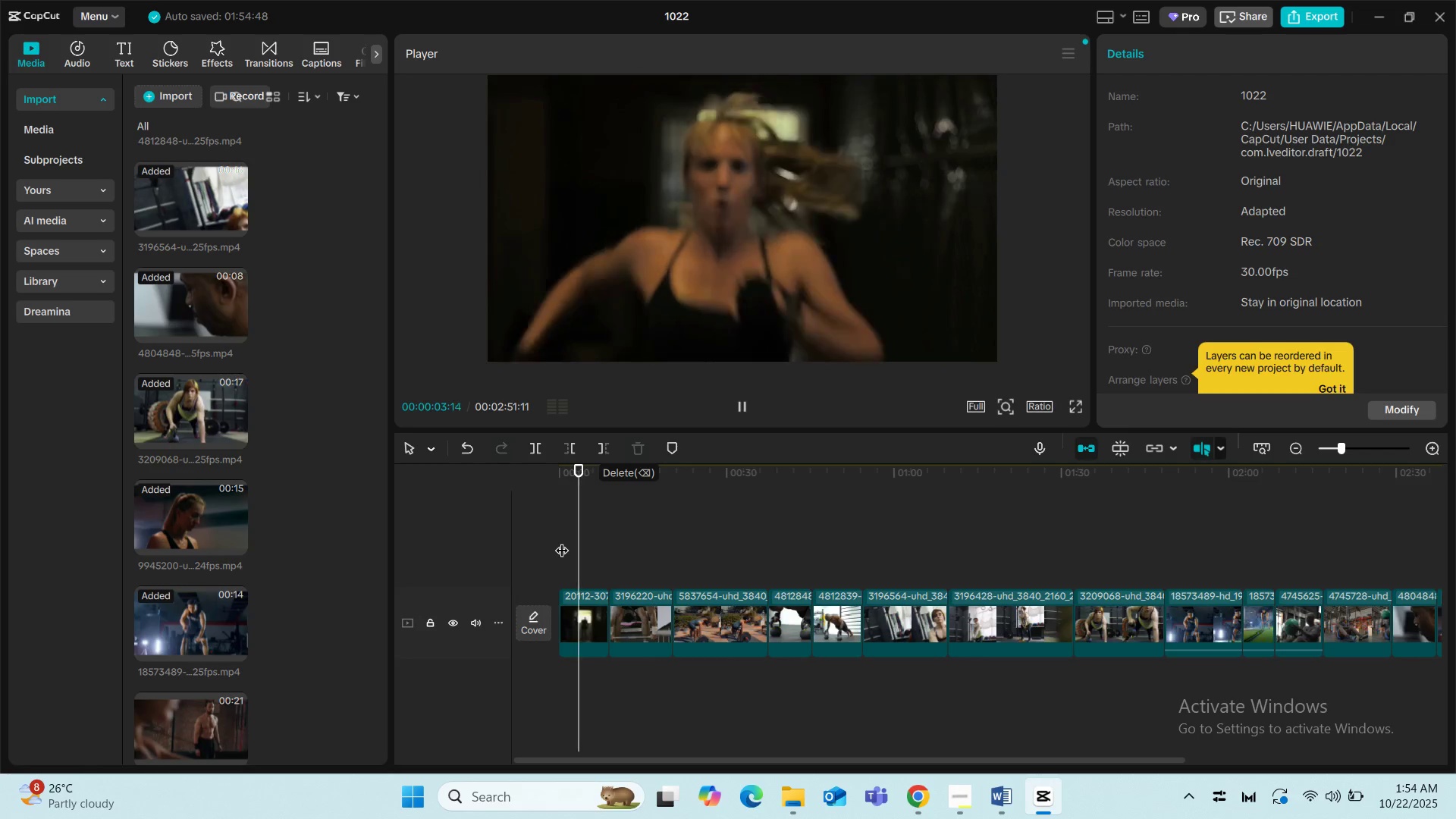 
wait(8.04)
 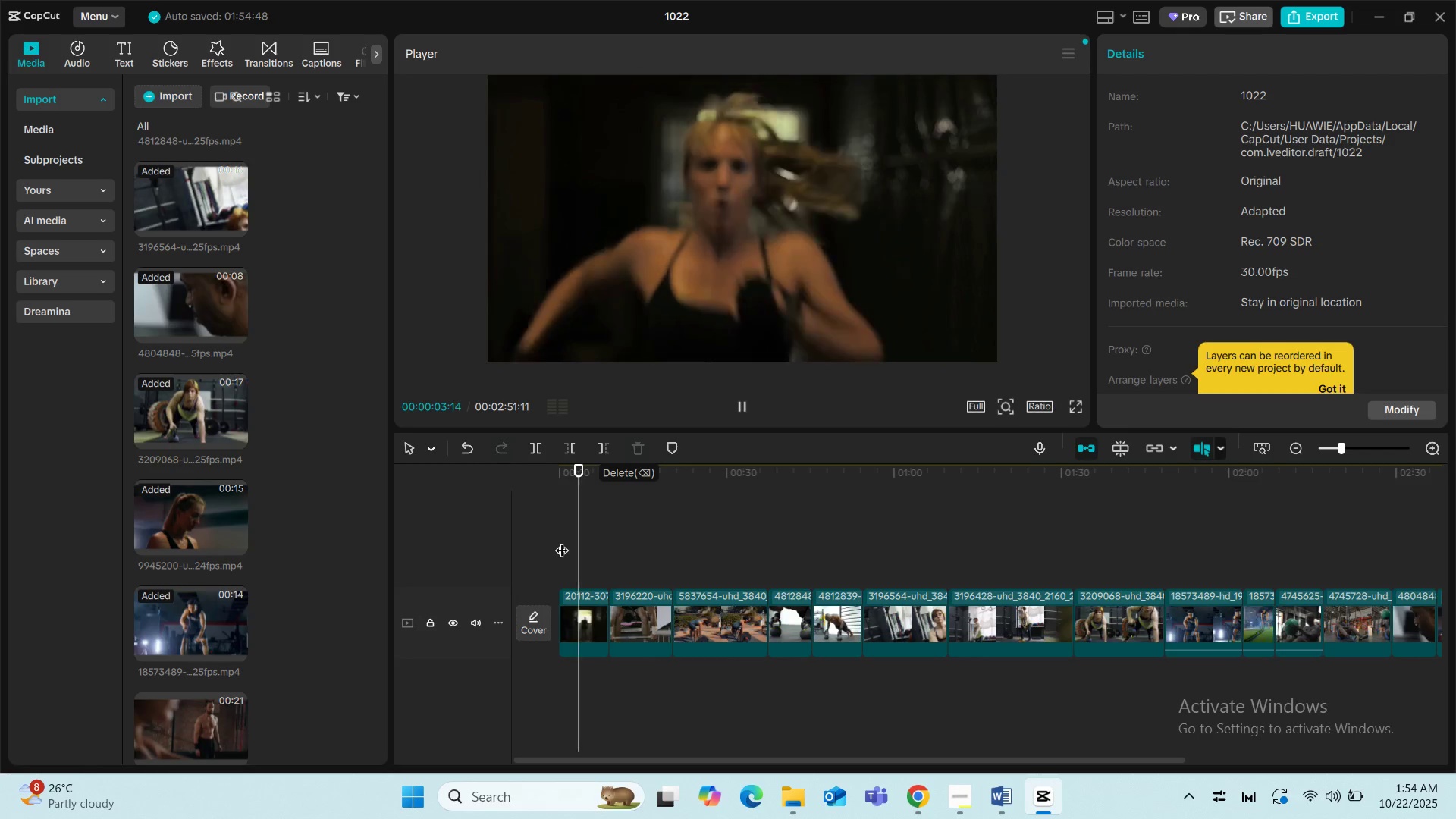 
key(Space)
 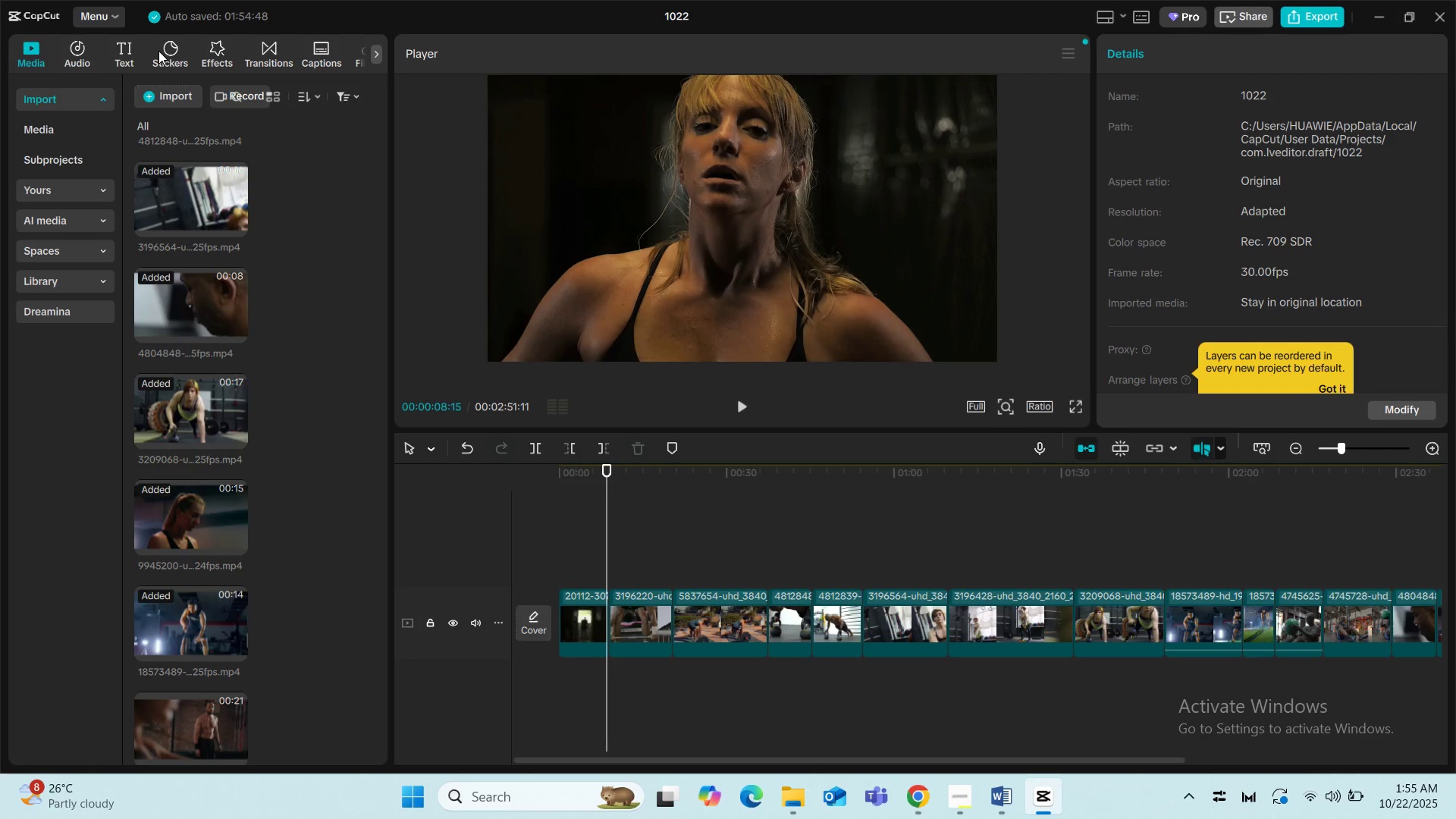 
left_click([126, 55])
 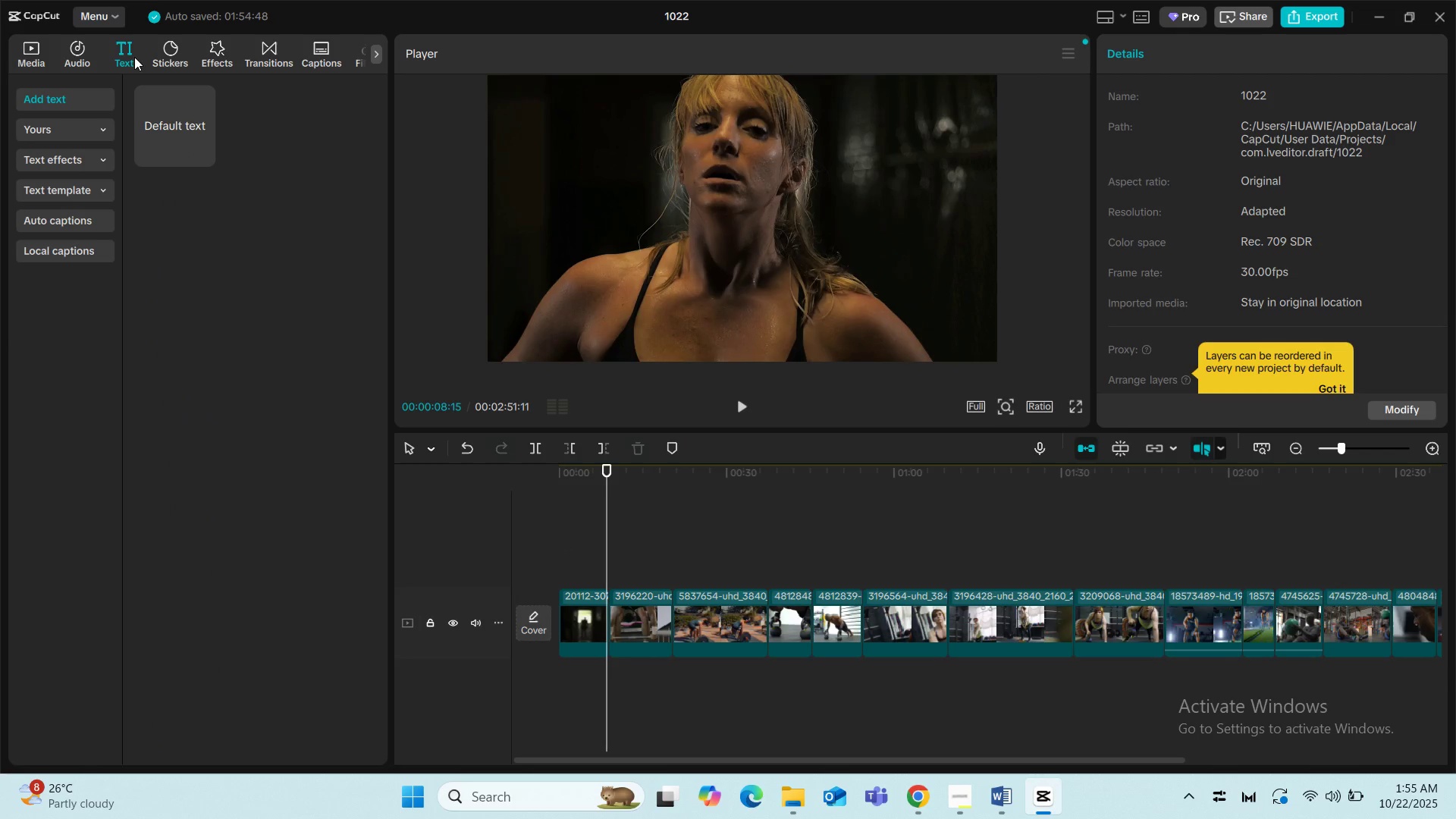 
left_click_drag(start_coordinate=[163, 117], to_coordinate=[571, 570])
 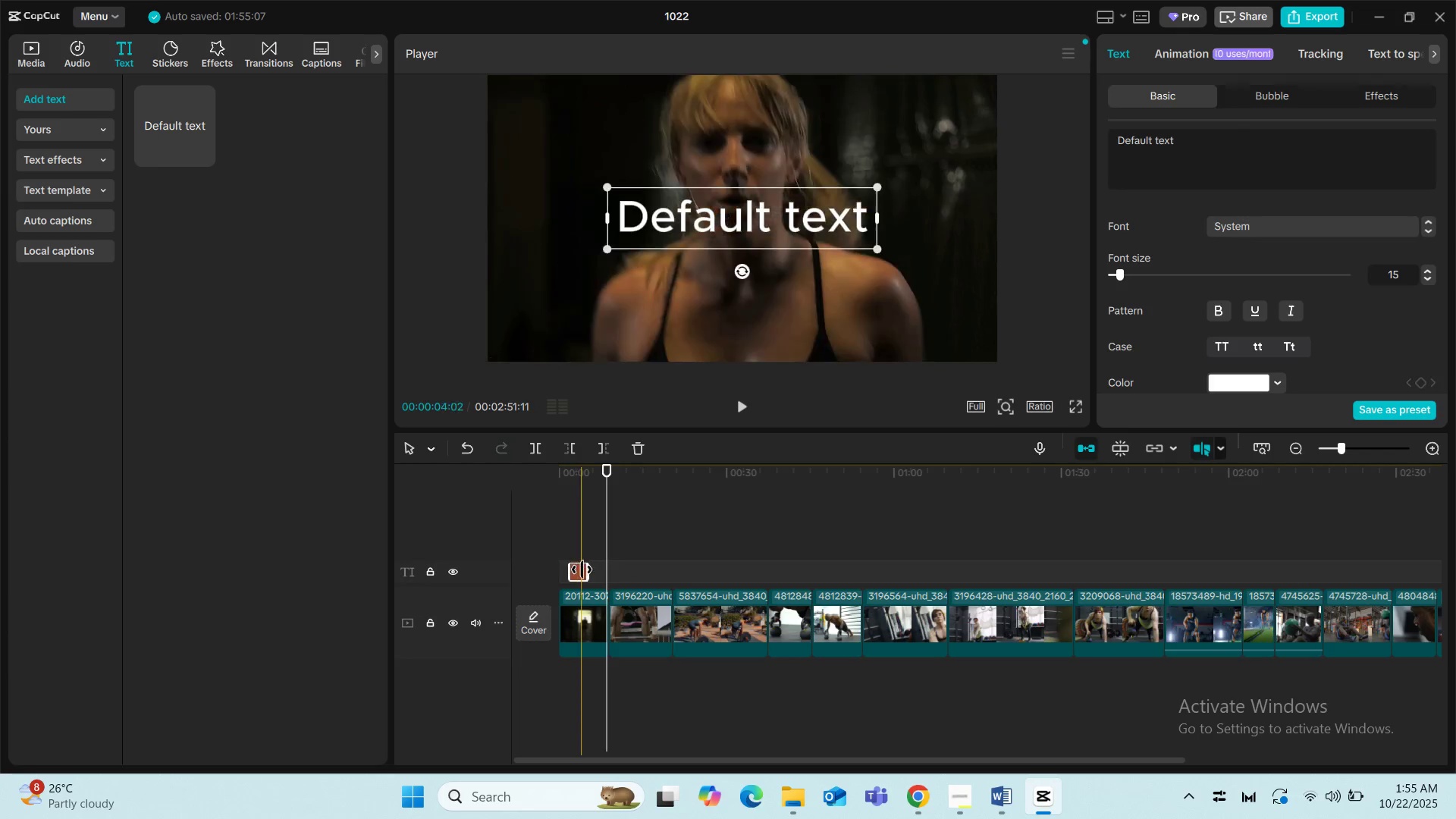 
left_click_drag(start_coordinate=[586, 570], to_coordinate=[598, 568])
 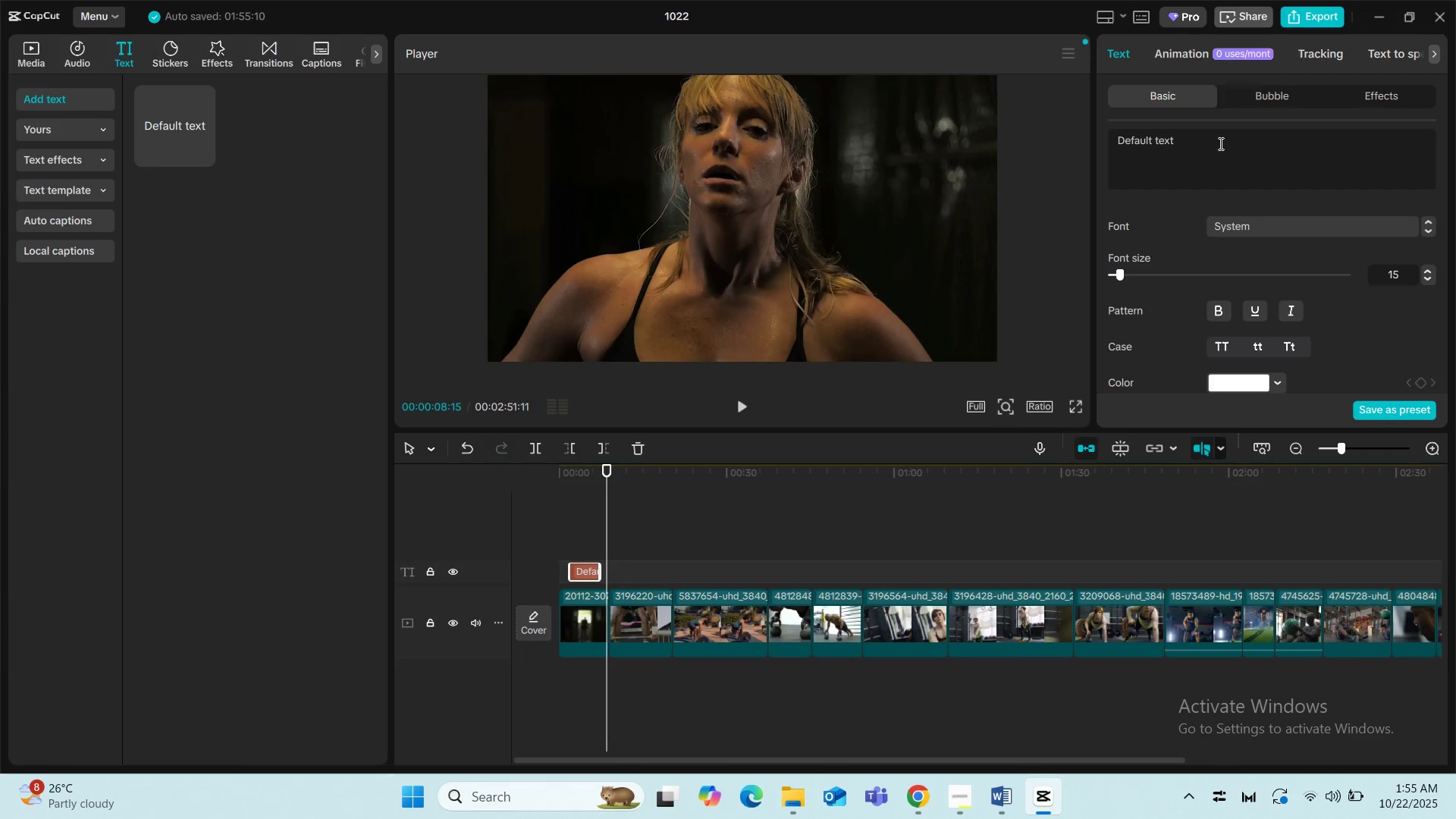 
left_click_drag(start_coordinate=[1203, 143], to_coordinate=[1103, 144])
 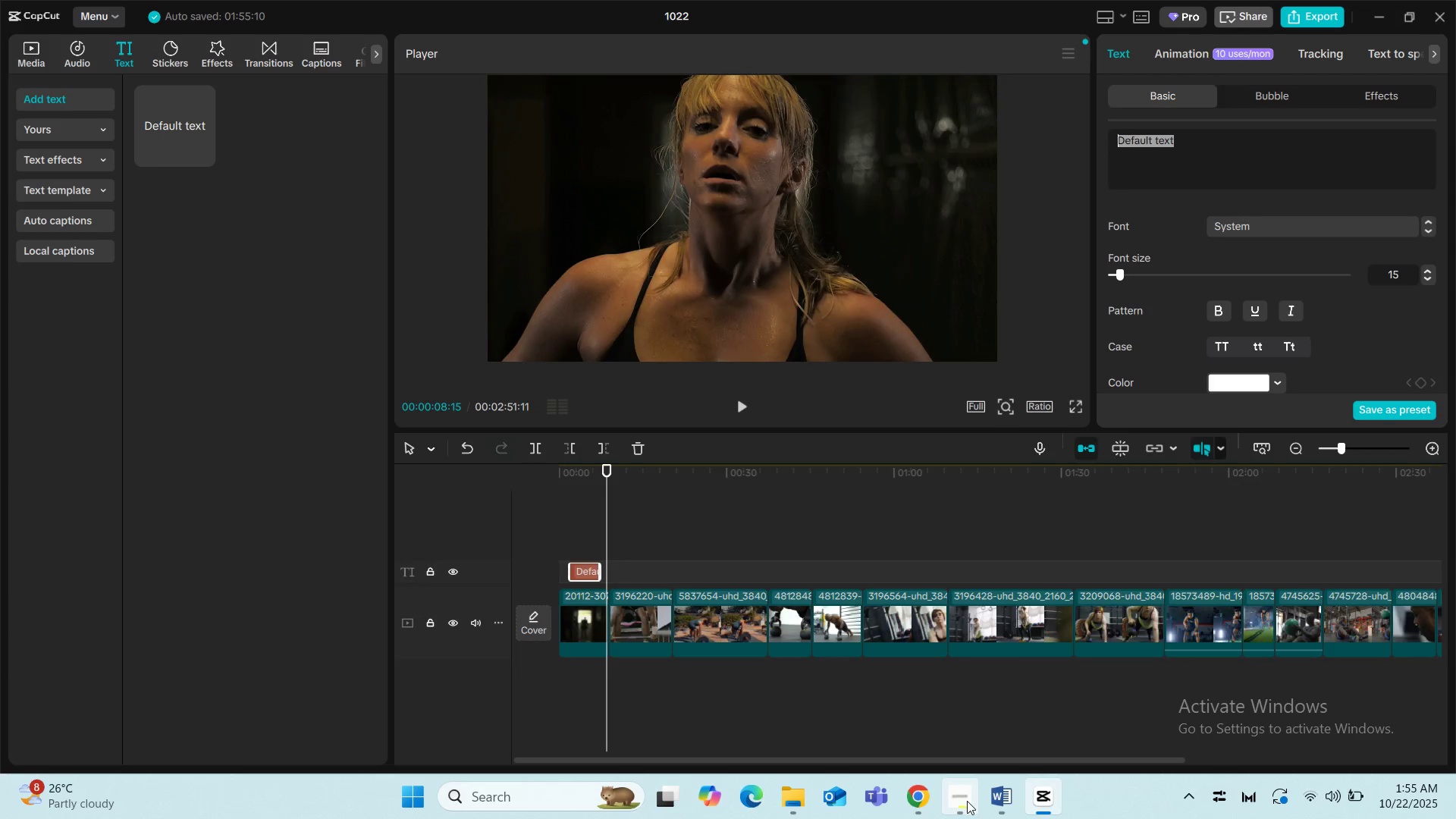 
left_click([995, 792])
 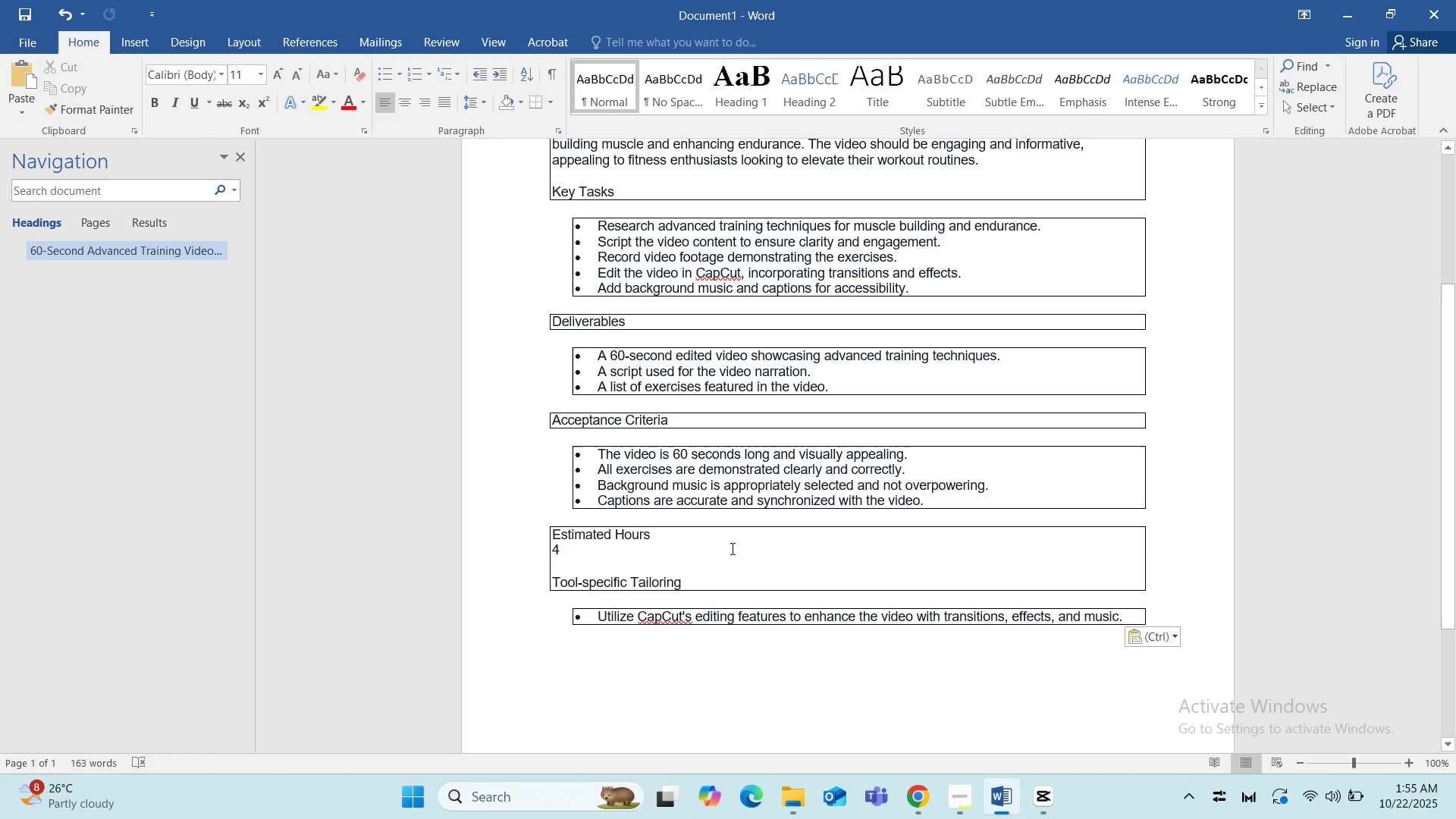 
scroll: coordinate [854, 490], scroll_direction: up, amount: 3.0
 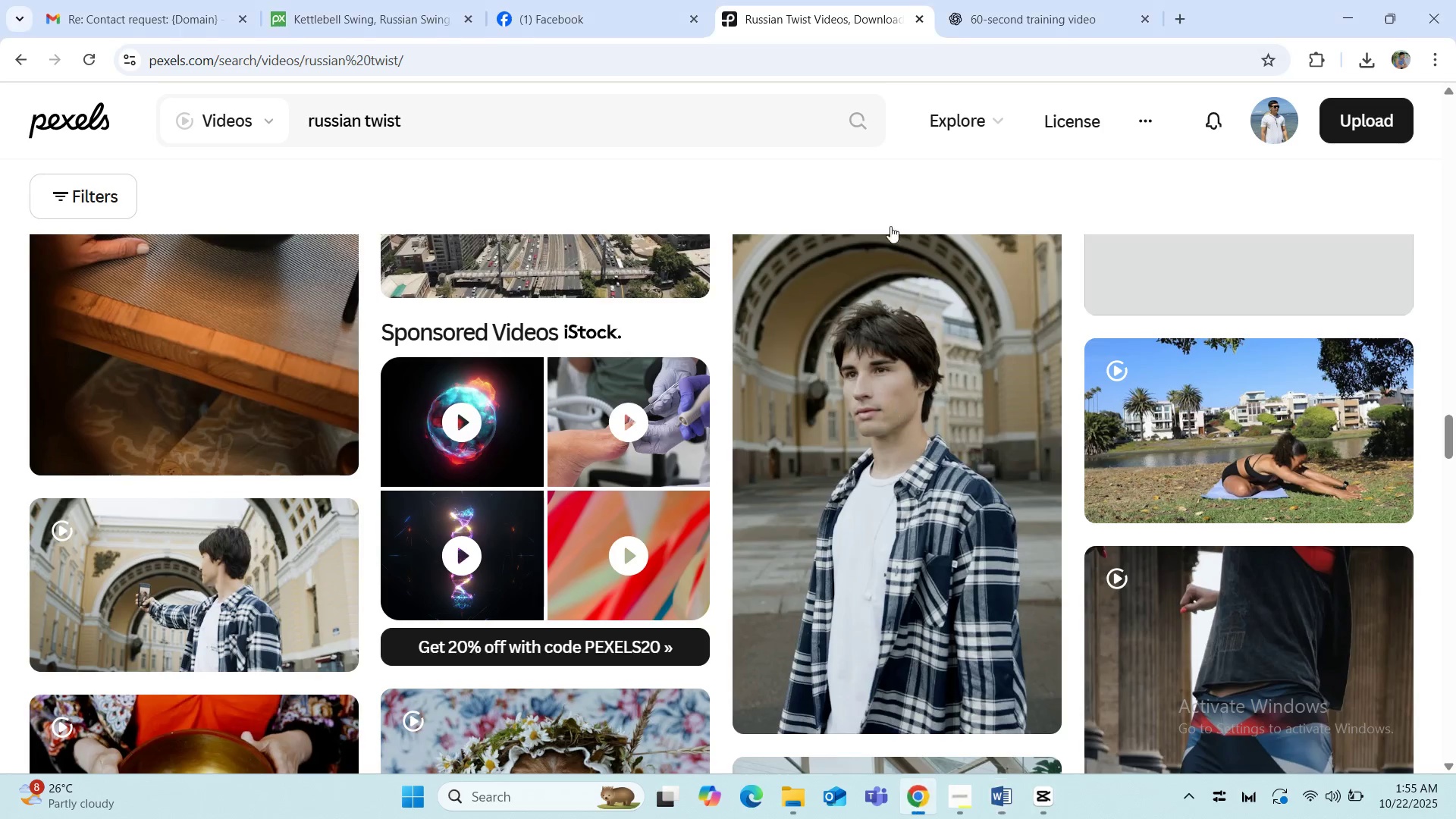 
left_click([995, 25])
 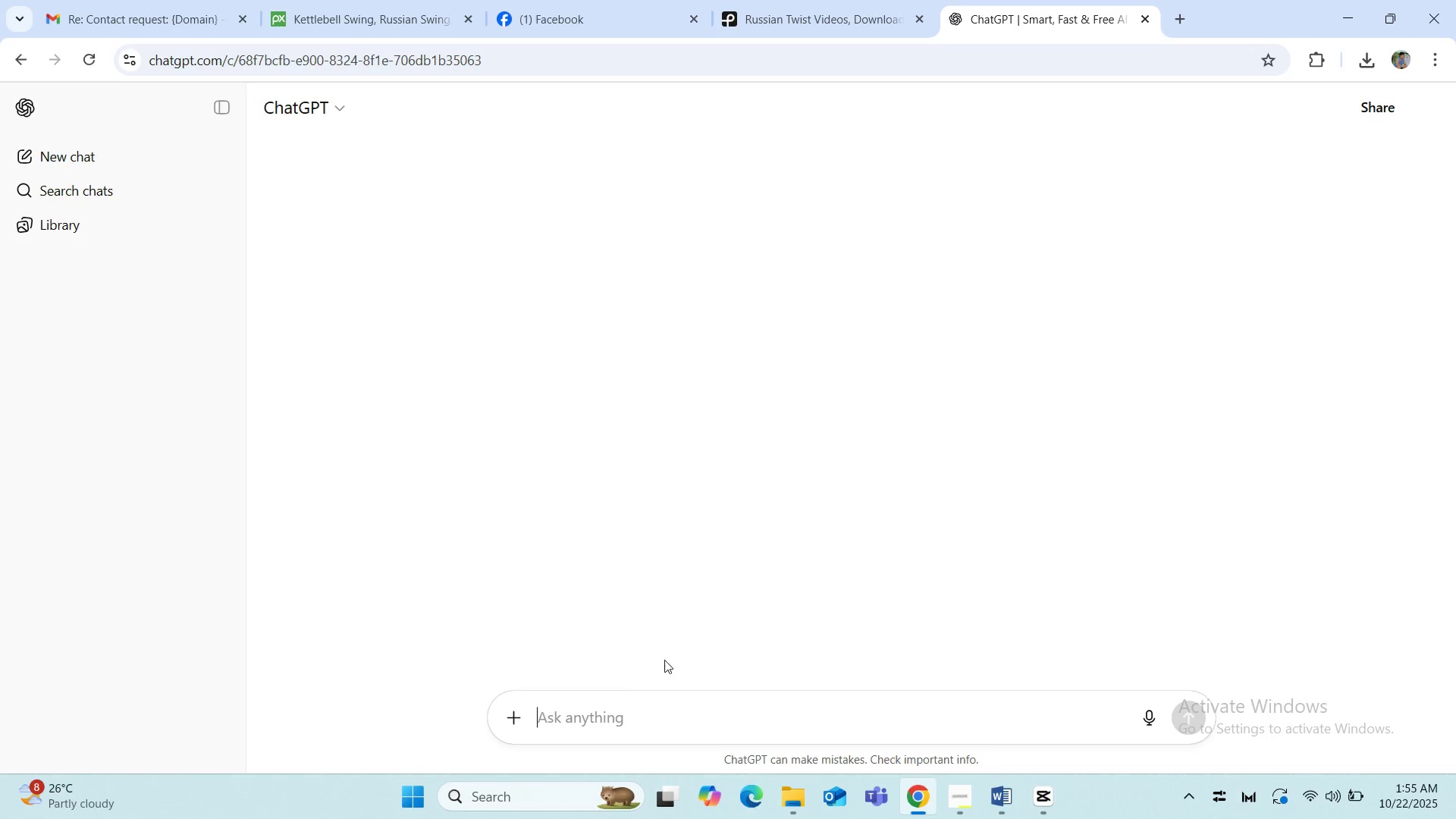 
scroll: coordinate [422, 372], scroll_direction: up, amount: 20.0
 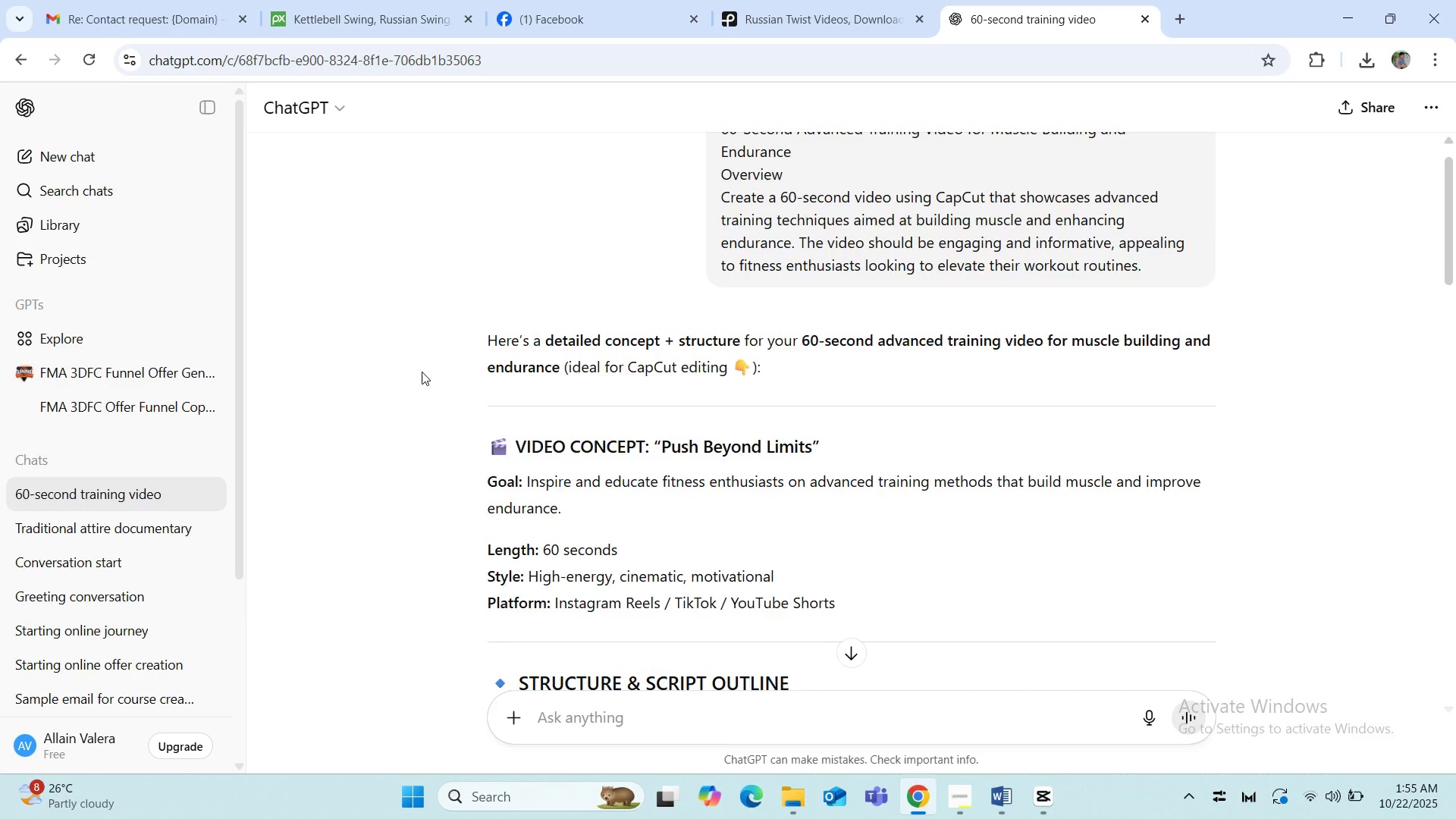 
scroll: coordinate [422, 530], scroll_direction: down, amount: 4.0
 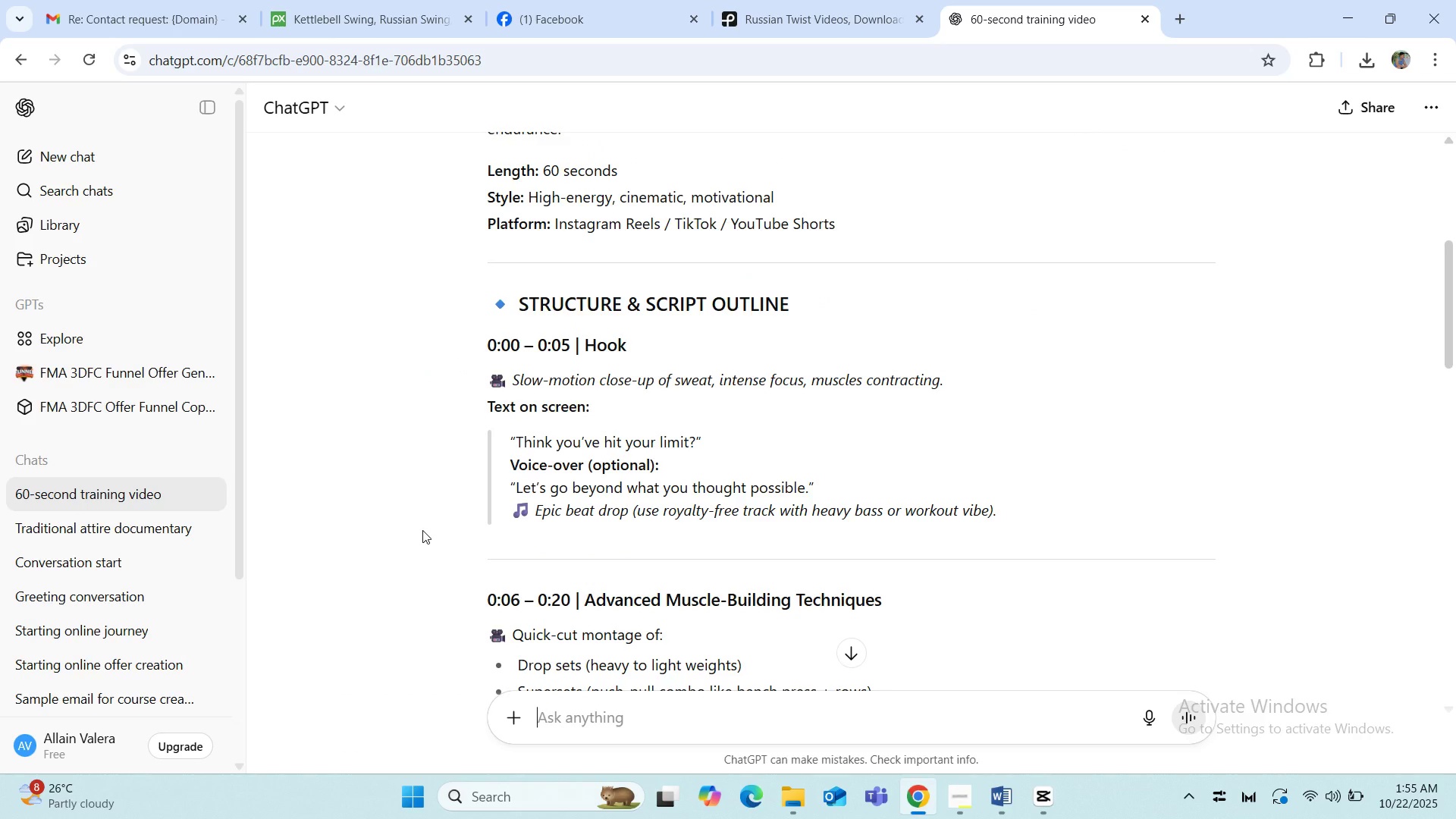 
scroll: coordinate [422, 530], scroll_direction: none, amount: 0.0
 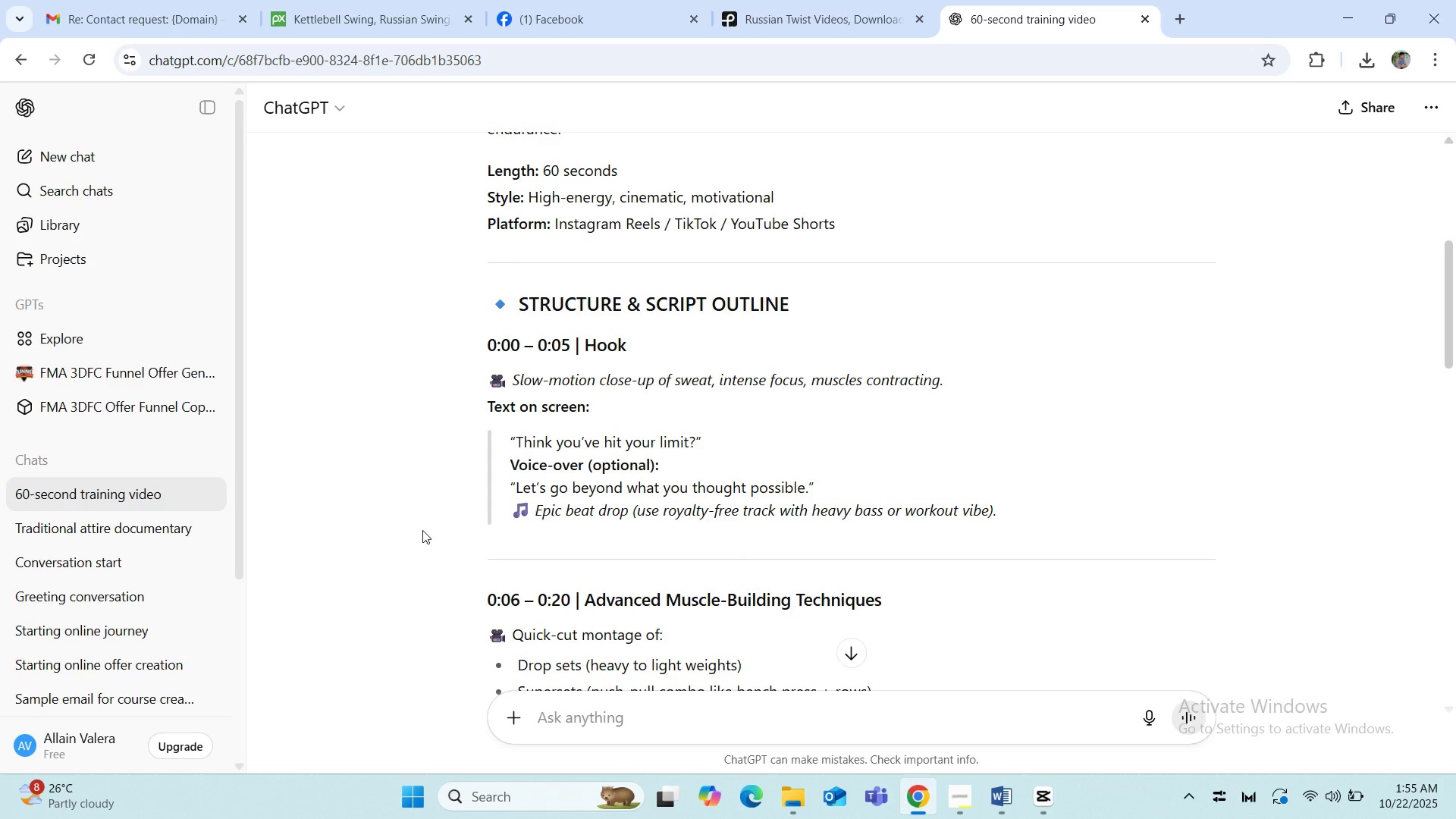 
scroll: coordinate [422, 530], scroll_direction: down, amount: 1.0
 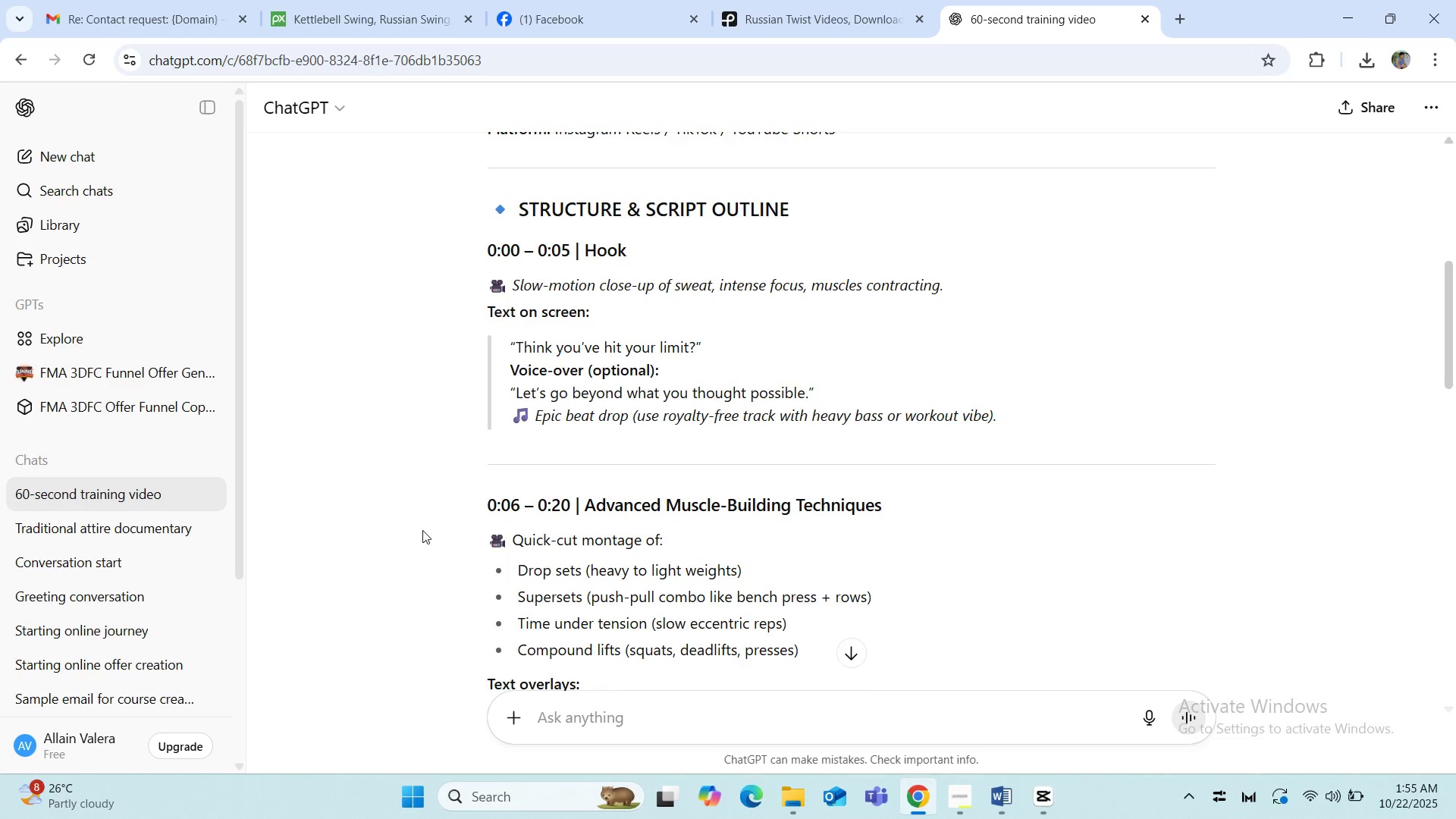 
scroll: coordinate [422, 530], scroll_direction: up, amount: 2.0
 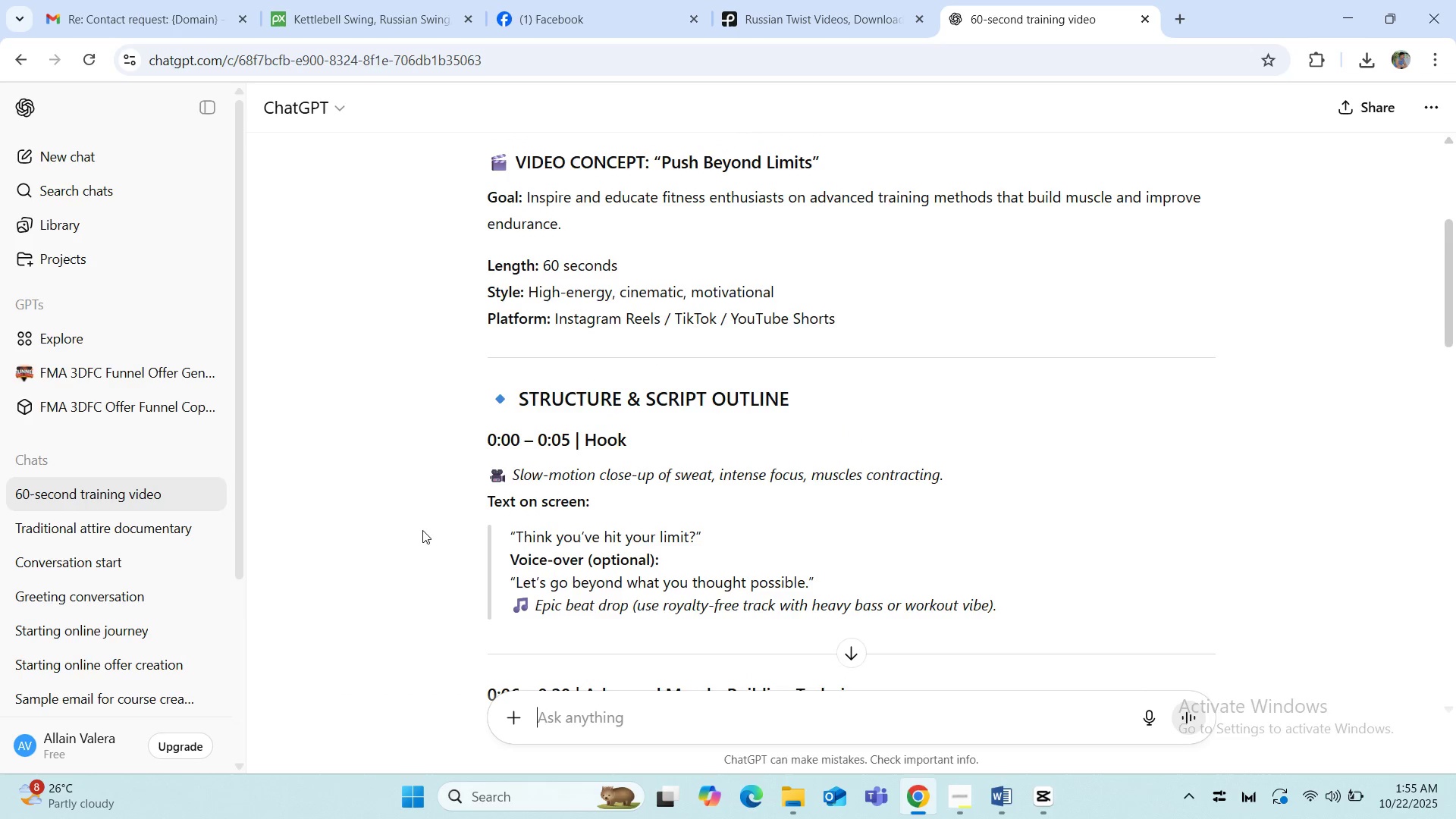 
scroll: coordinate [422, 530], scroll_direction: down, amount: 2.0
 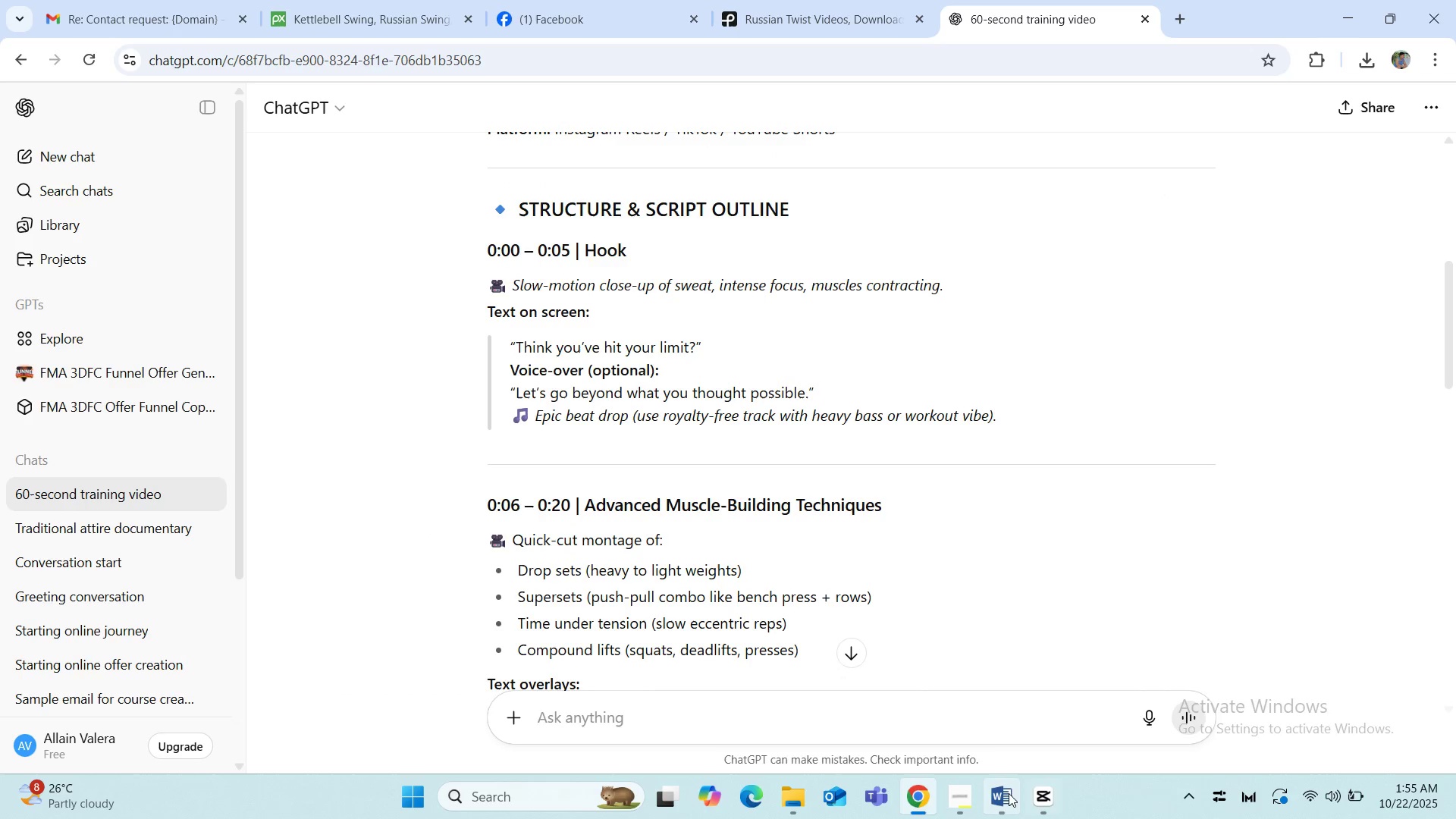 
left_click([1004, 795])
 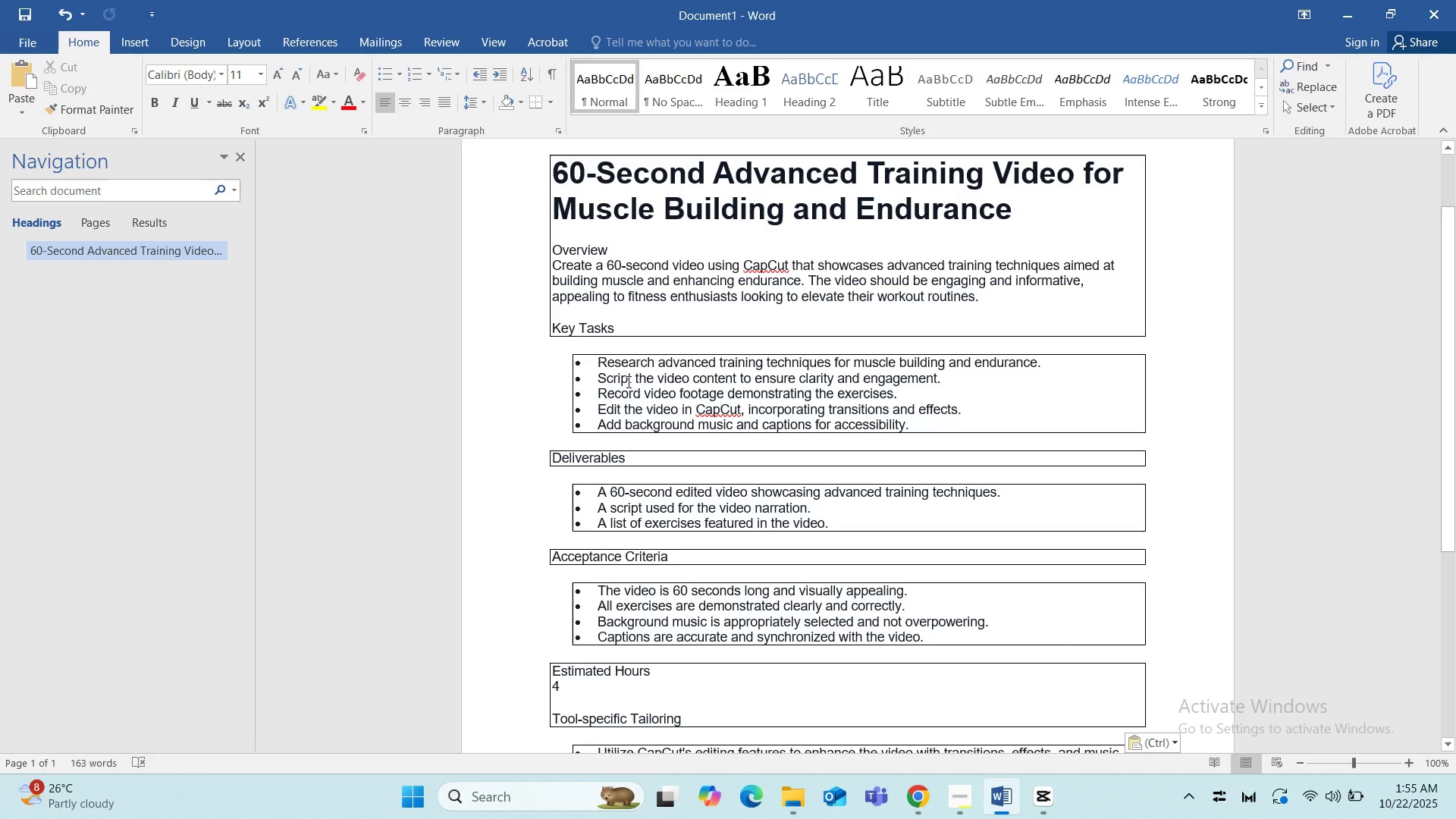 
wait(18.53)
 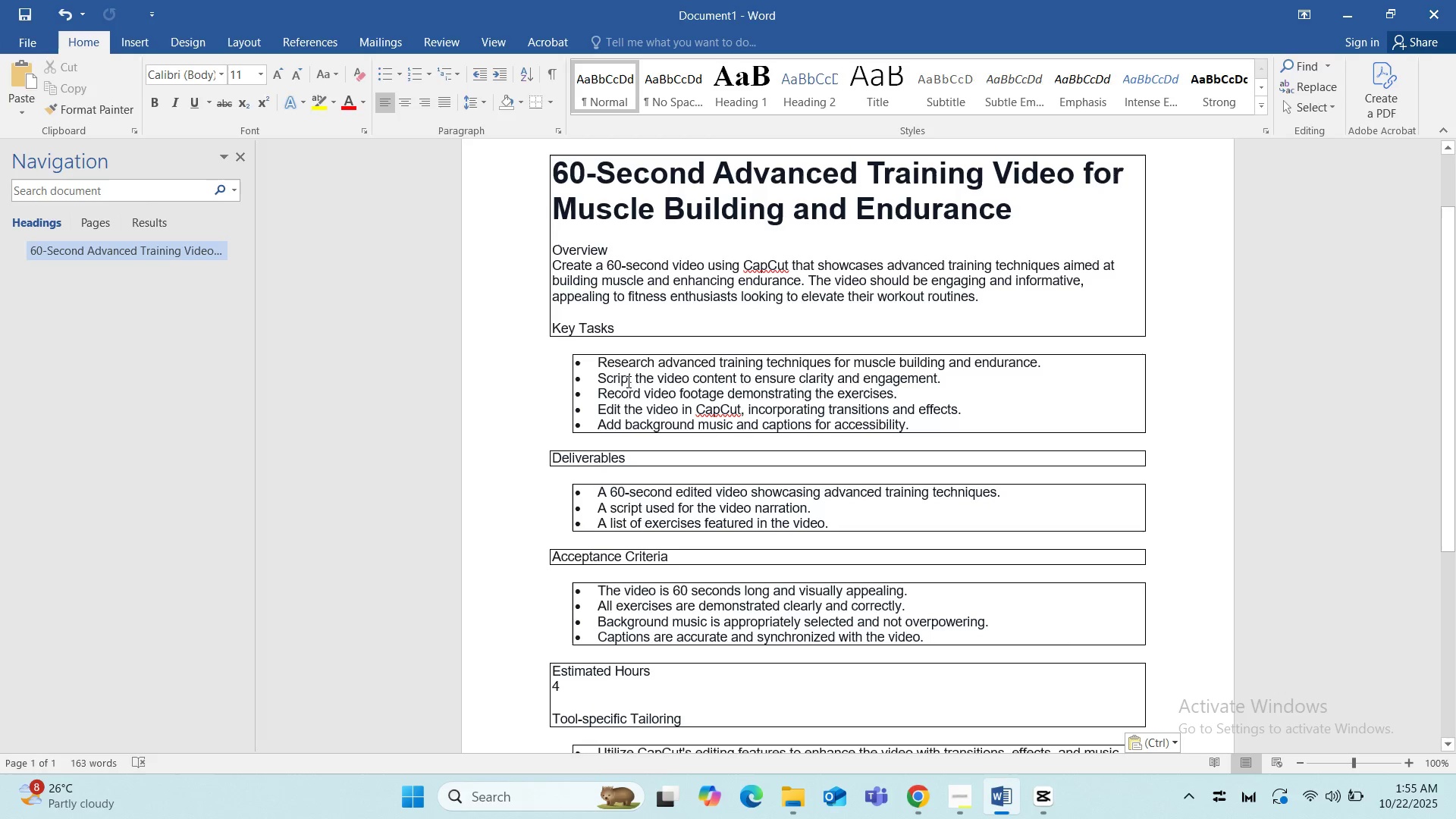 
scroll: coordinate [902, 584], scroll_direction: down, amount: 1.0
 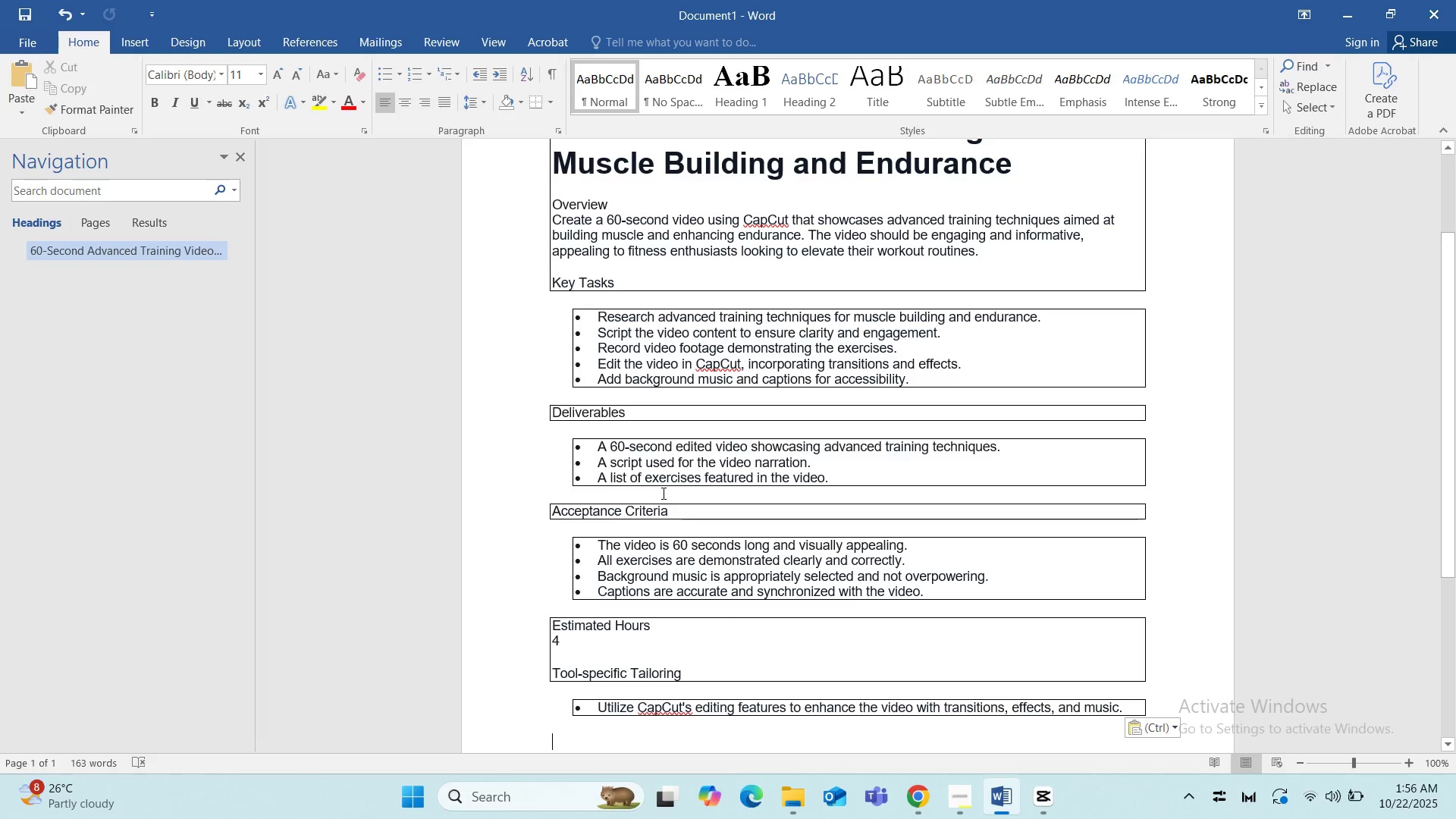 
wait(11.48)
 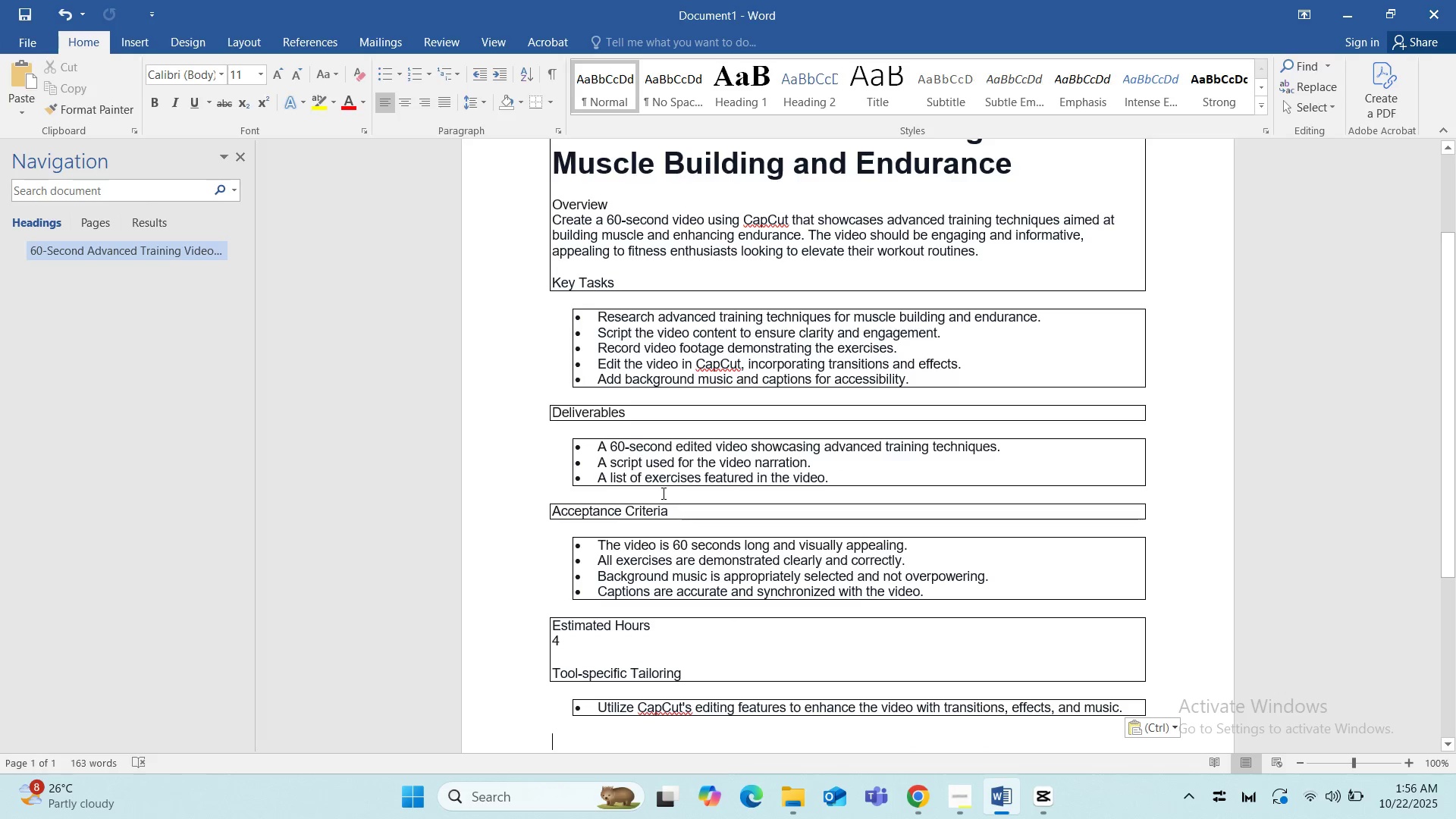 
left_click([918, 804])
 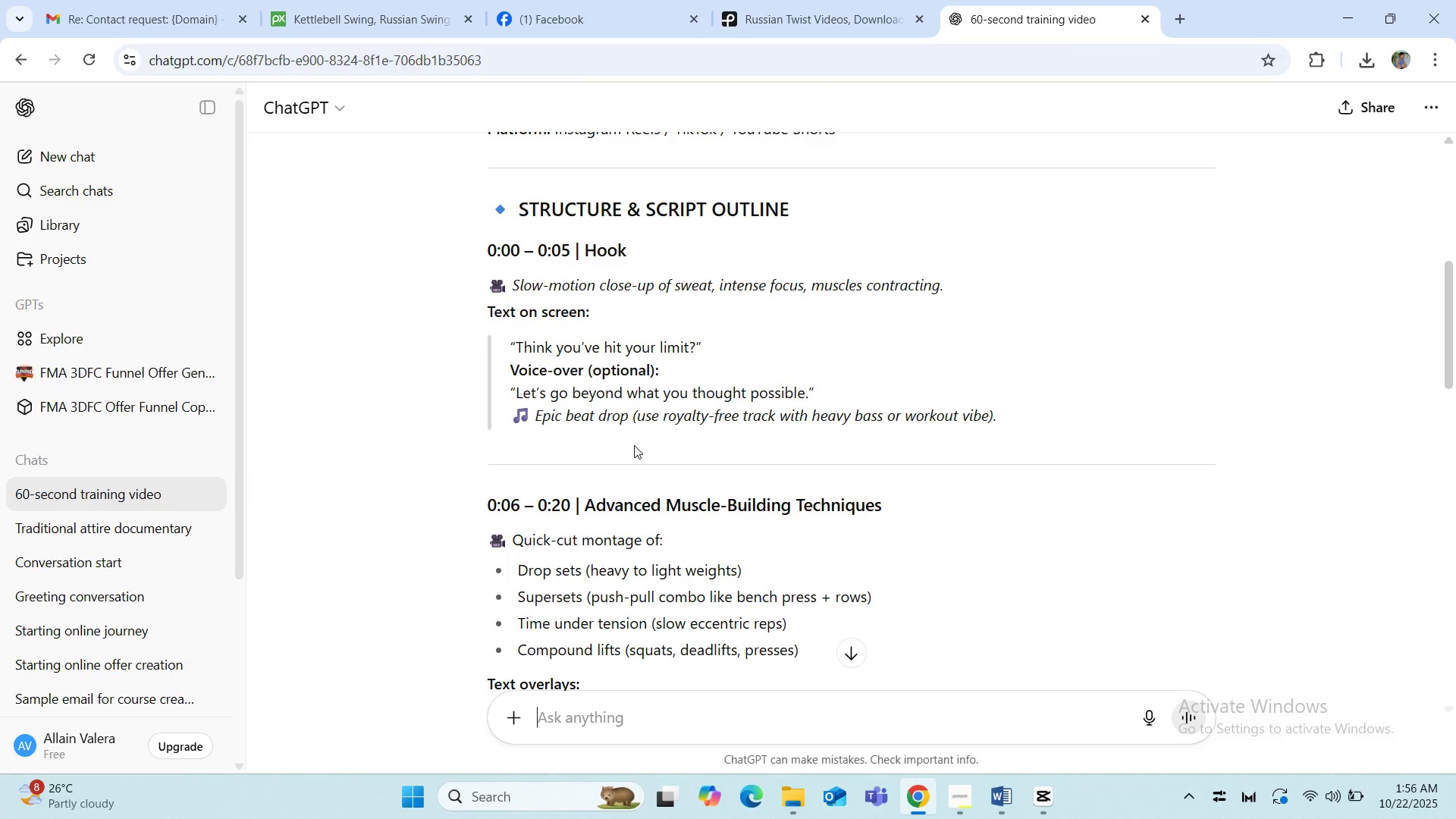 
wait(6.98)
 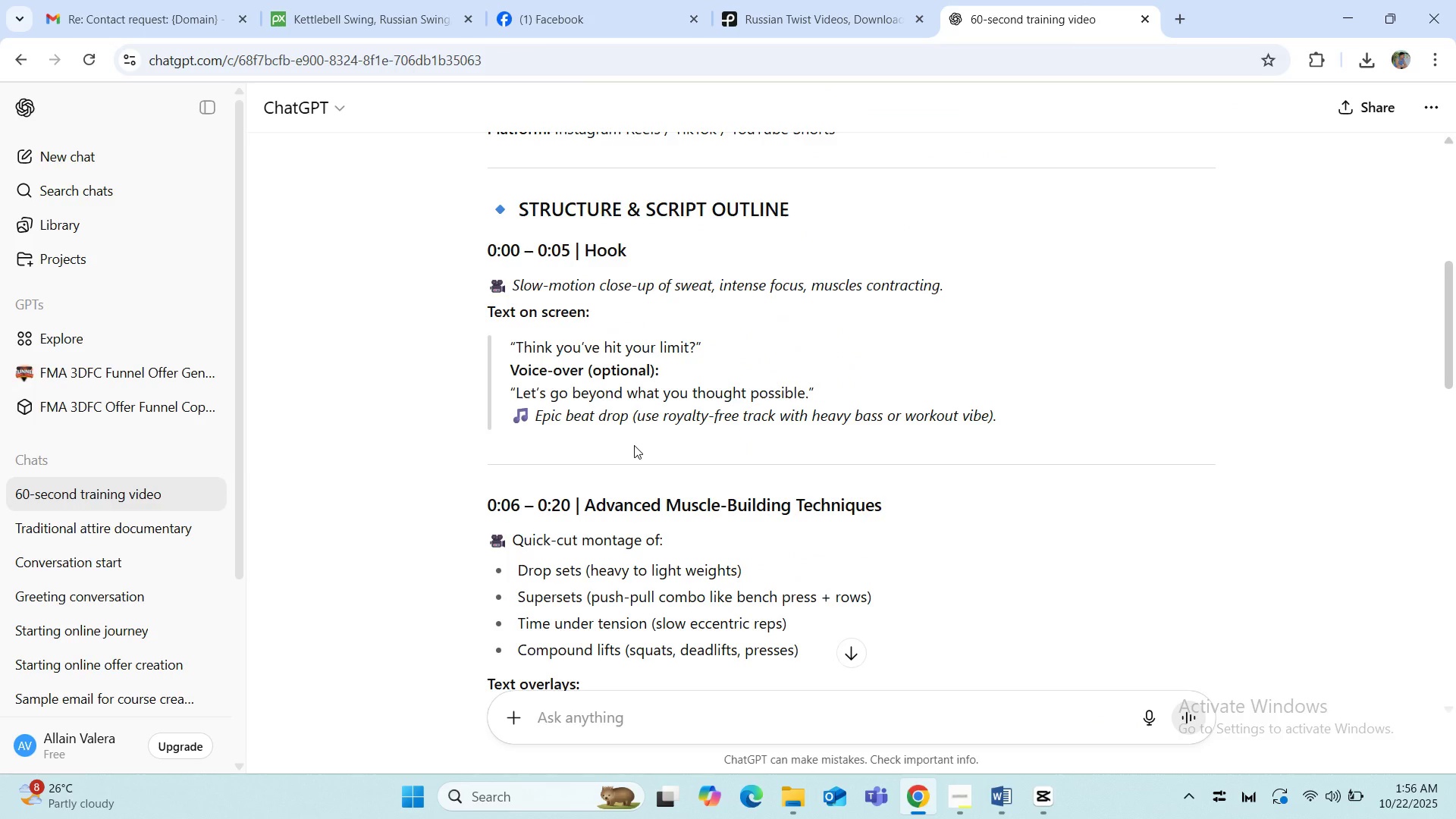 
scroll: coordinate [419, 449], scroll_direction: up, amount: 1.0
 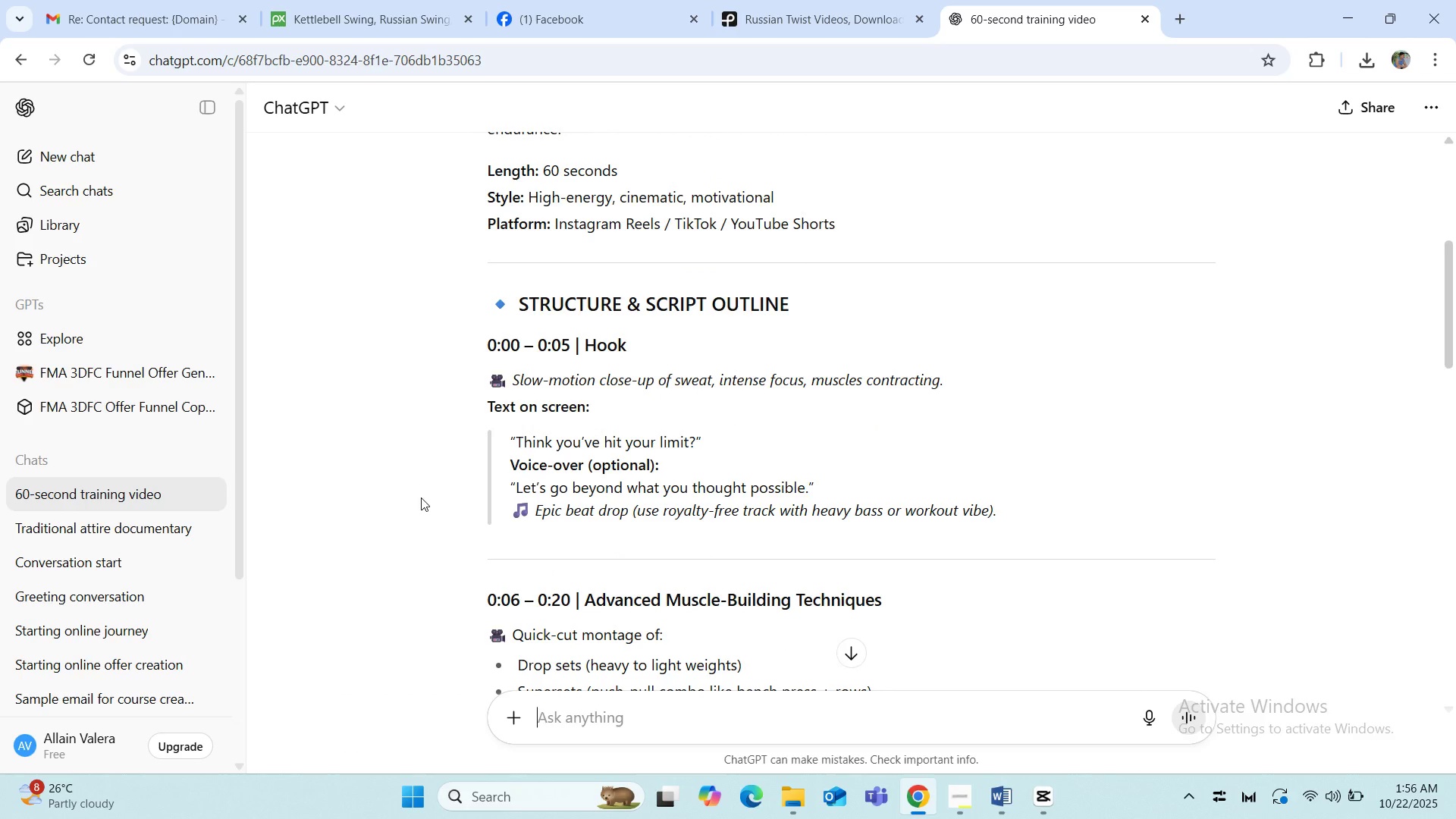 
scroll: coordinate [434, 493], scroll_direction: down, amount: 1.0
 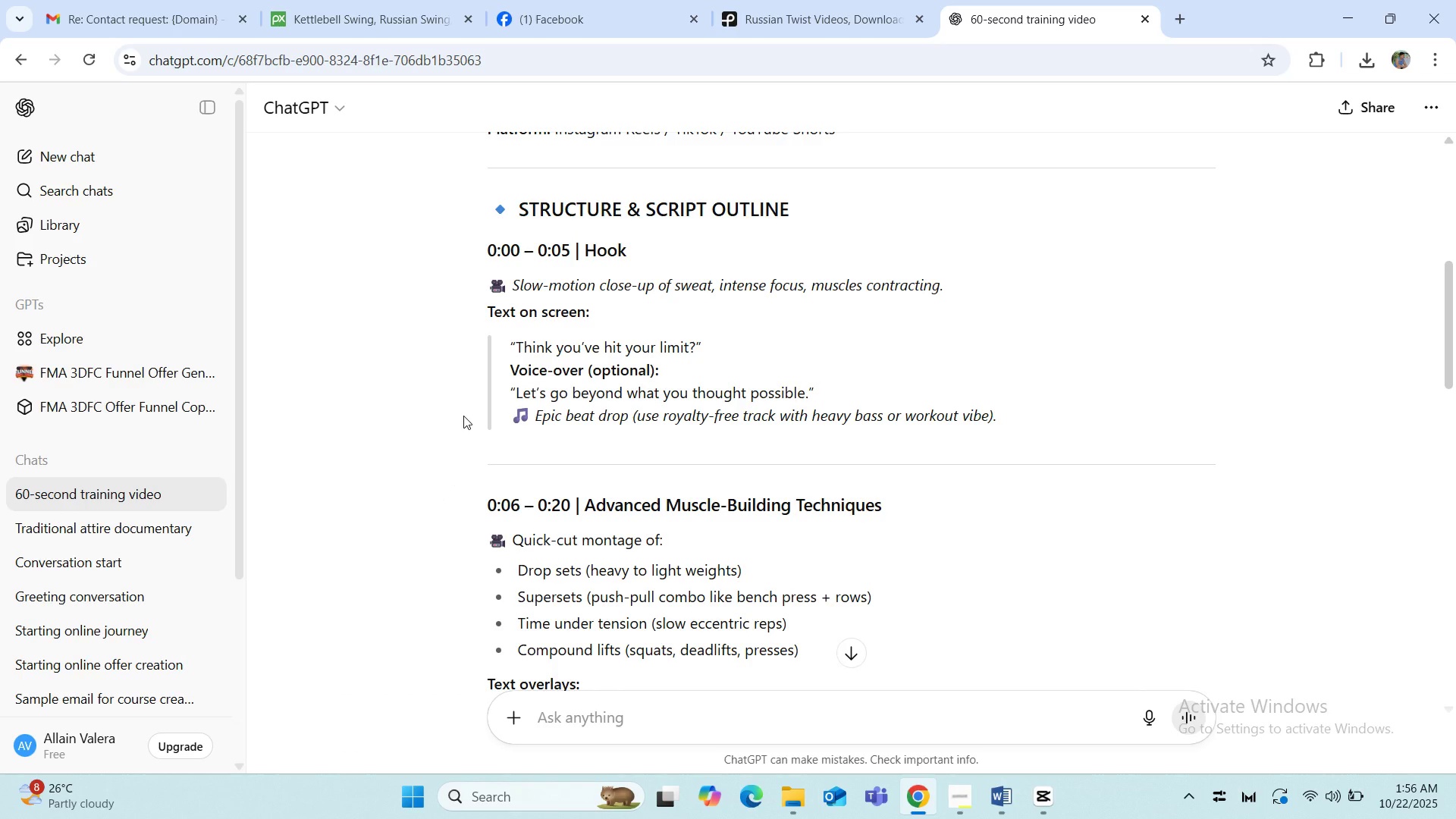 
wait(19.1)
 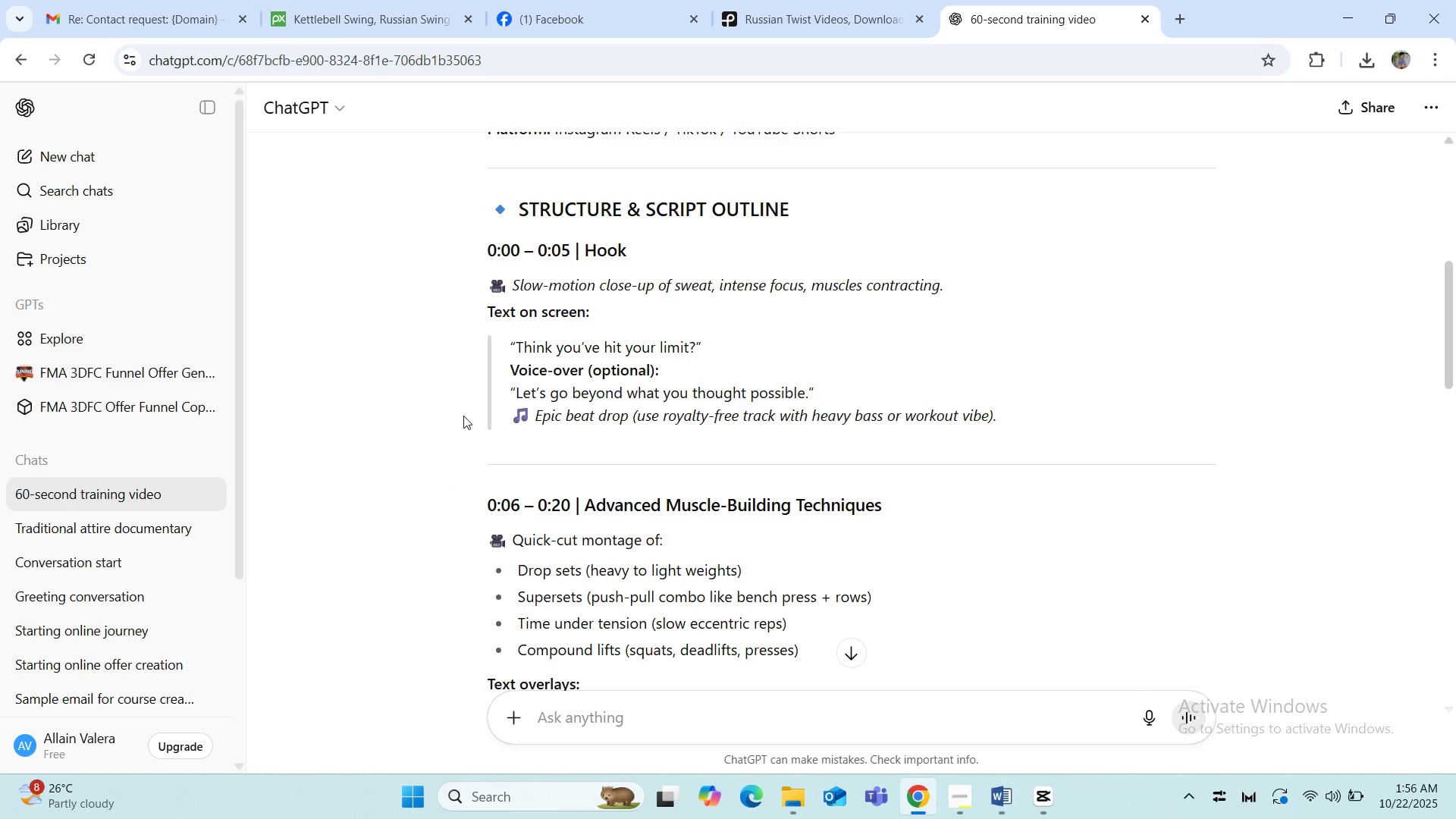 
left_click_drag(start_coordinate=[702, 347], to_coordinate=[512, 348])
 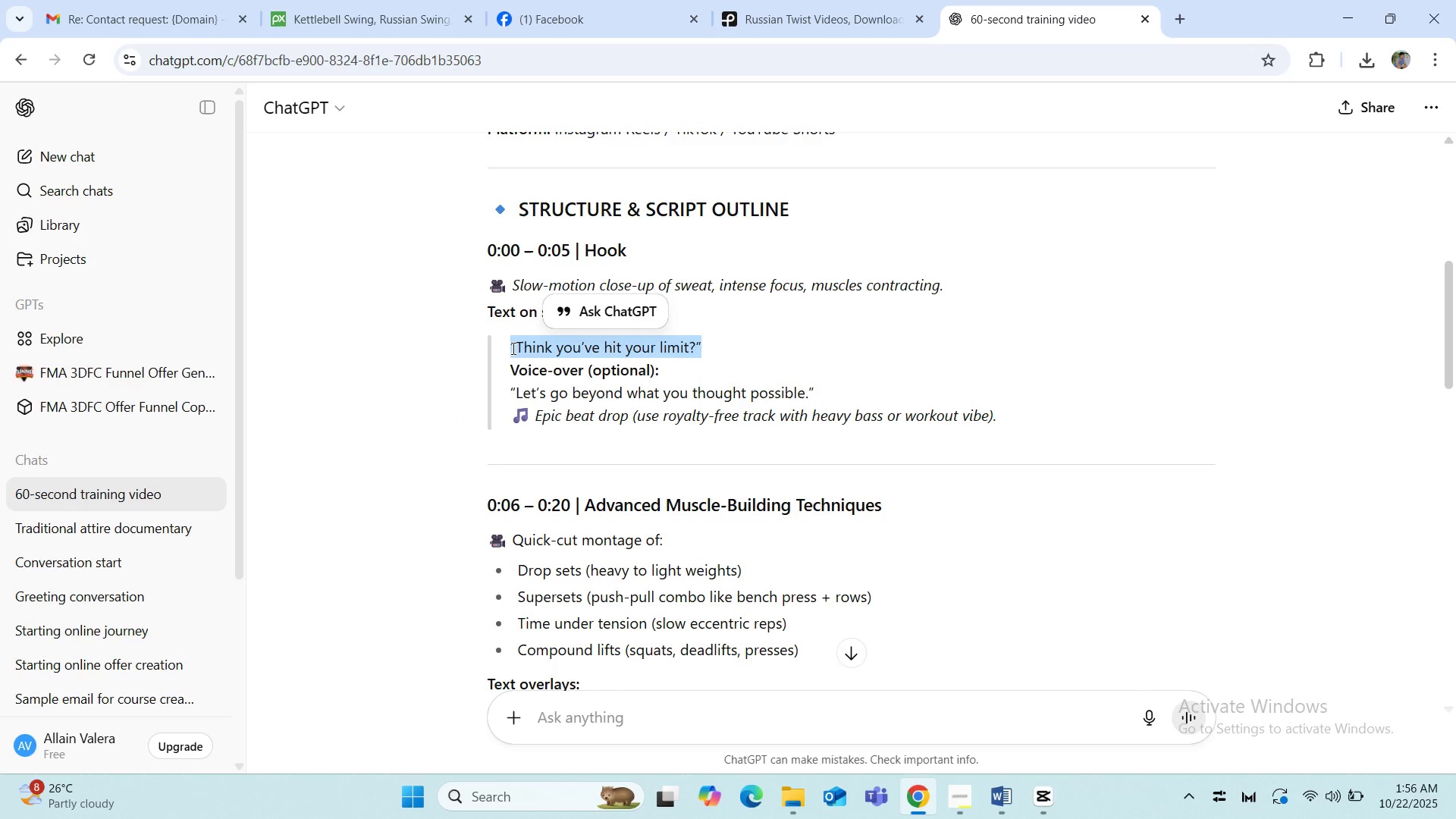 
key(Control+C)
 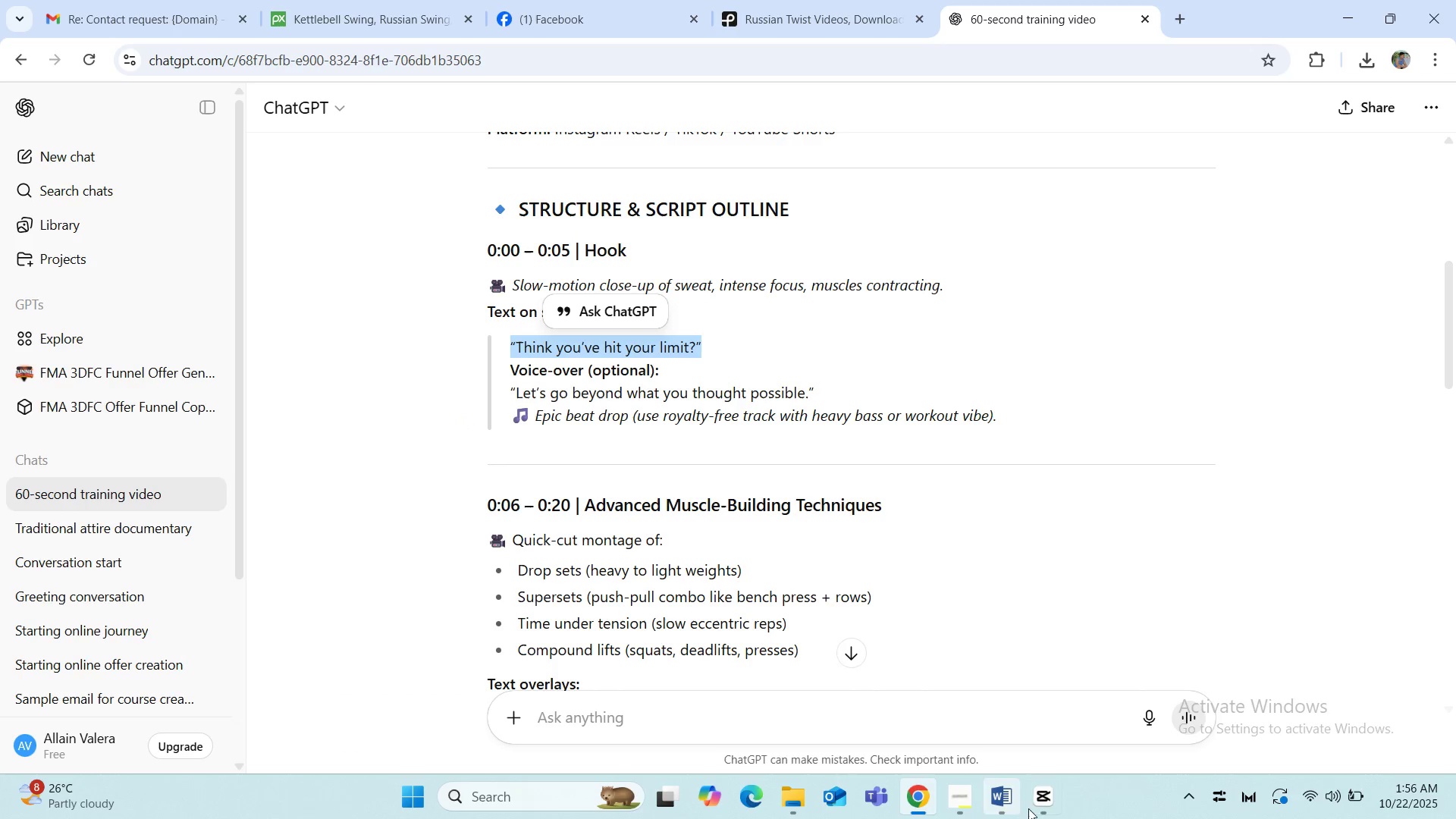 
left_click([1050, 802])
 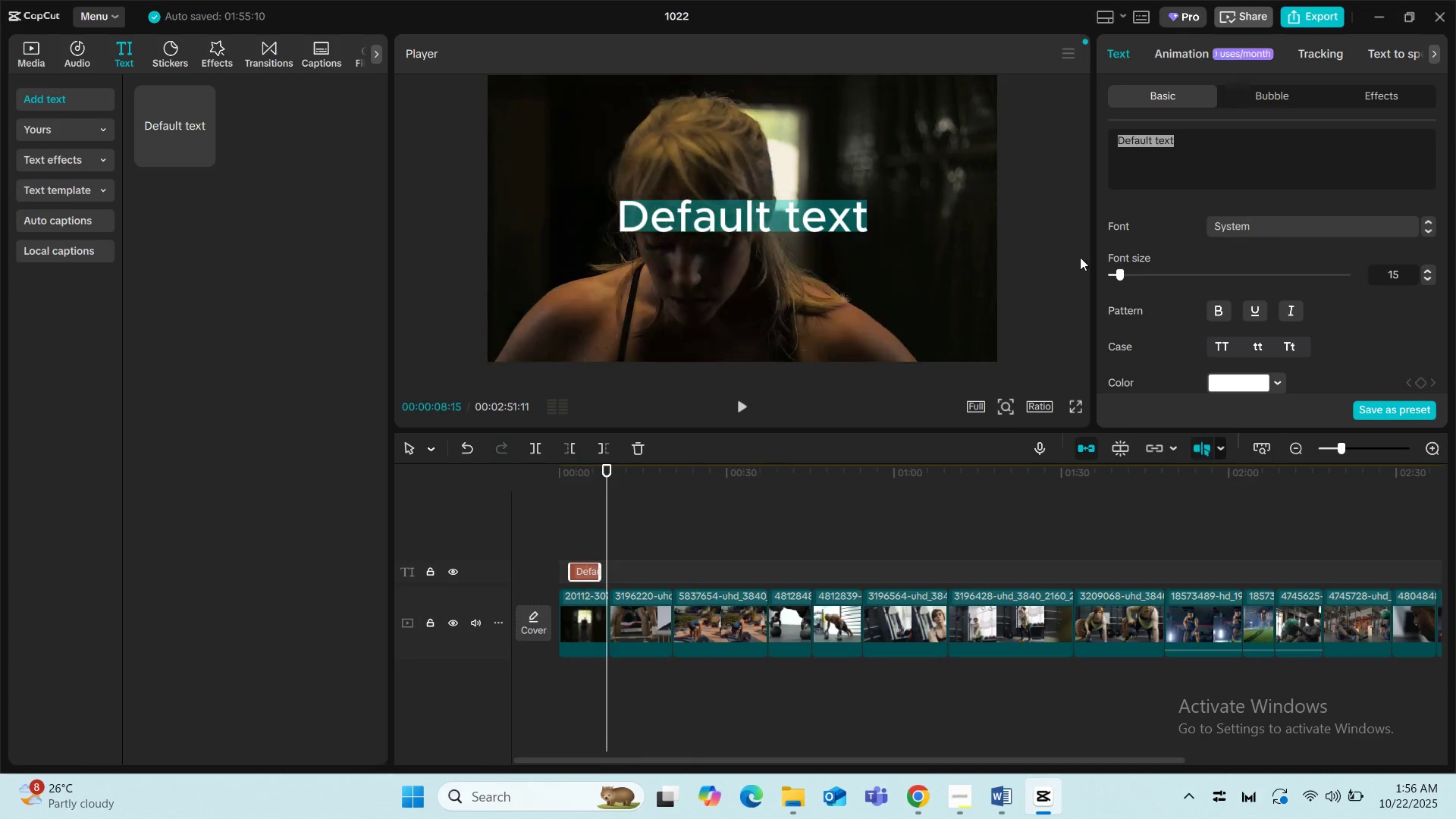 
key(Control+V)
 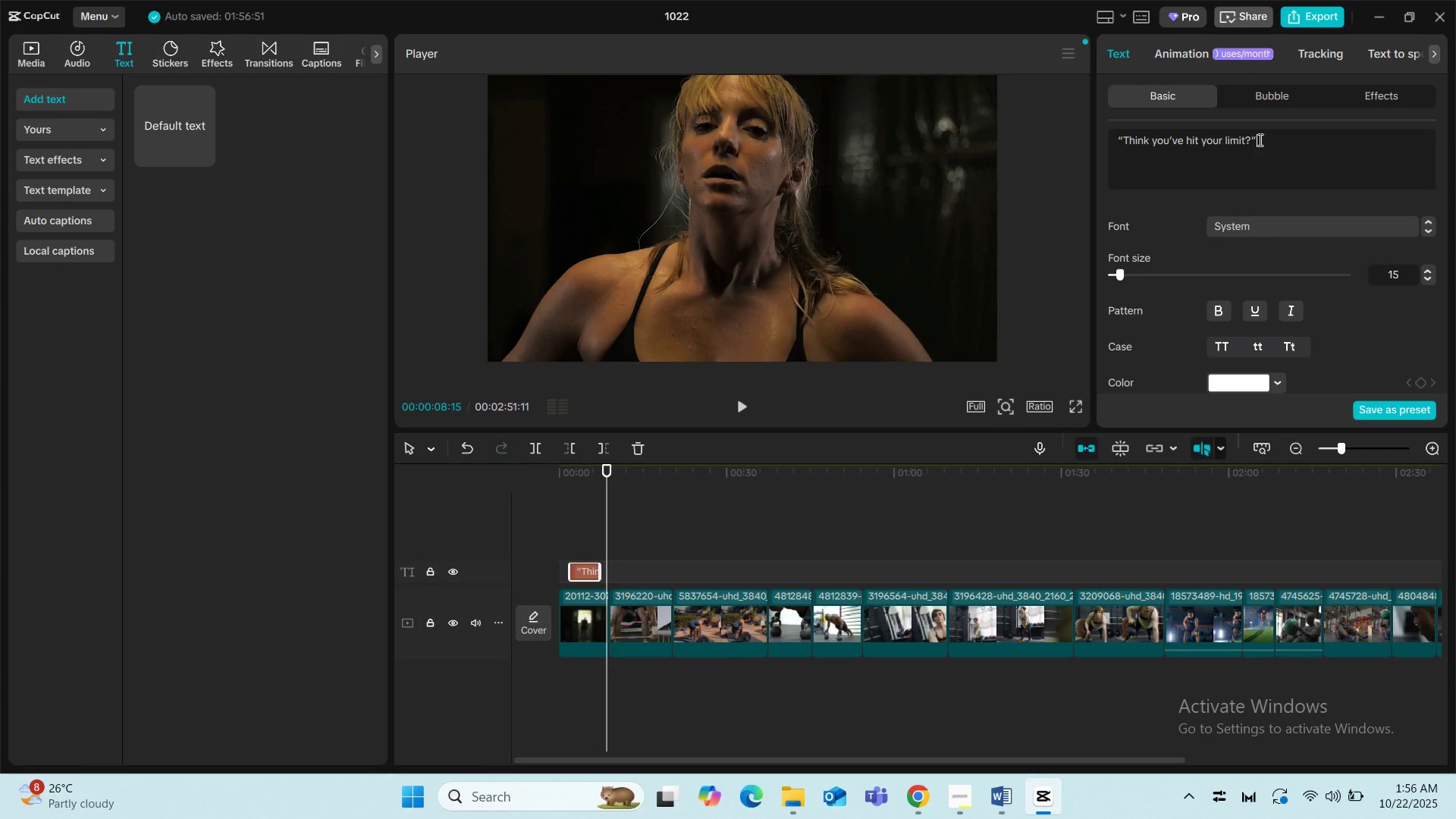 
key(Backspace)
 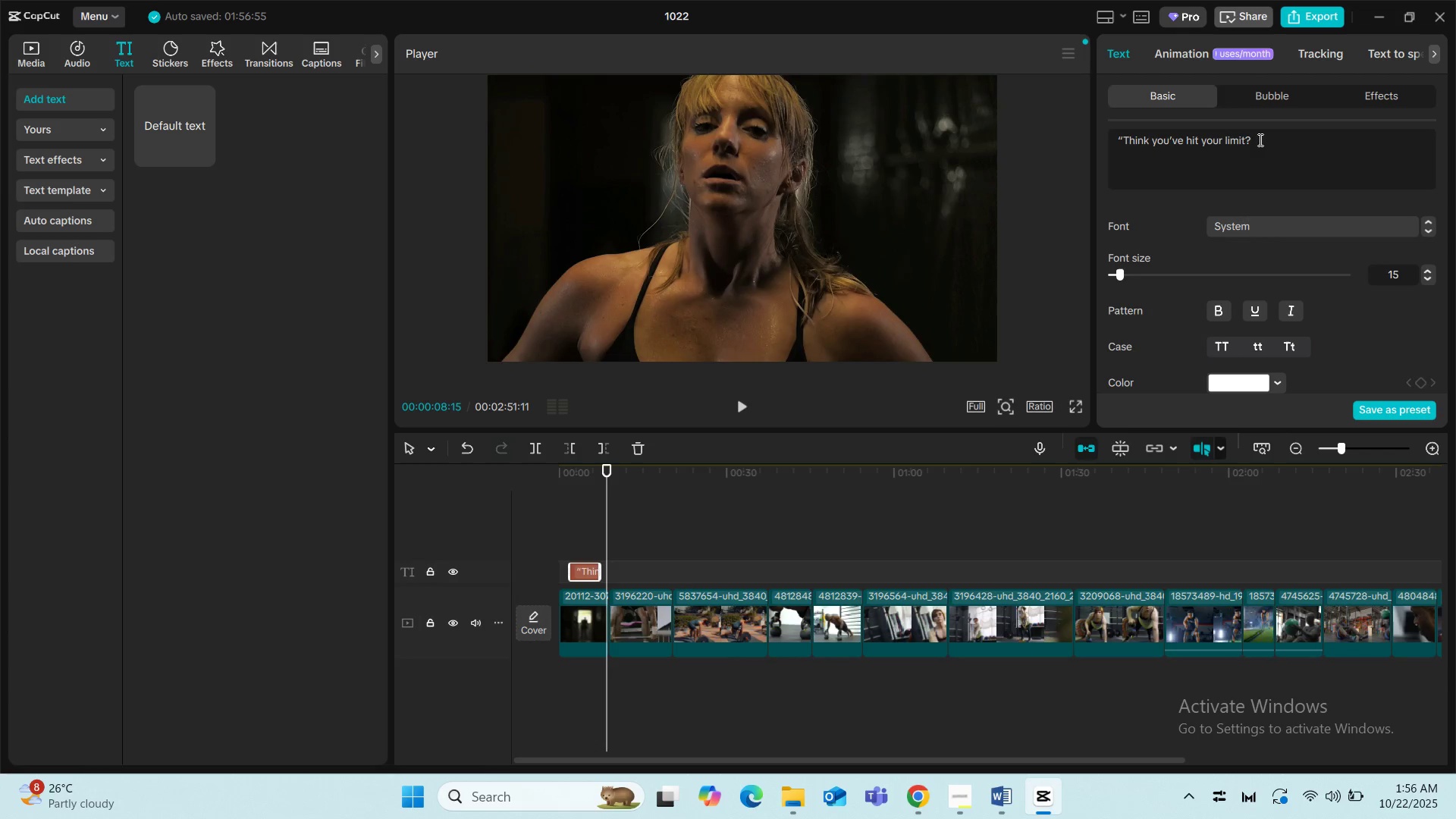 
hold_key(key=ArrowLeft, duration=1.32)
 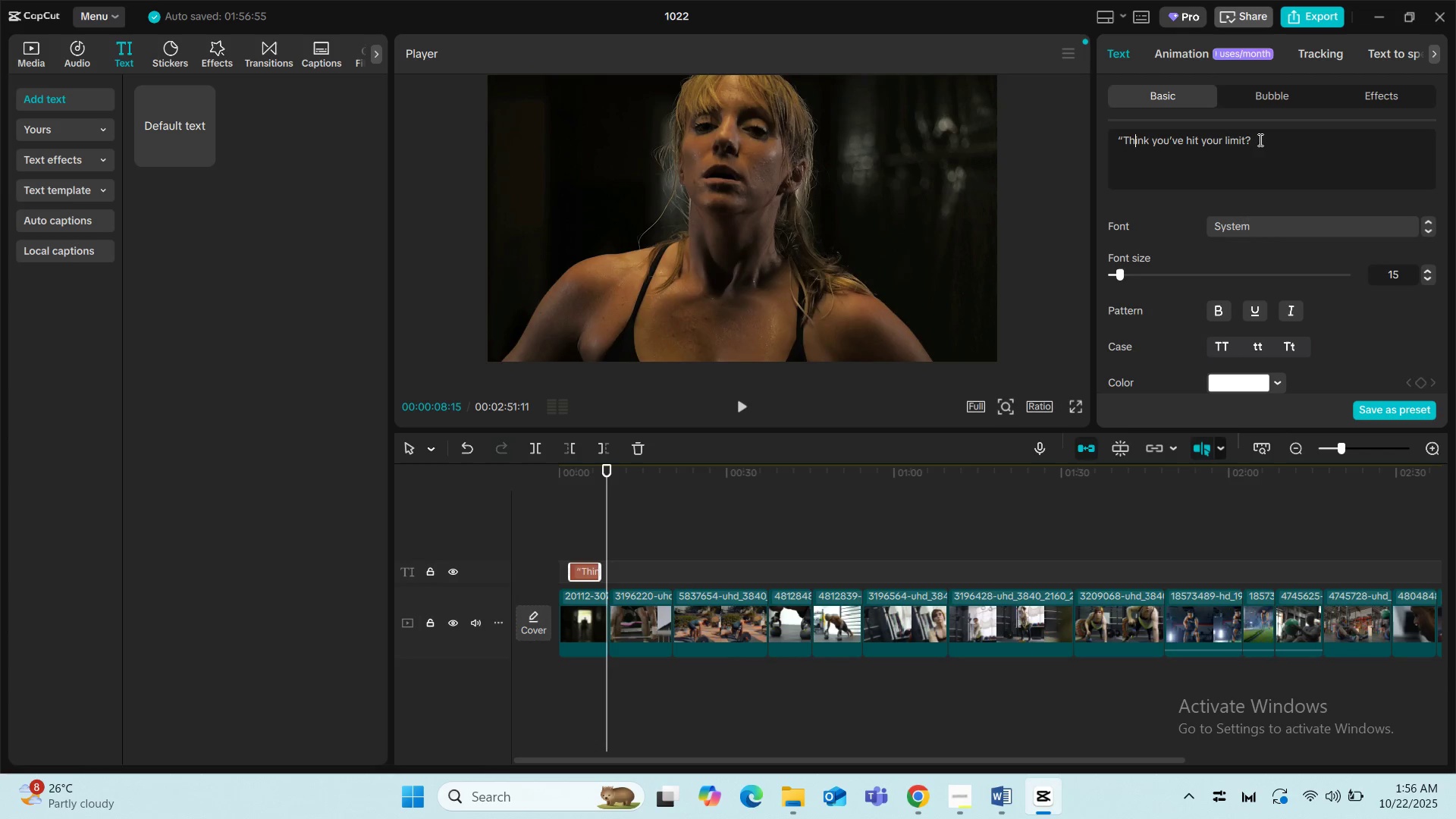 
key(ArrowLeft)
 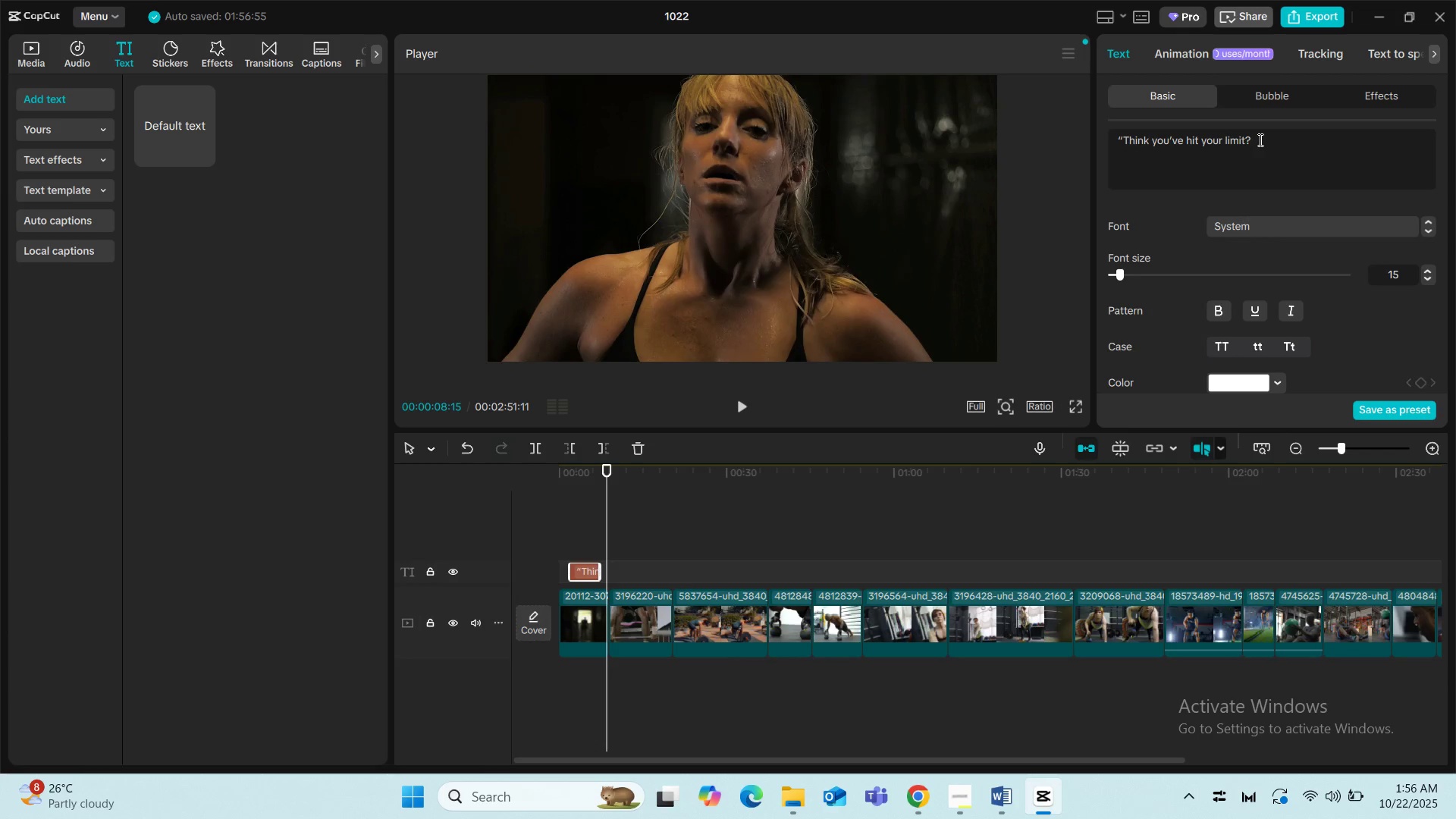 
key(ArrowLeft)
 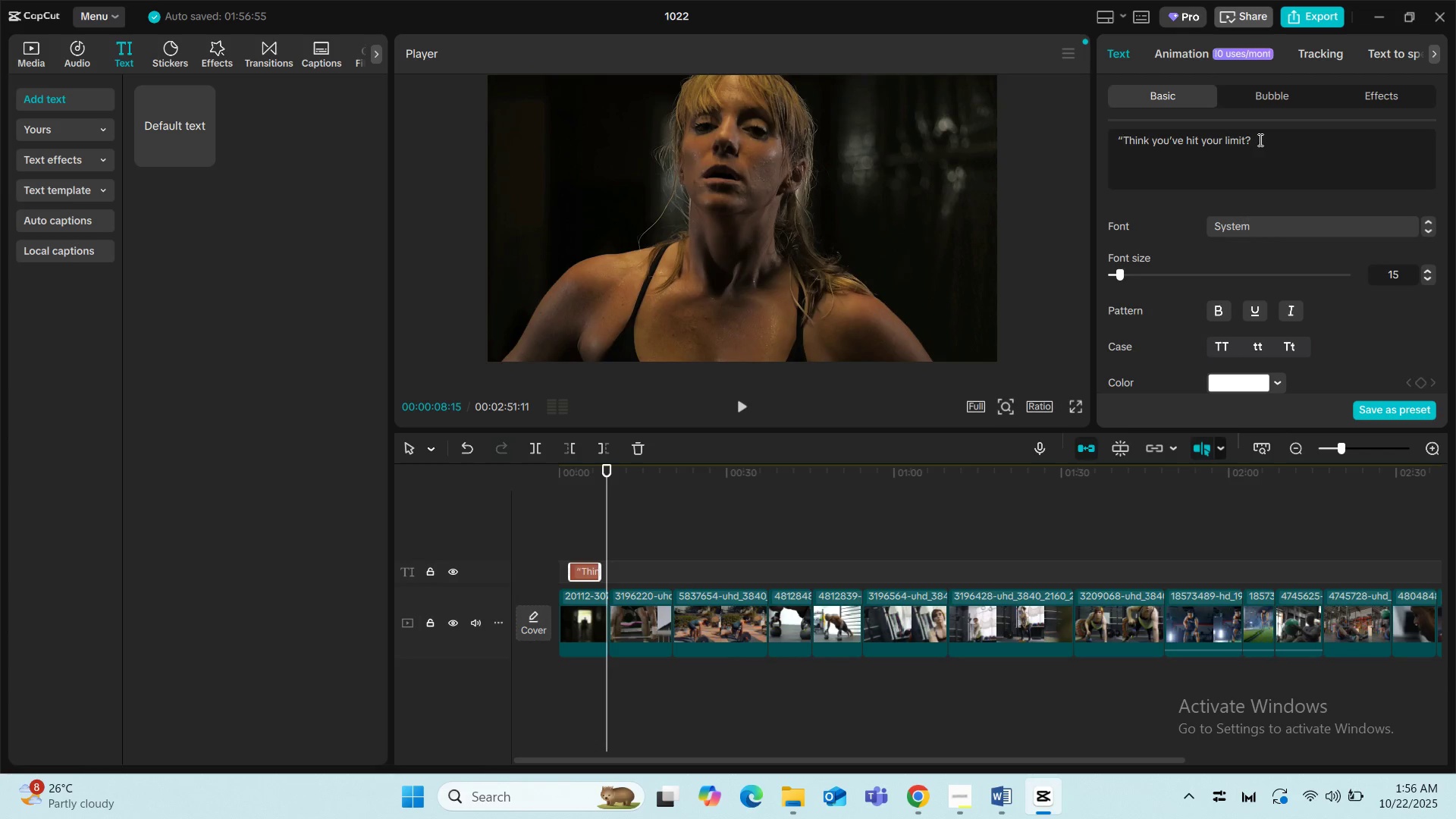 
key(Backspace)
 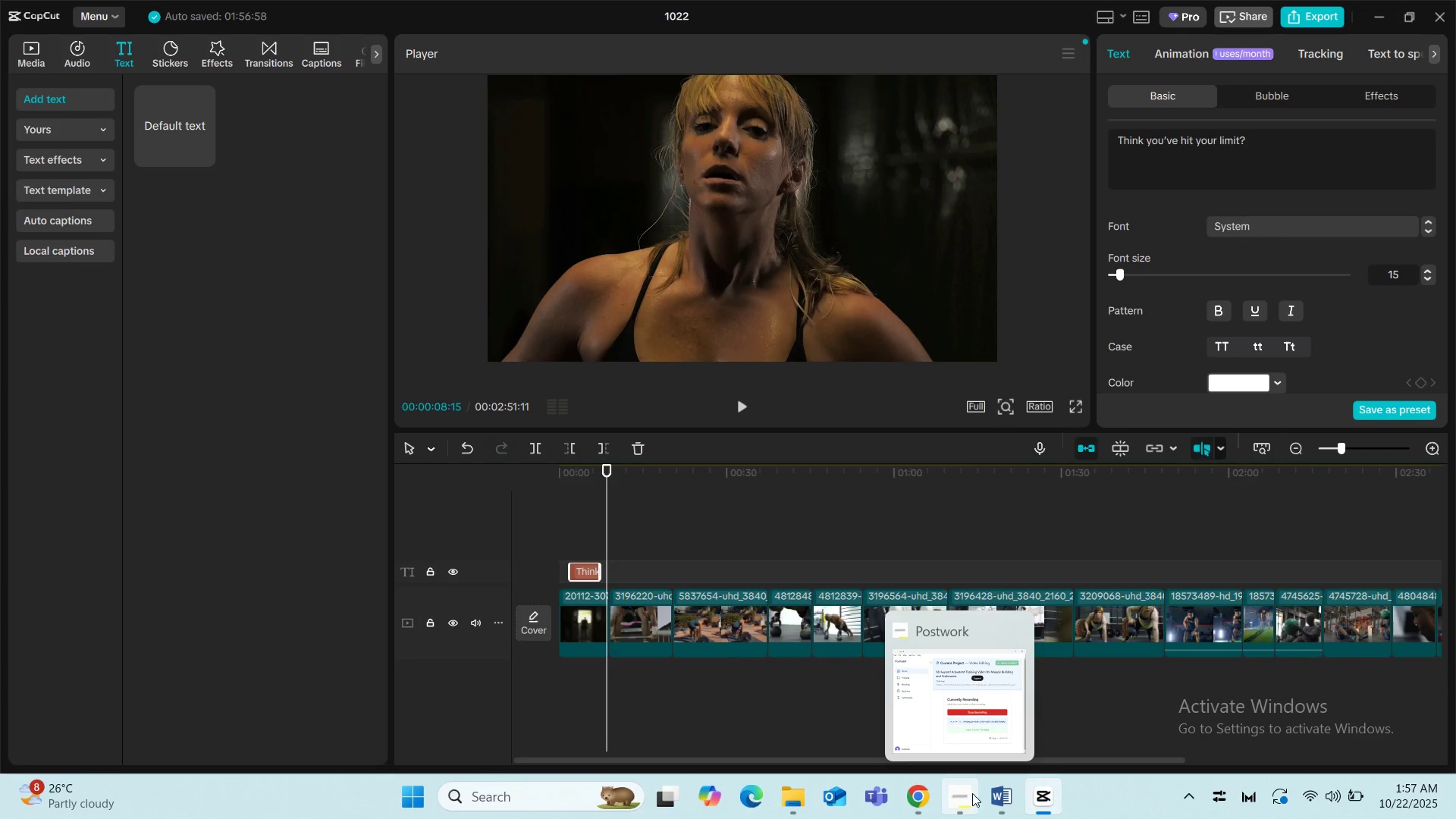 
left_click([929, 798])
 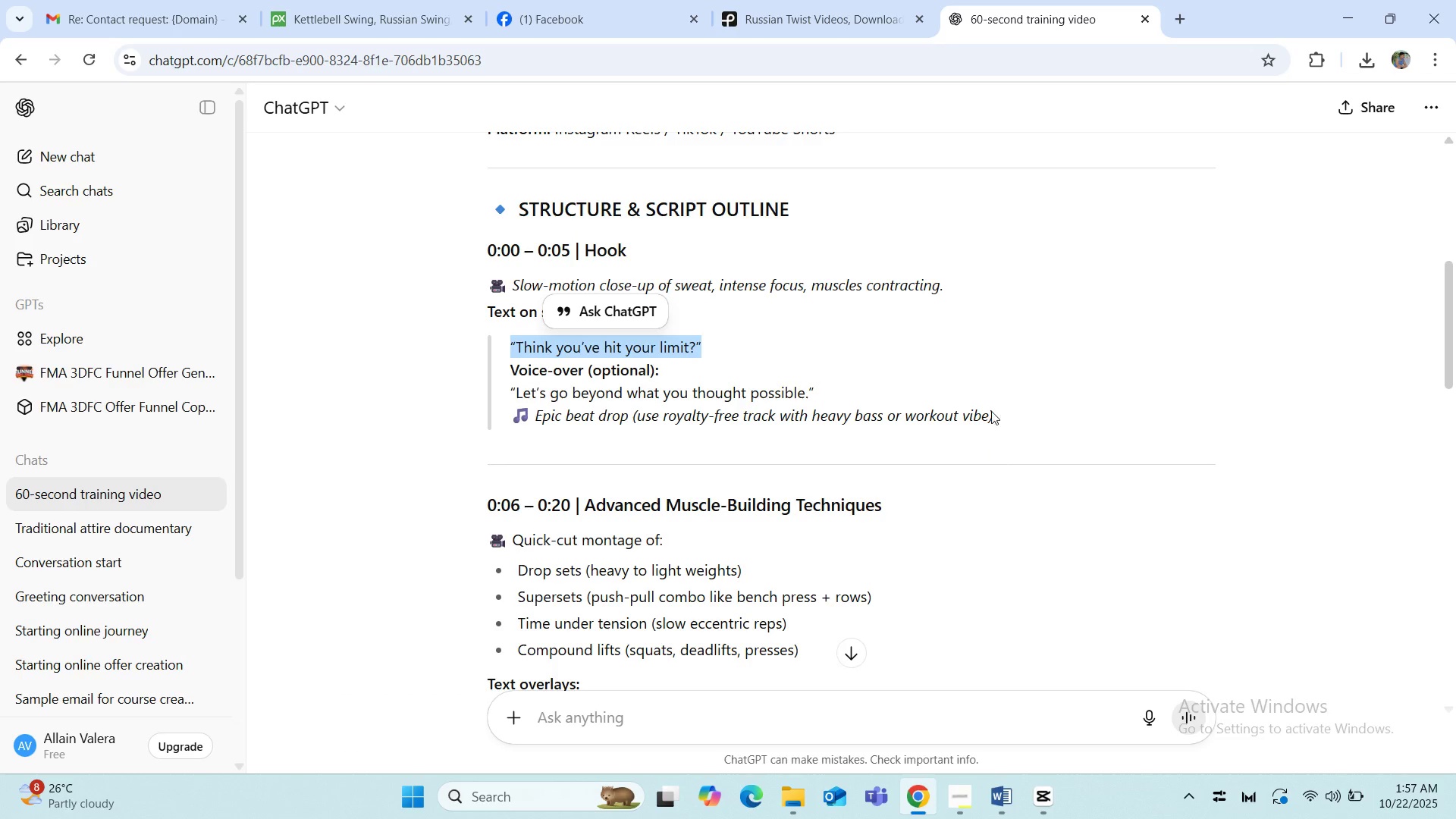 
left_click([1110, 309])
 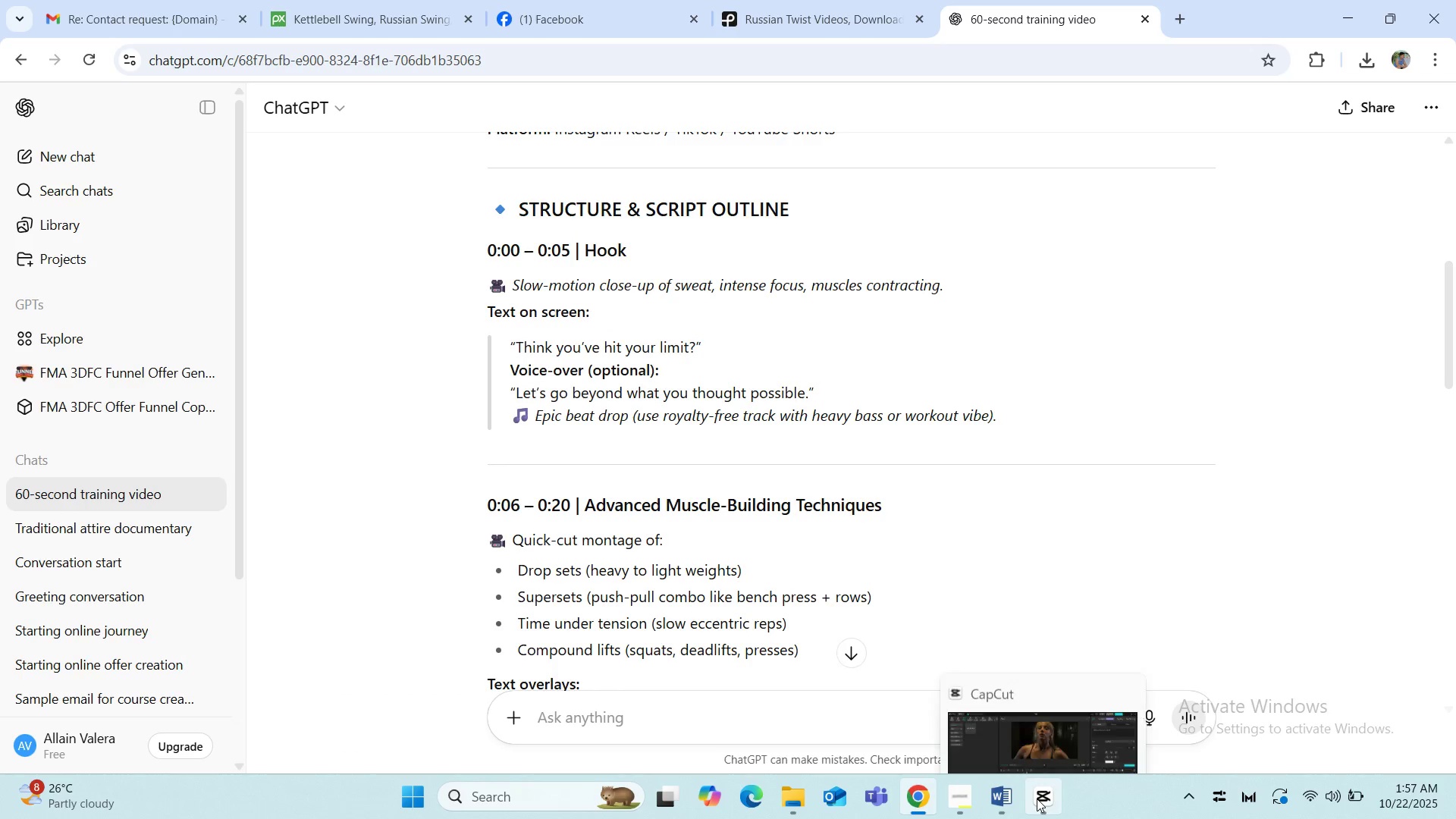 
wait(7.14)
 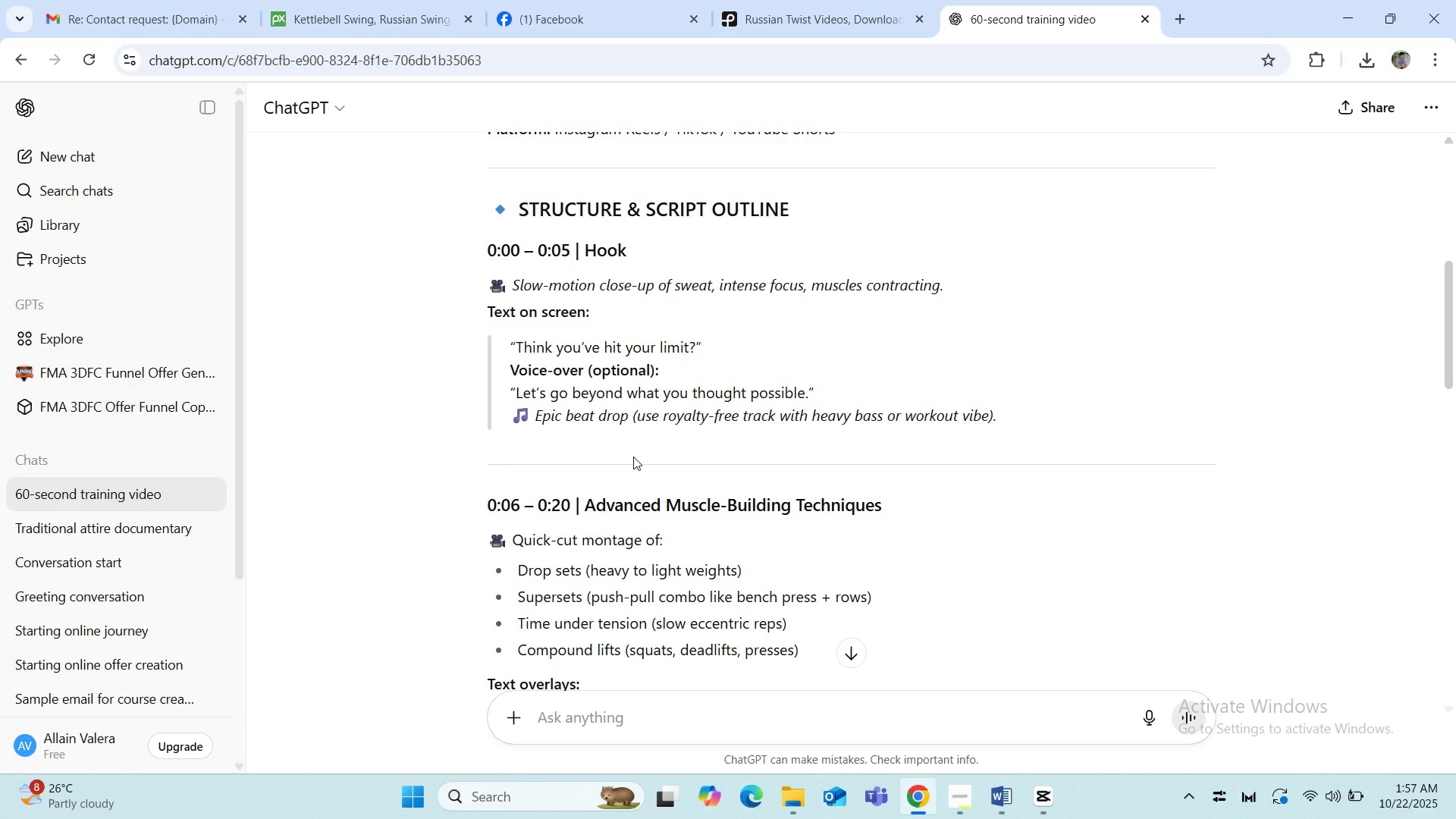 
left_click_drag(start_coordinate=[805, 388], to_coordinate=[516, 388])
 